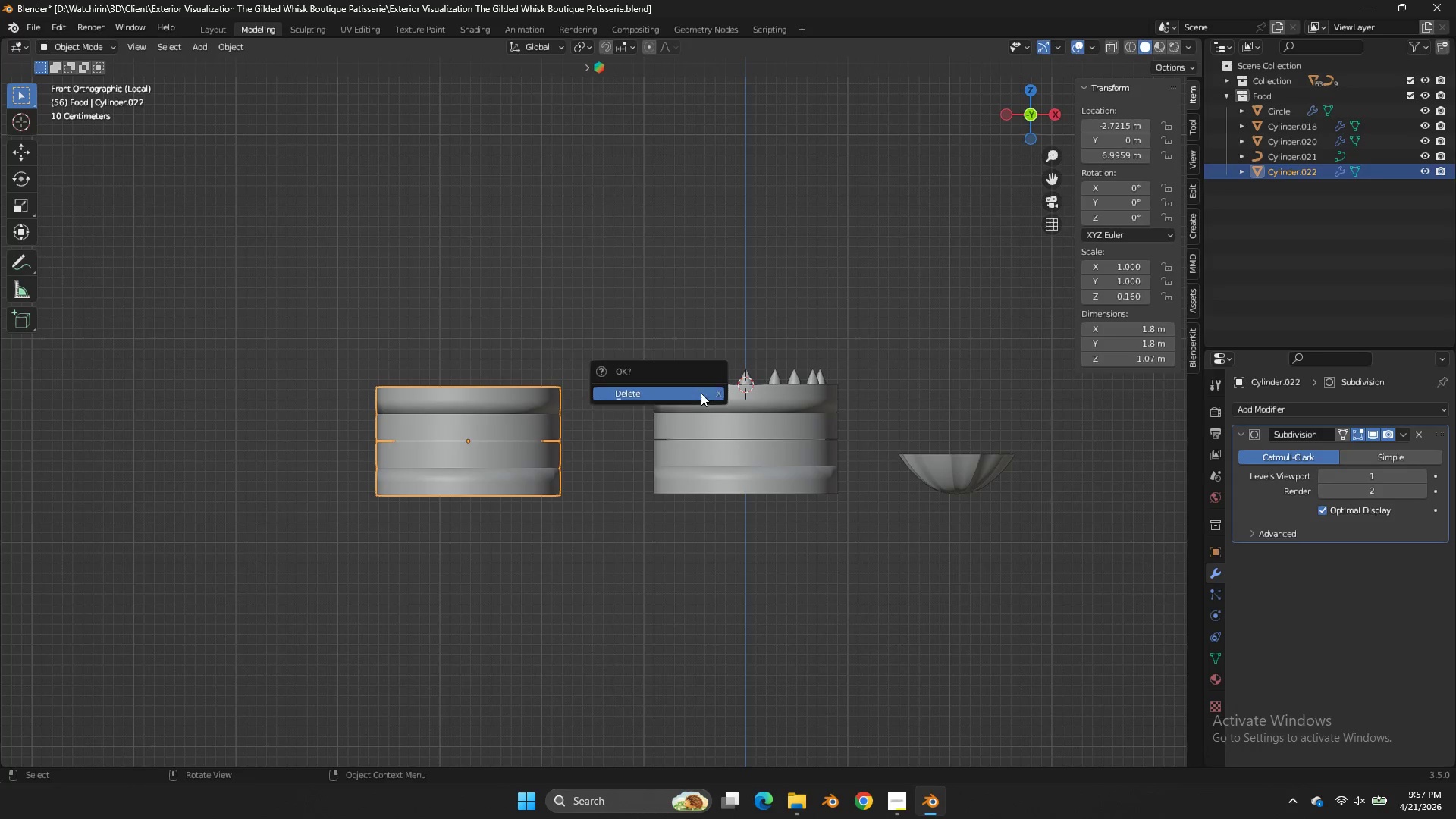 
key(X)
 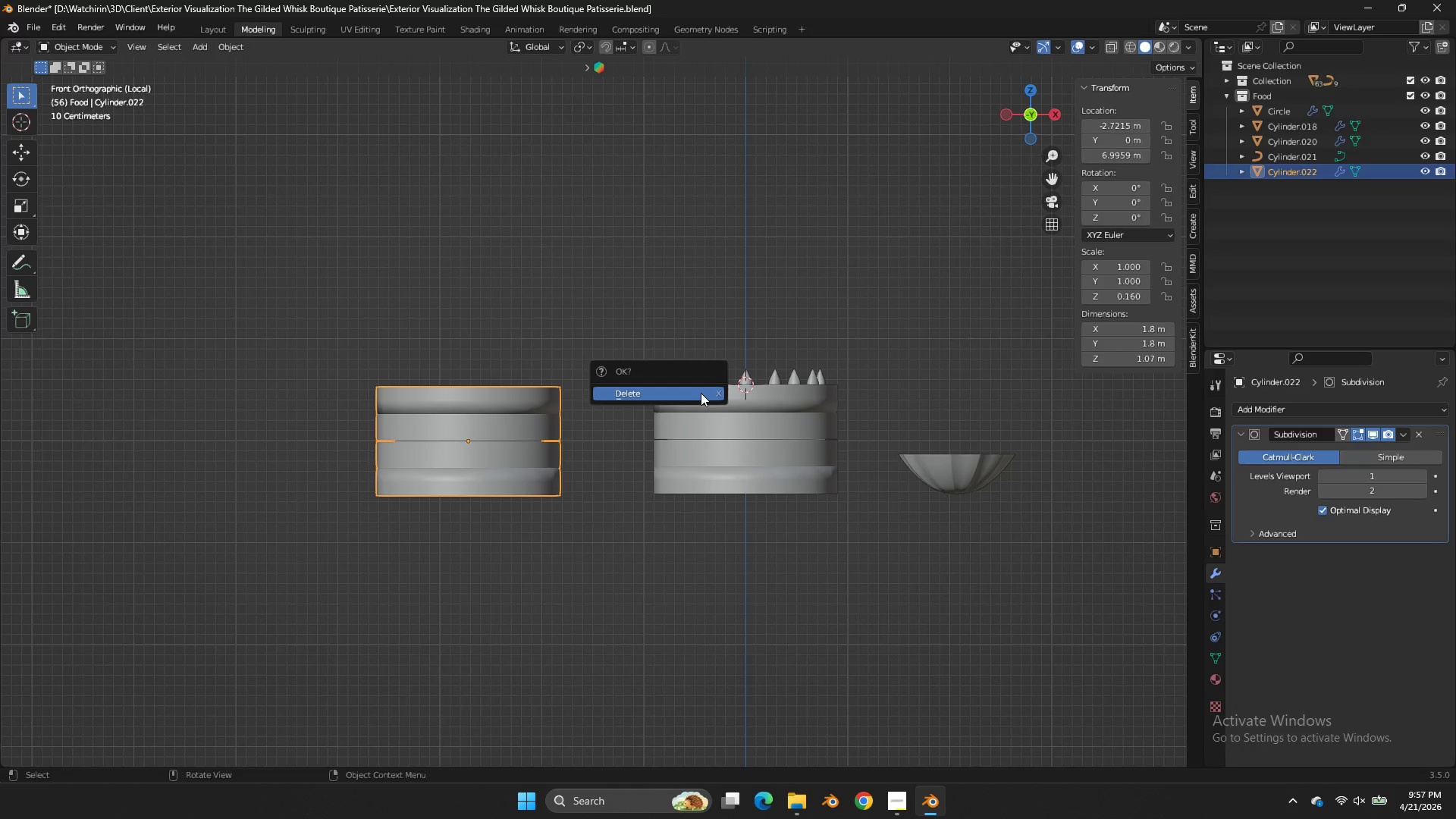 
left_click([701, 393])
 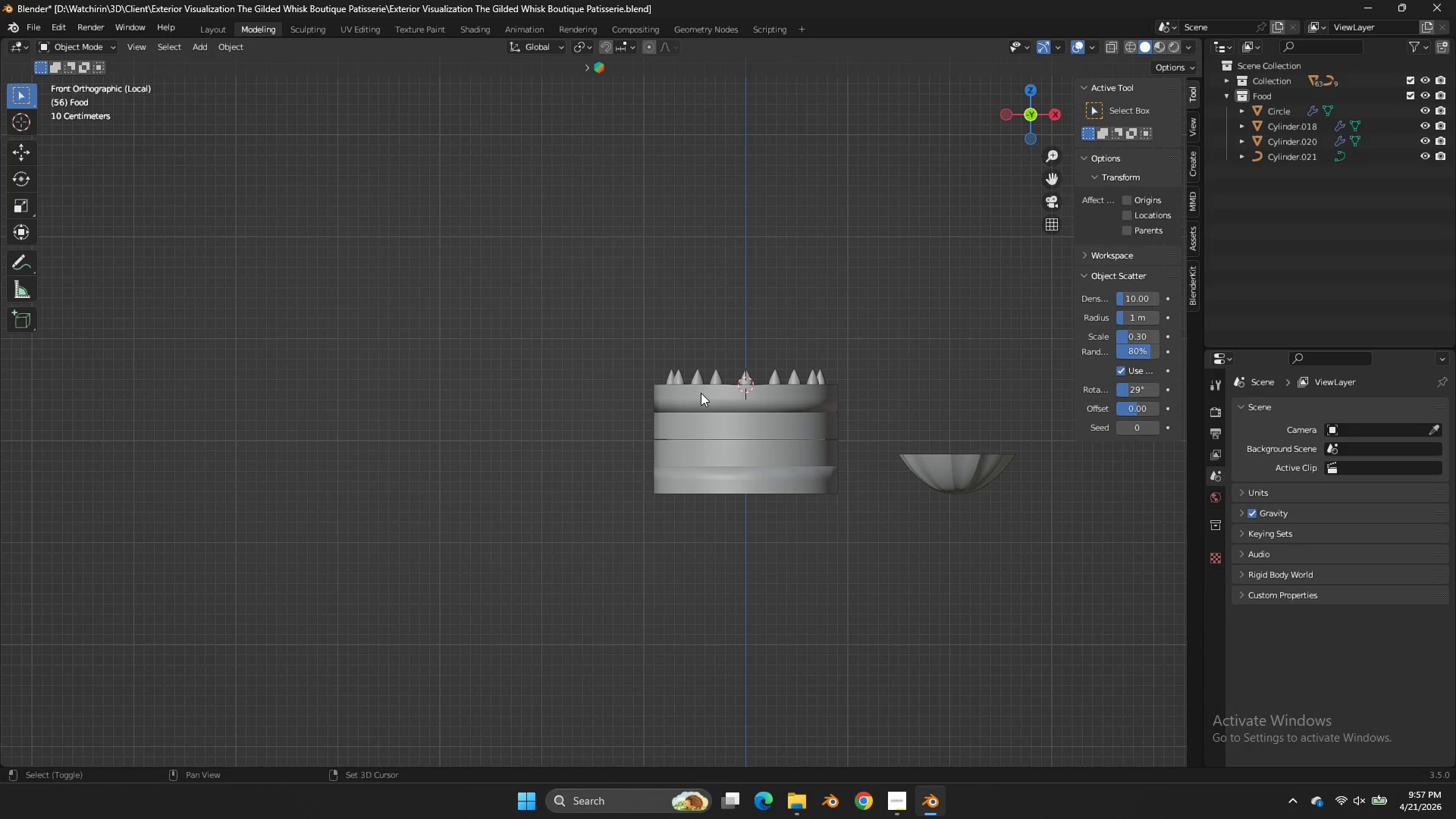 
key(Shift+ShiftLeft)
 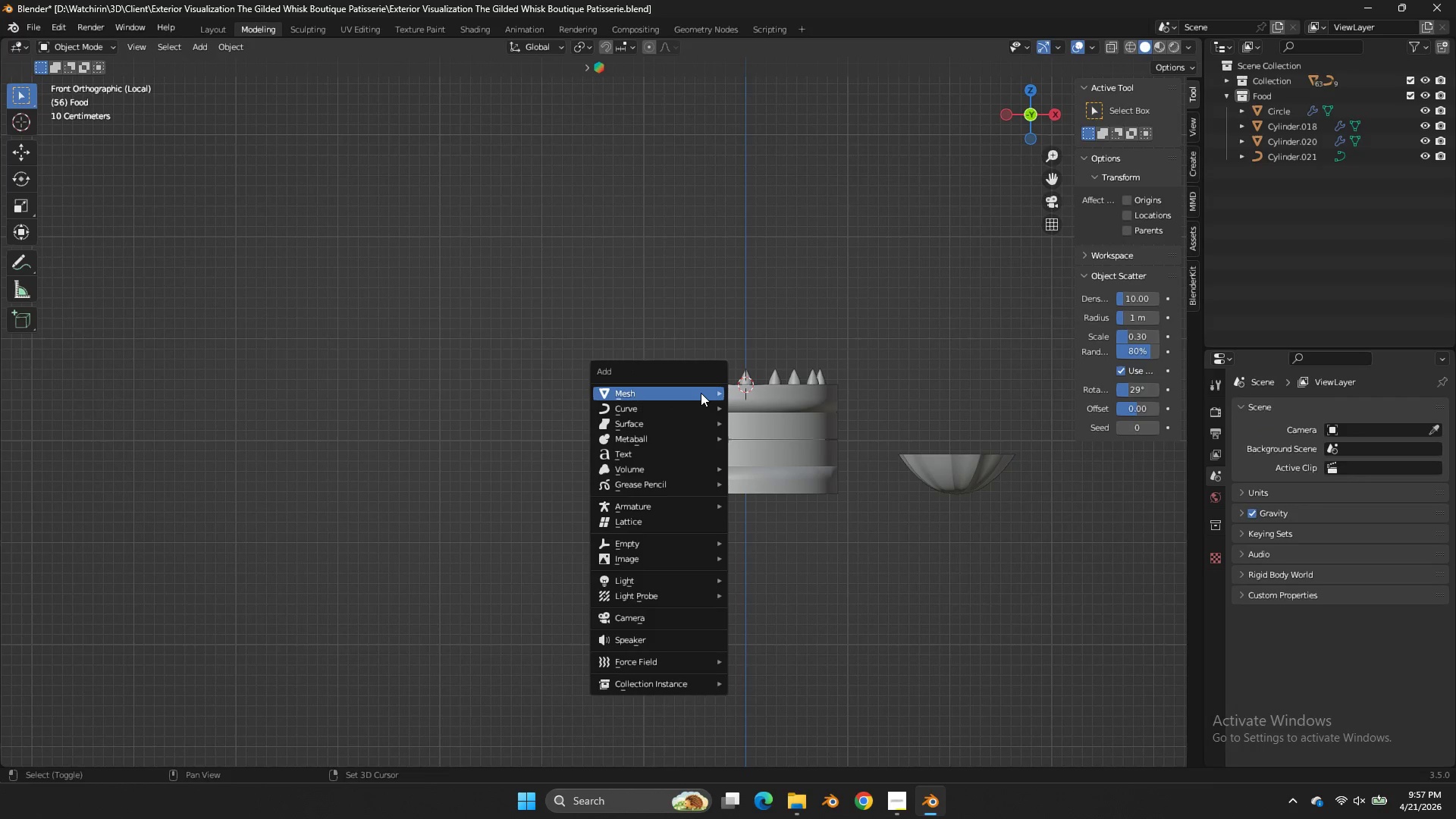 
key(Shift+A)
 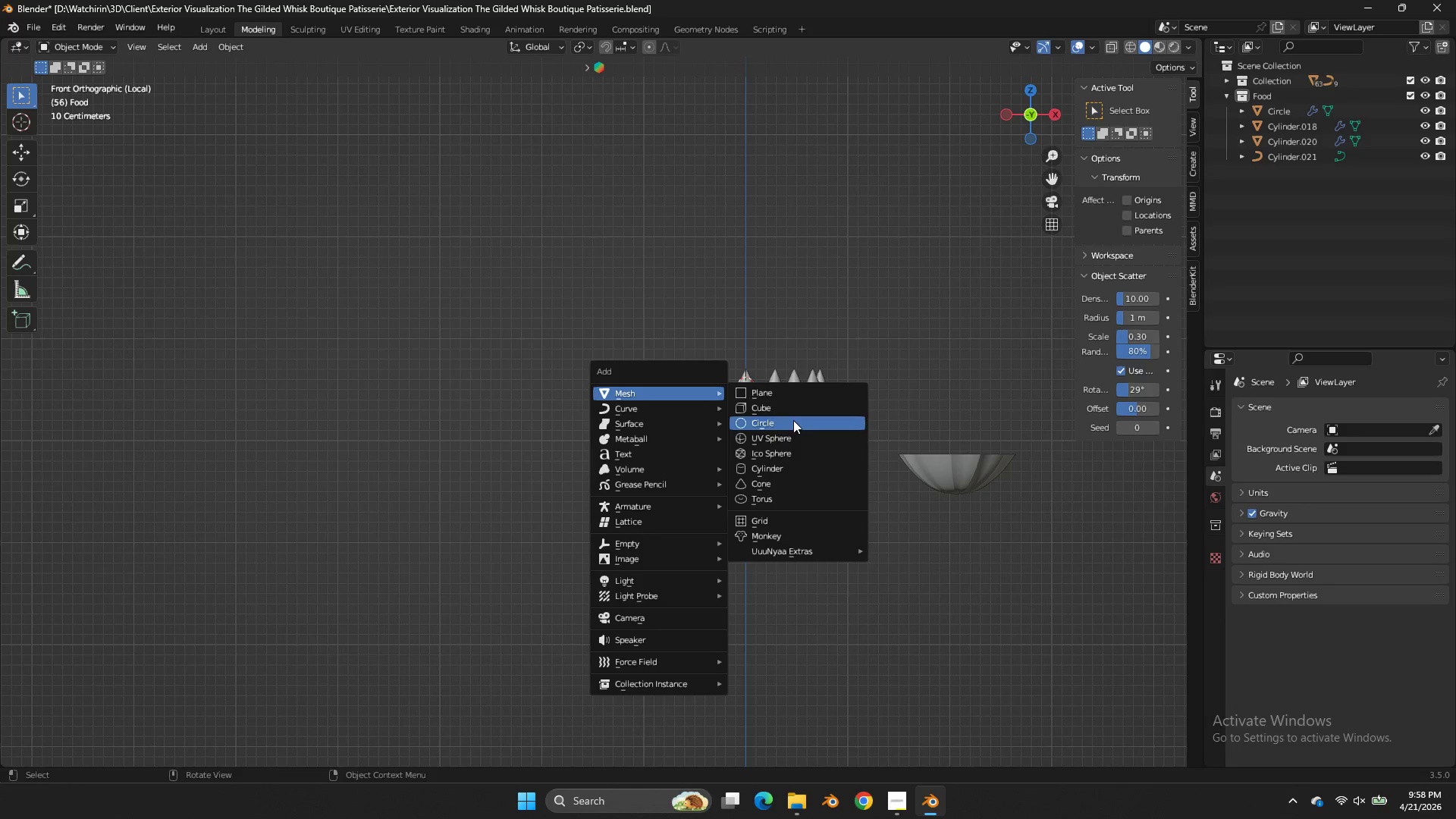 
left_click([798, 463])
 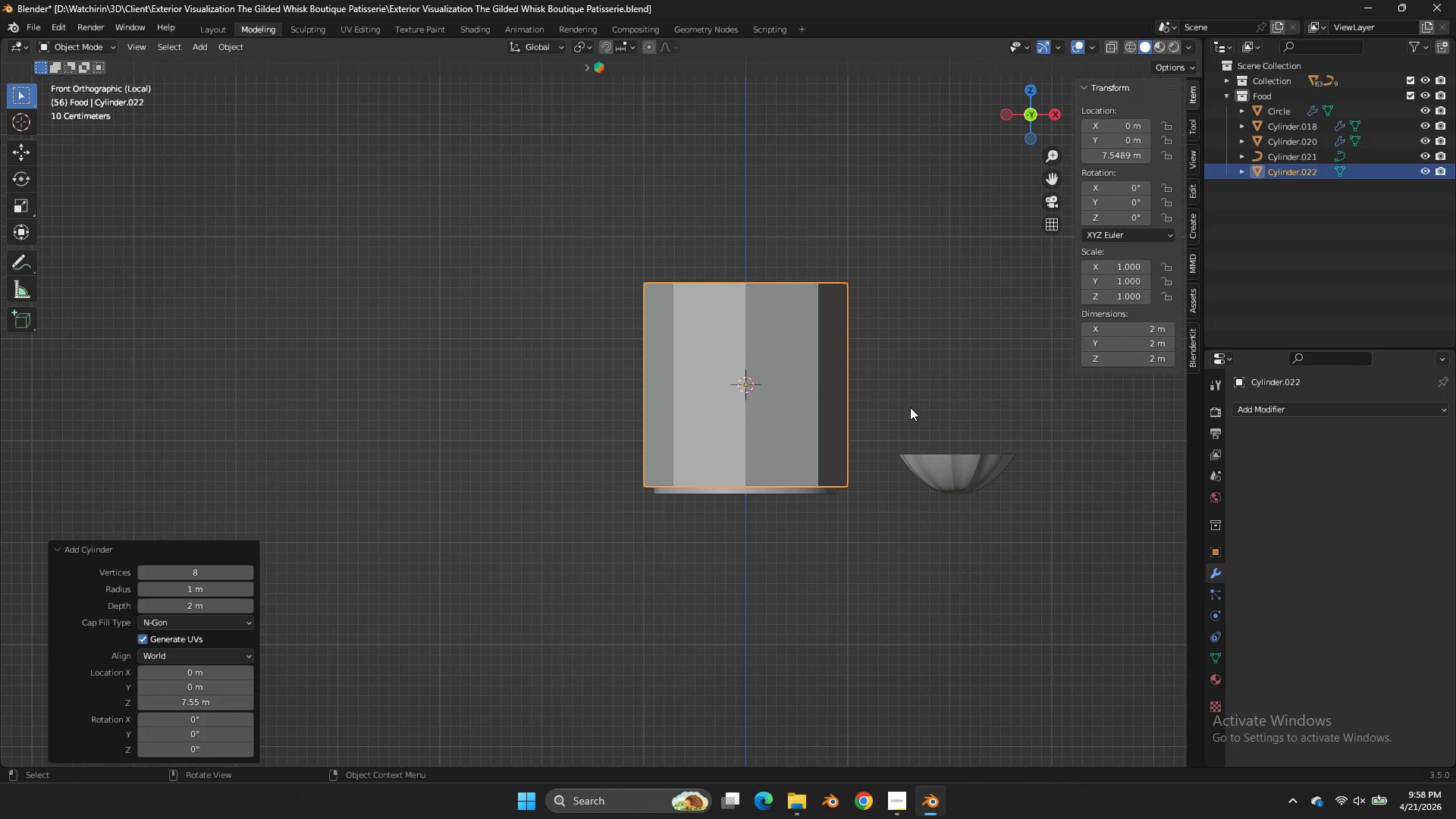 
type(sz)
 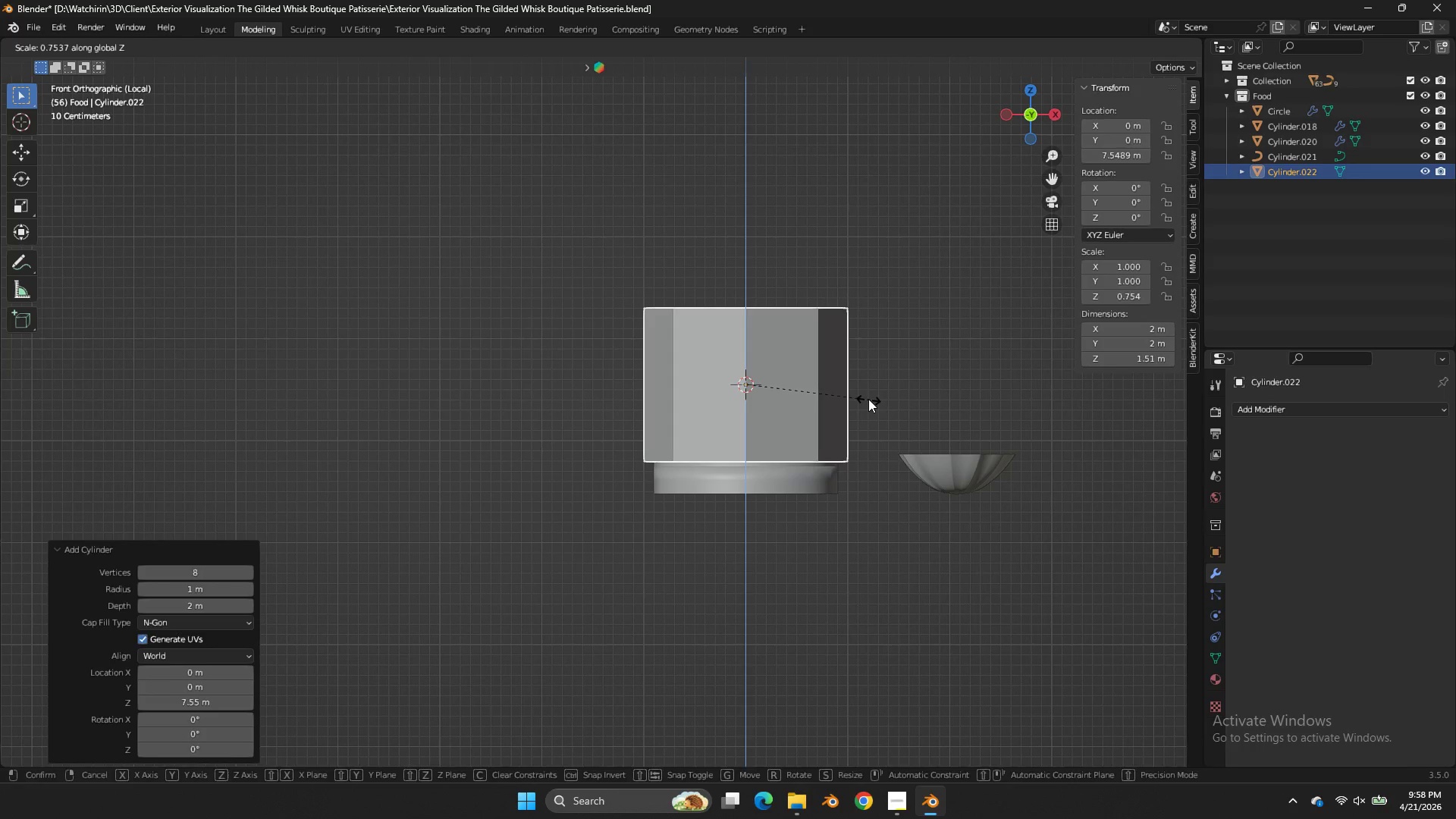 
left_click([868, 399])
 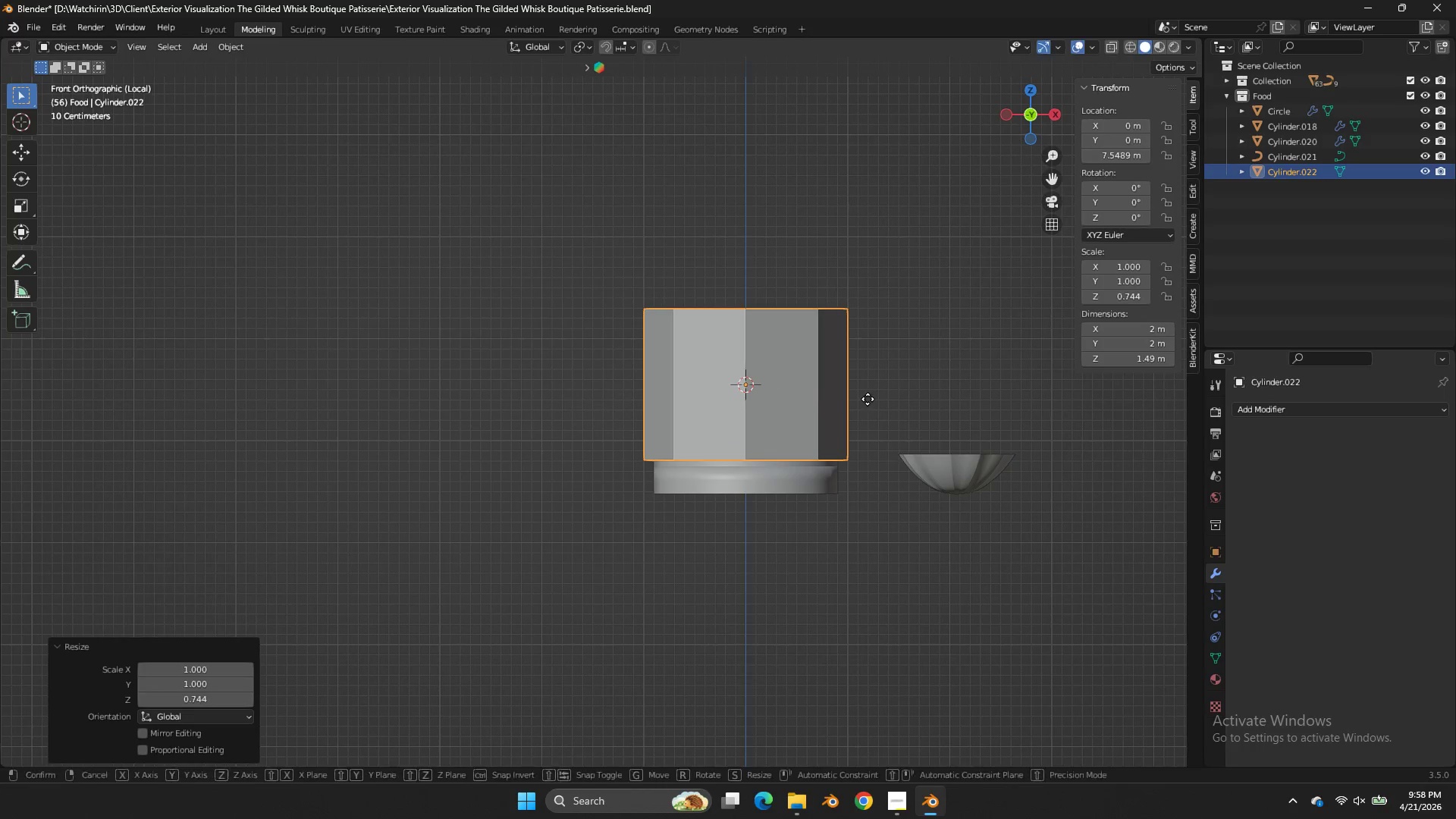 
type(gz)
 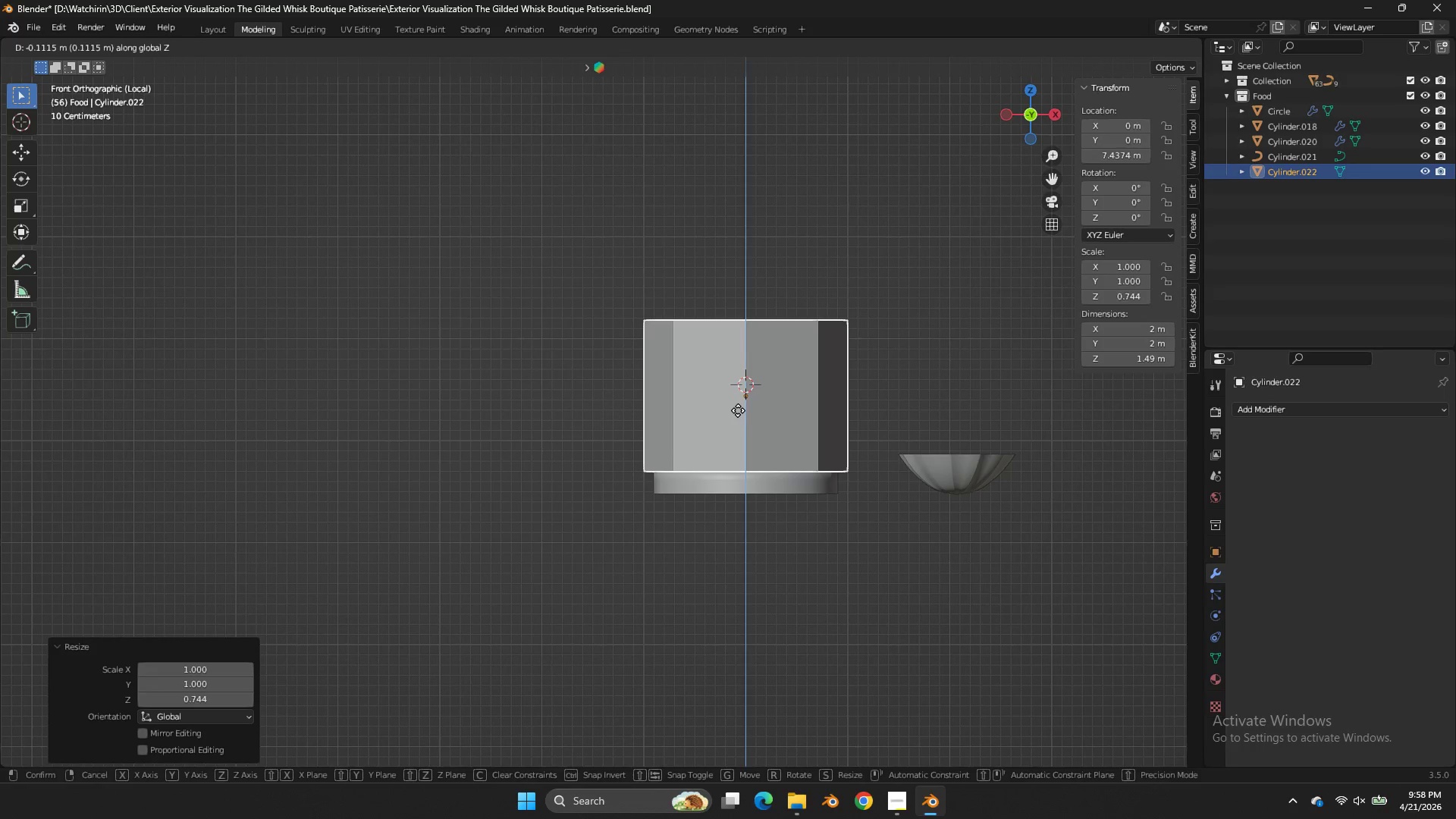 
right_click([747, 410])
 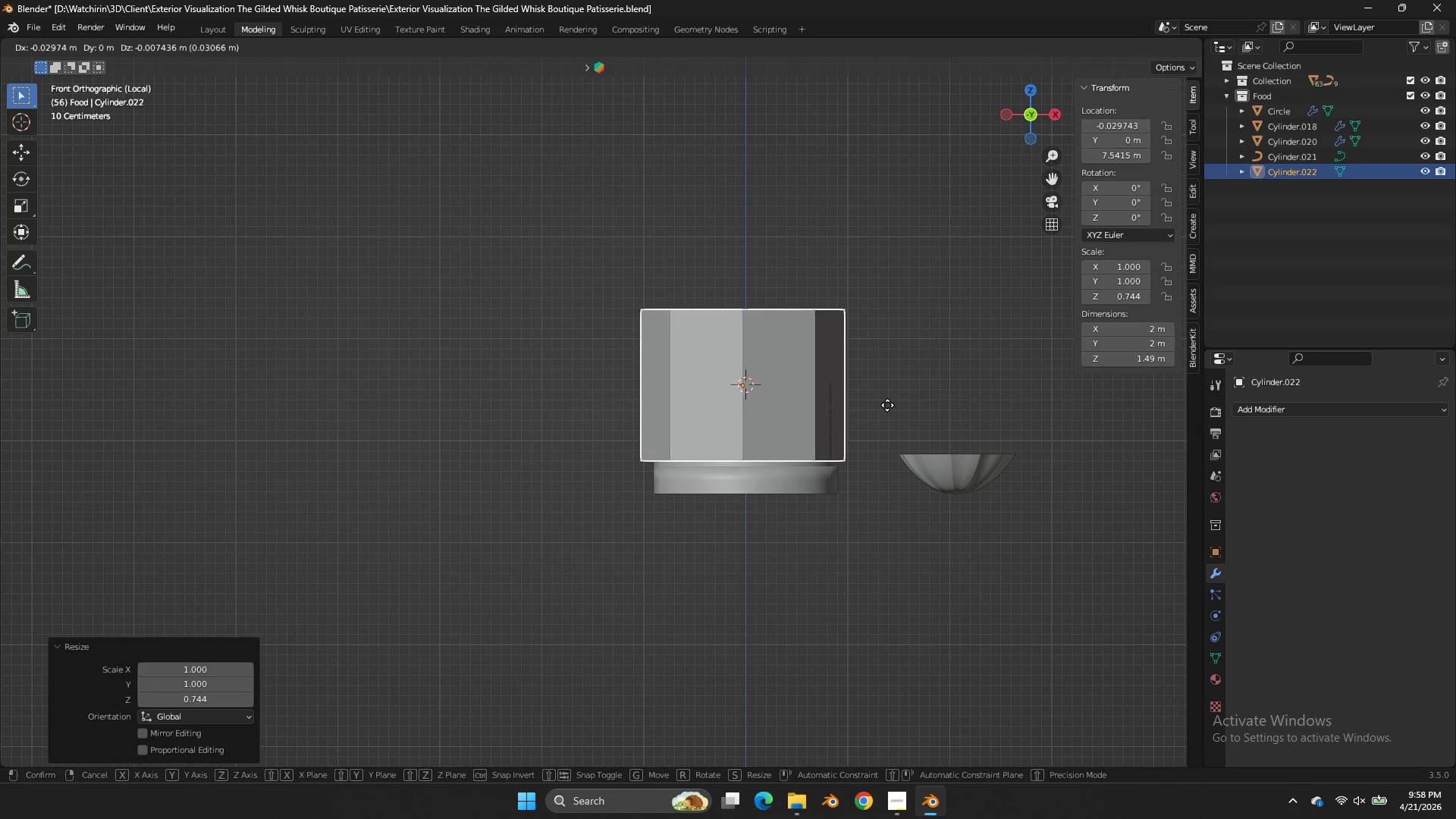 
type(gsz)
 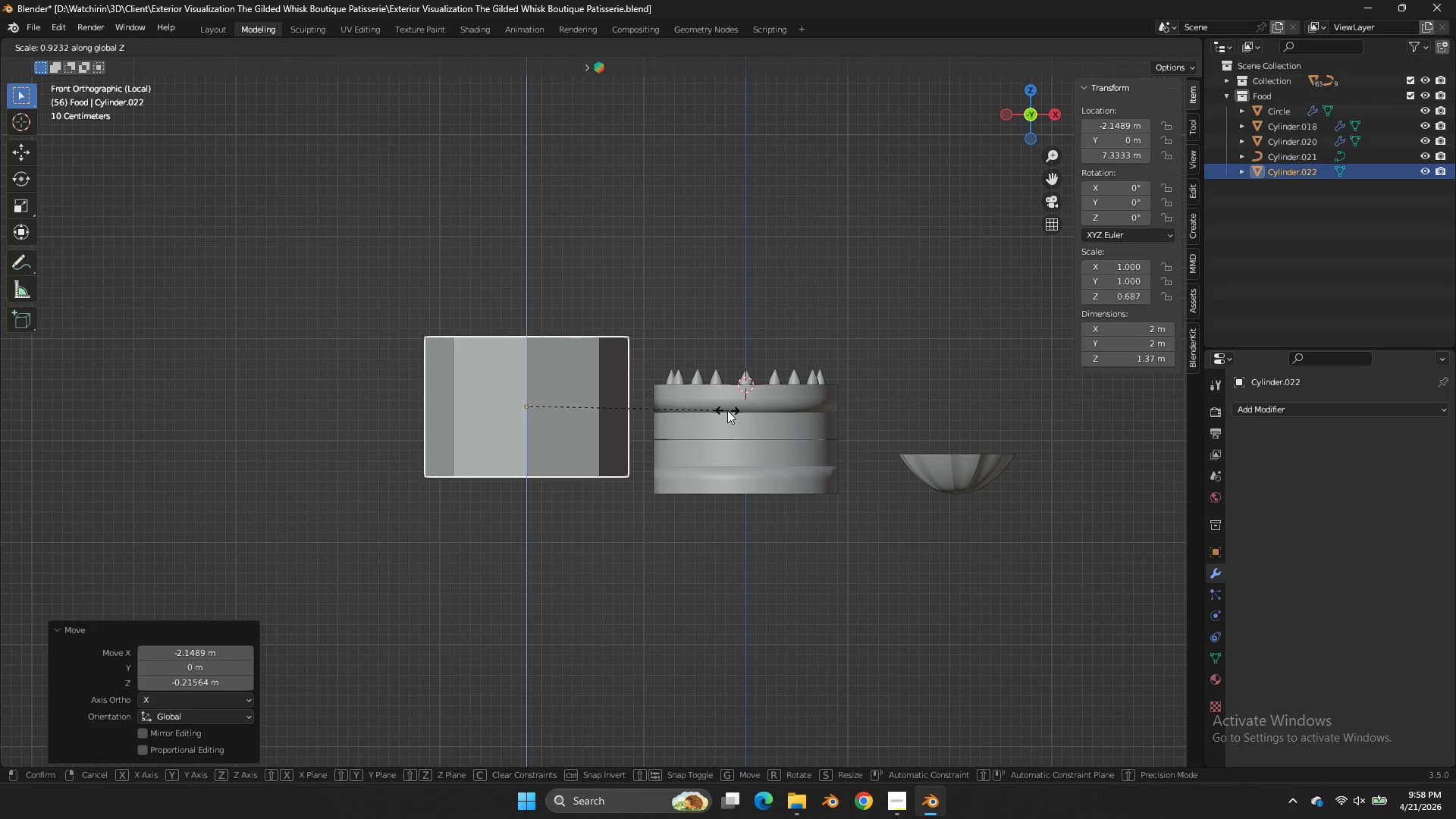 
left_click([727, 410])
 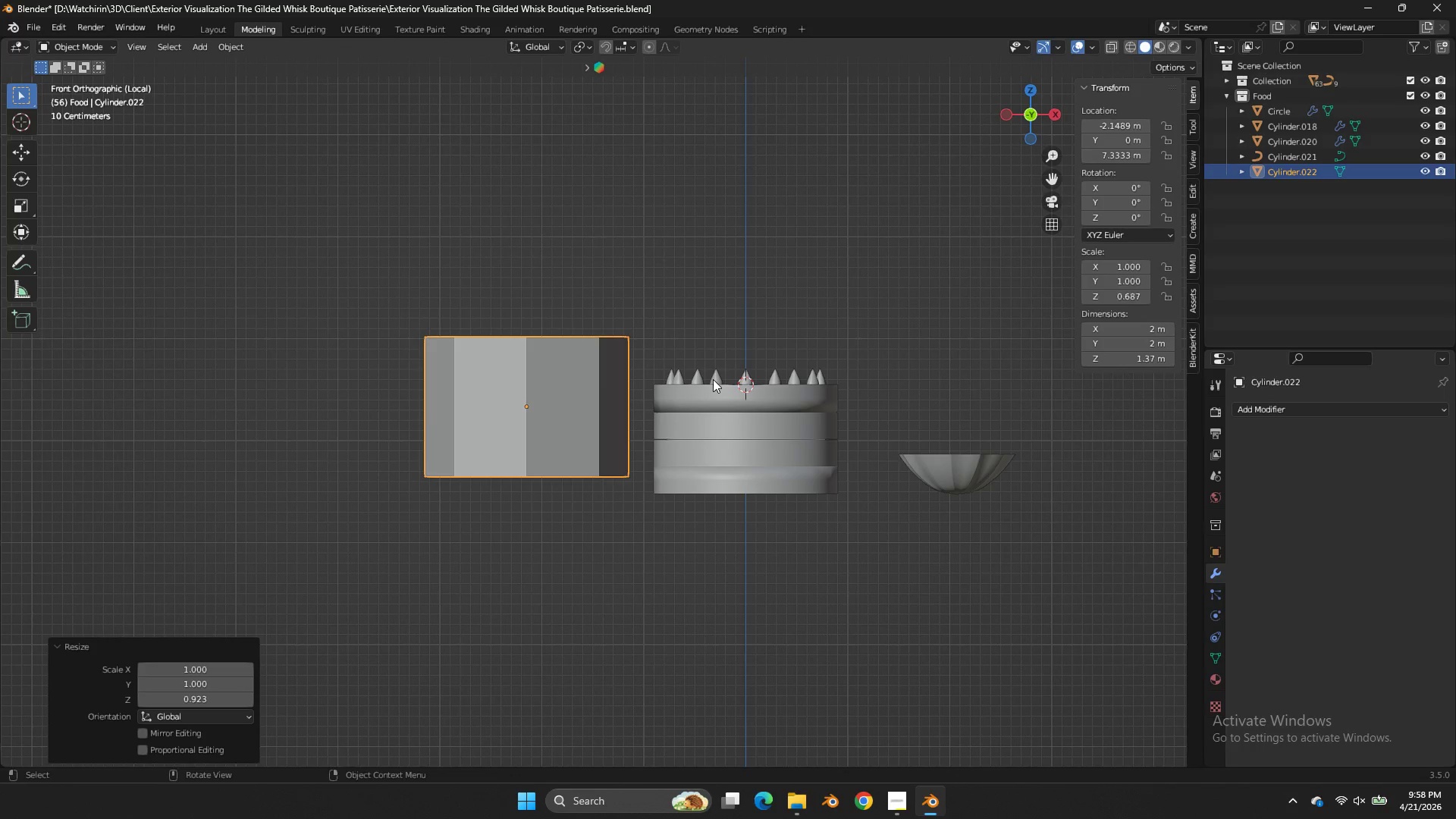 
type(gz)
 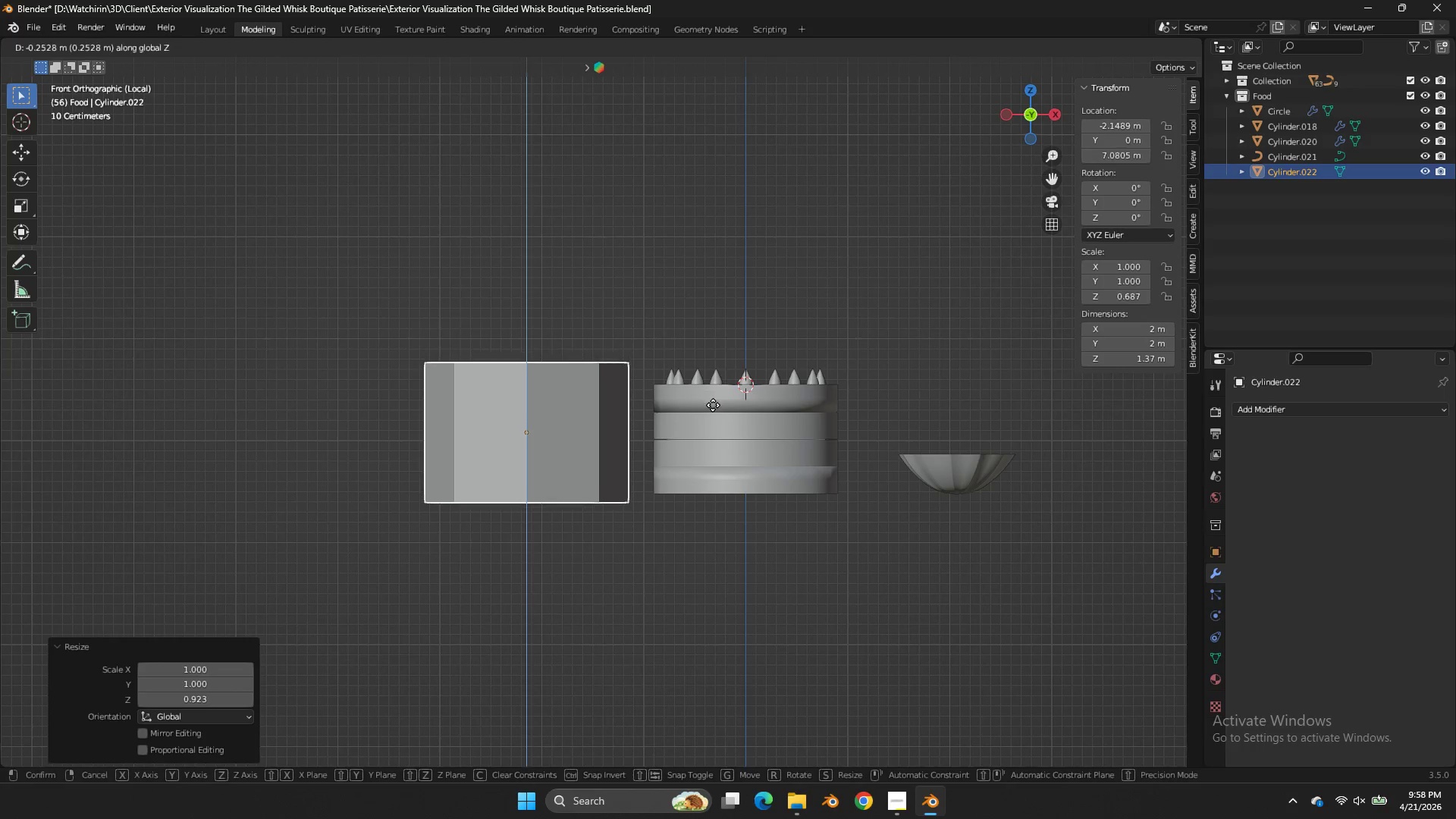 
left_click([713, 405])
 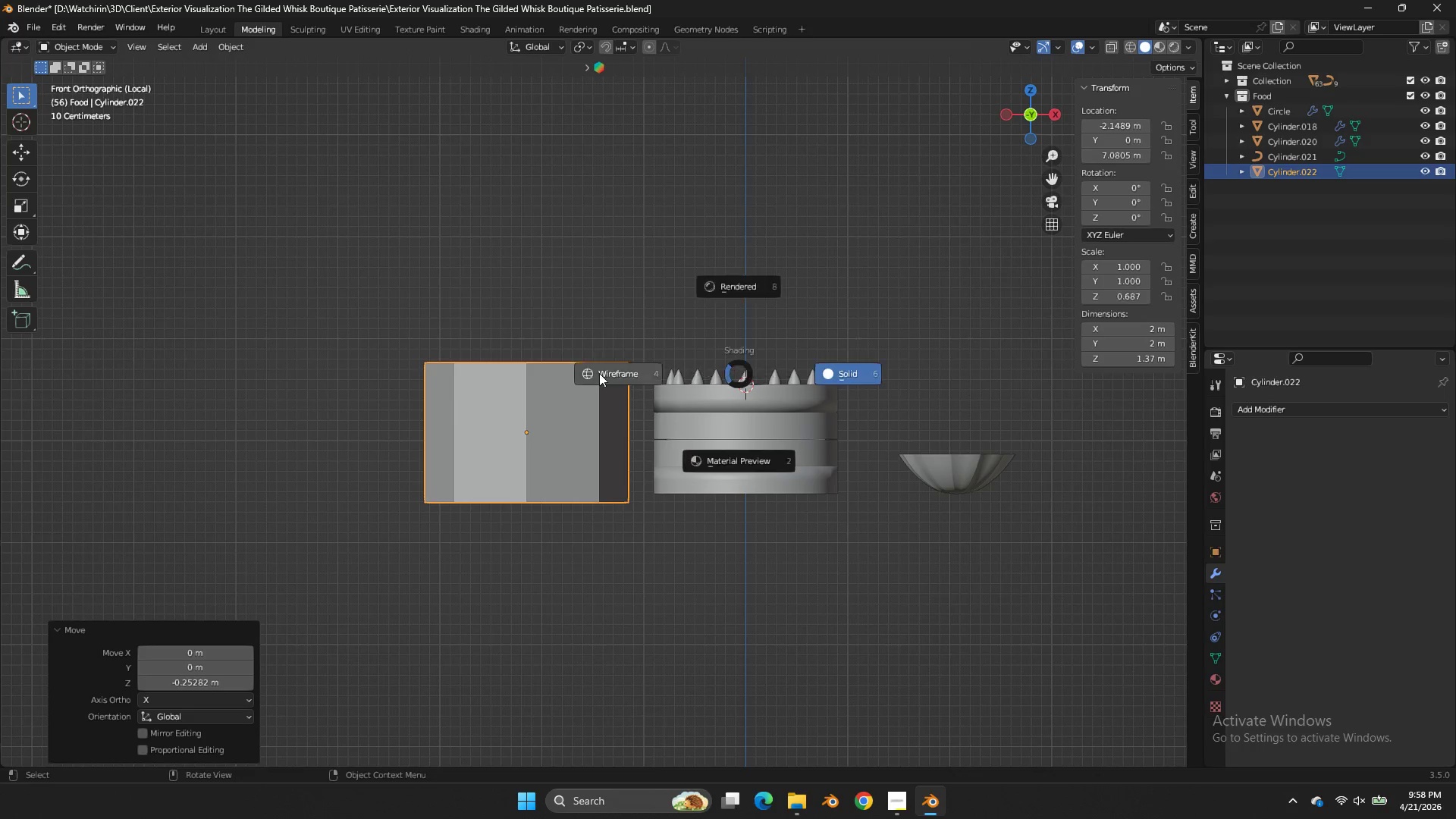 
type(z)
key(Tab)
type(gzzgz)
 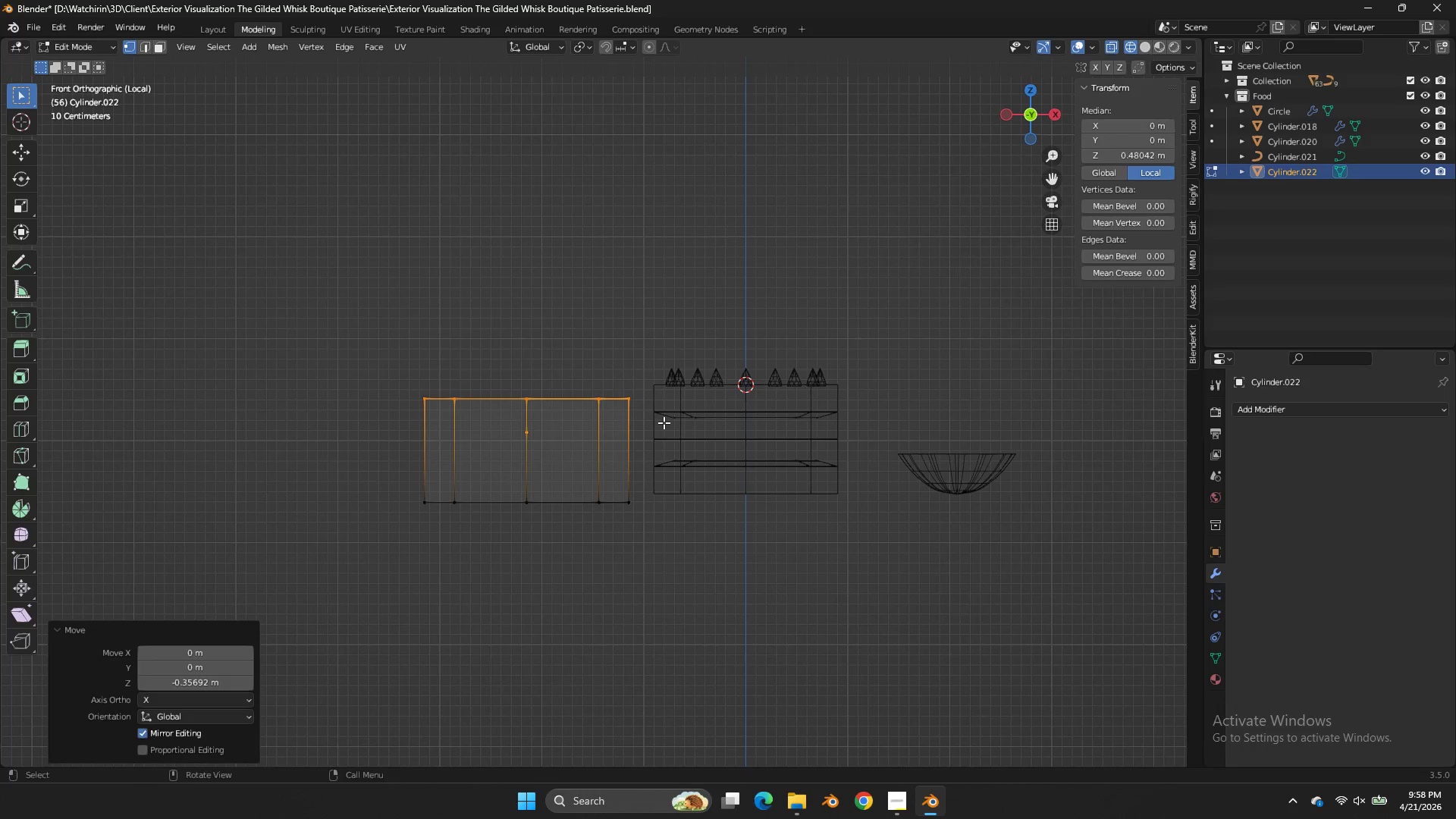 
left_click_drag(start_coordinate=[765, 310], to_coordinate=[313, 404])
 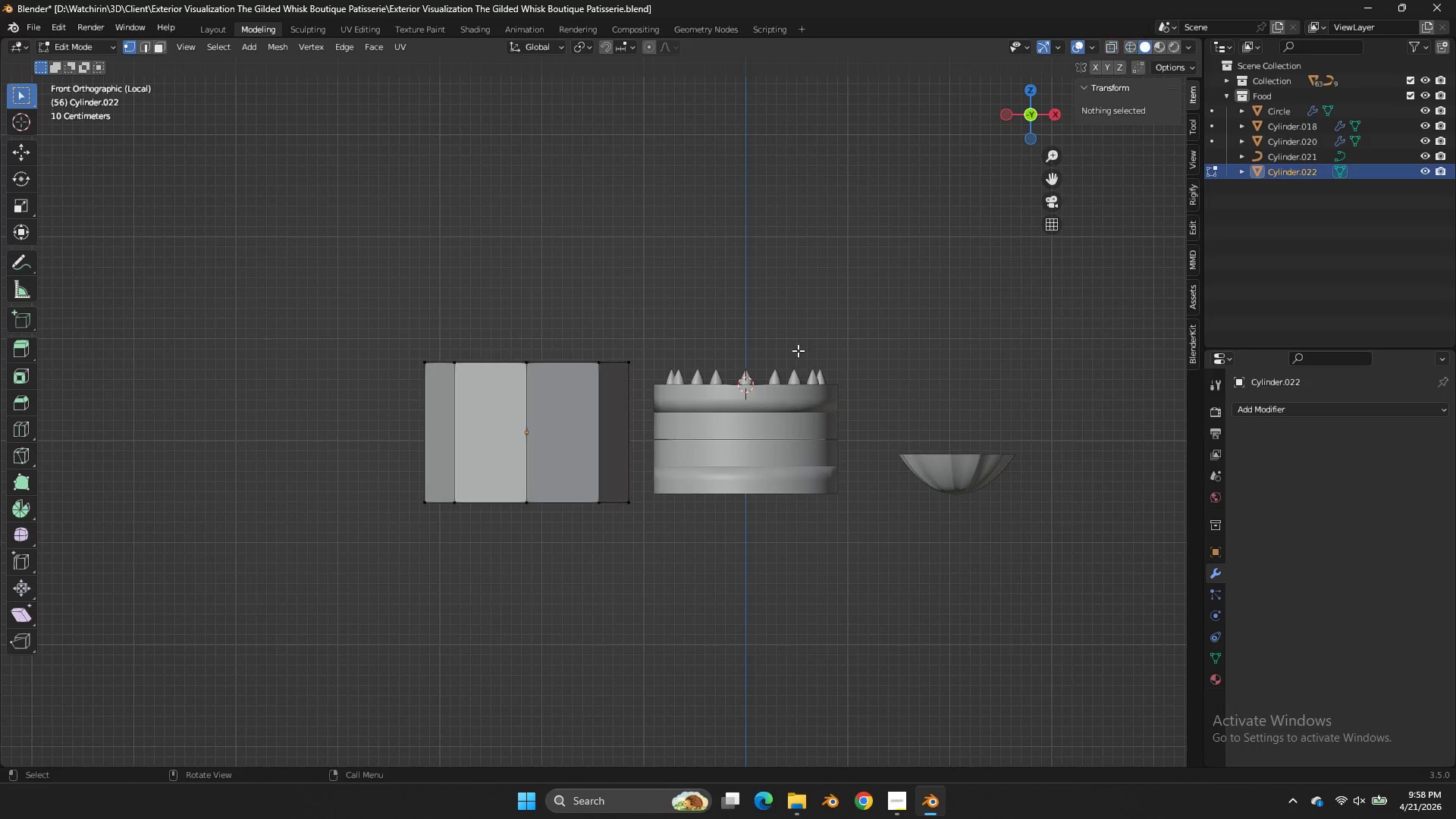 
left_click_drag(start_coordinate=[791, 322], to_coordinate=[224, 450])
 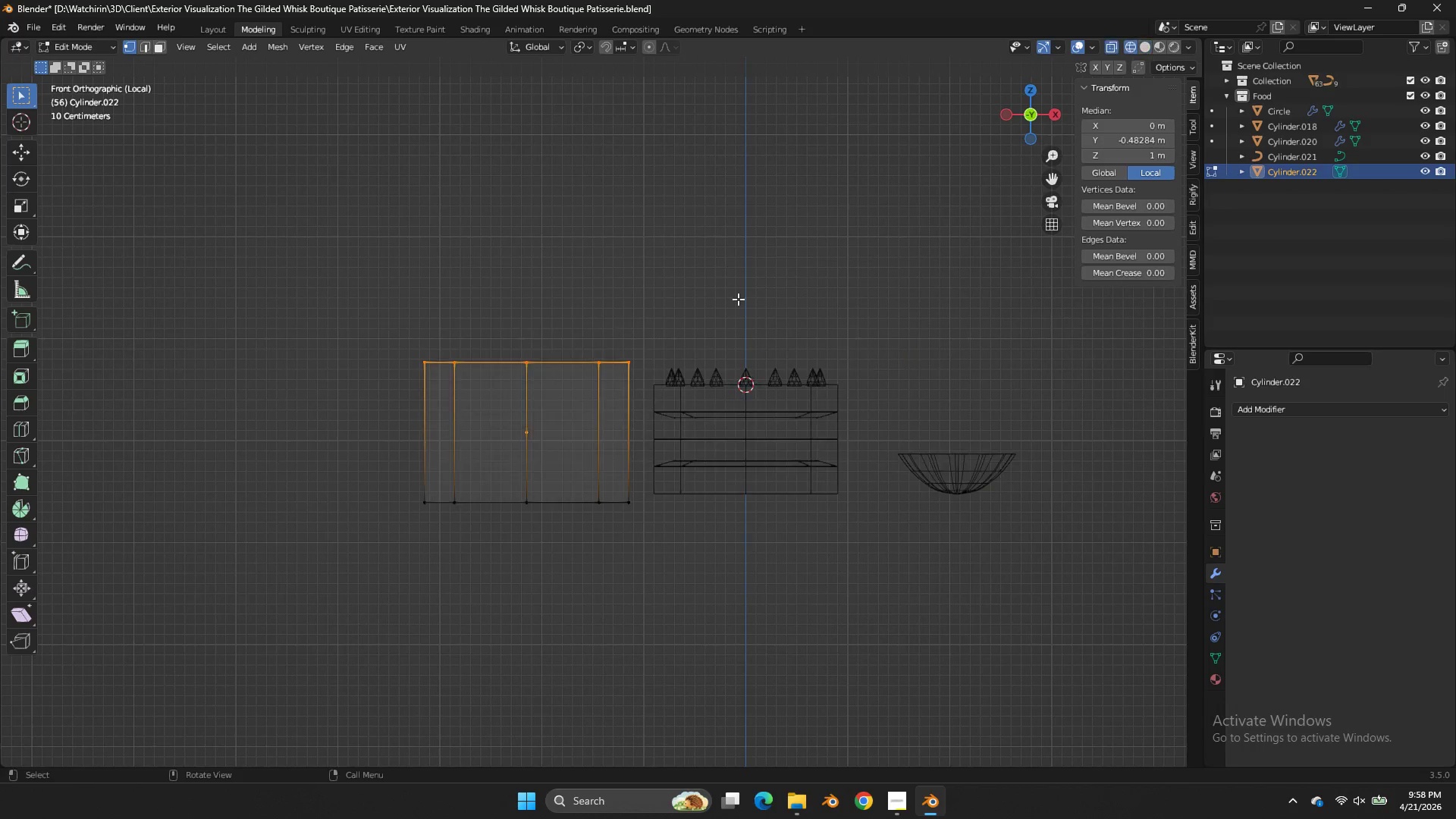 
left_click_drag(start_coordinate=[738, 299], to_coordinate=[290, 406])
 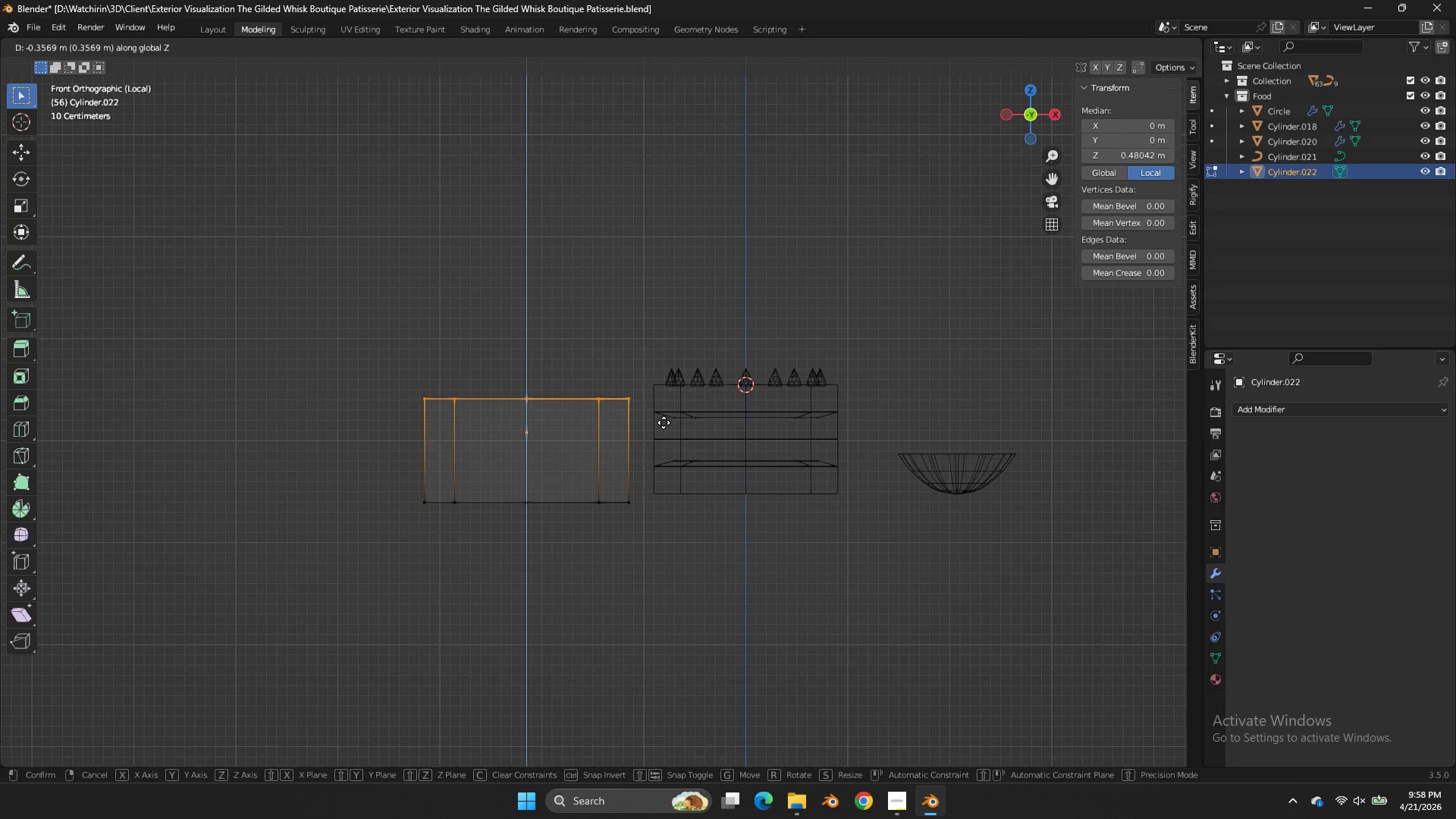 
left_click([664, 422])
 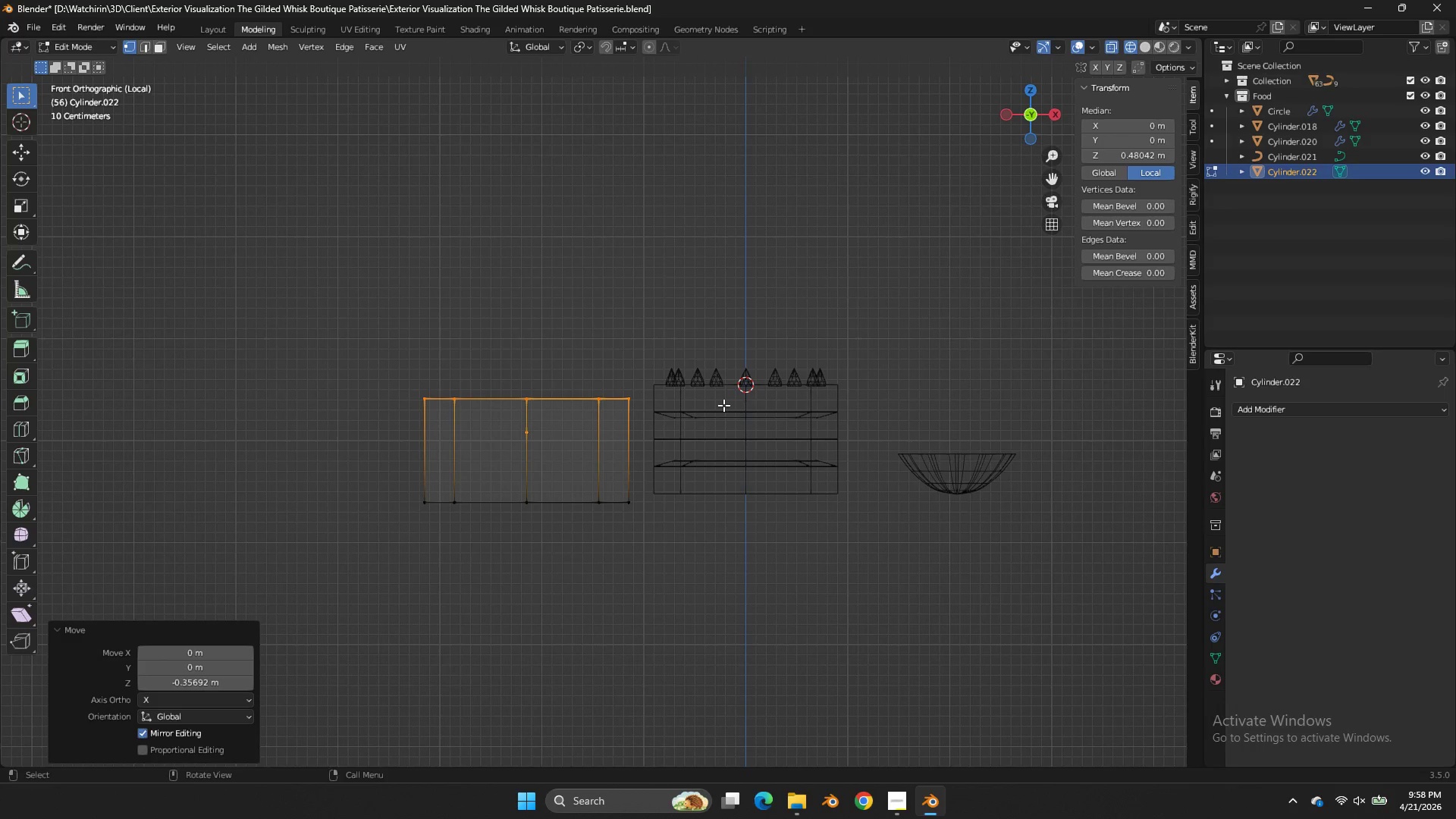 
key(S)
 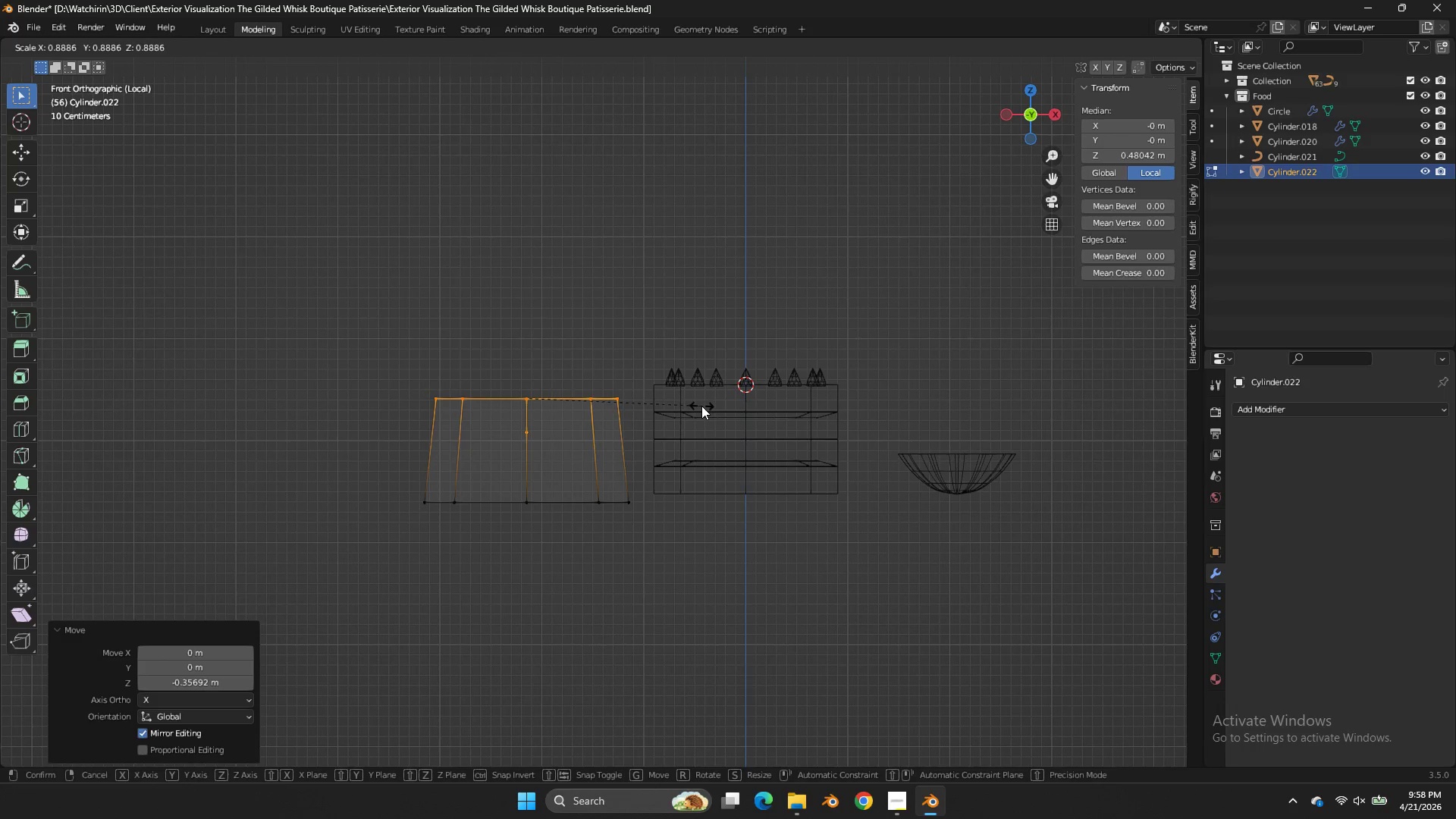 
right_click([701, 406])
 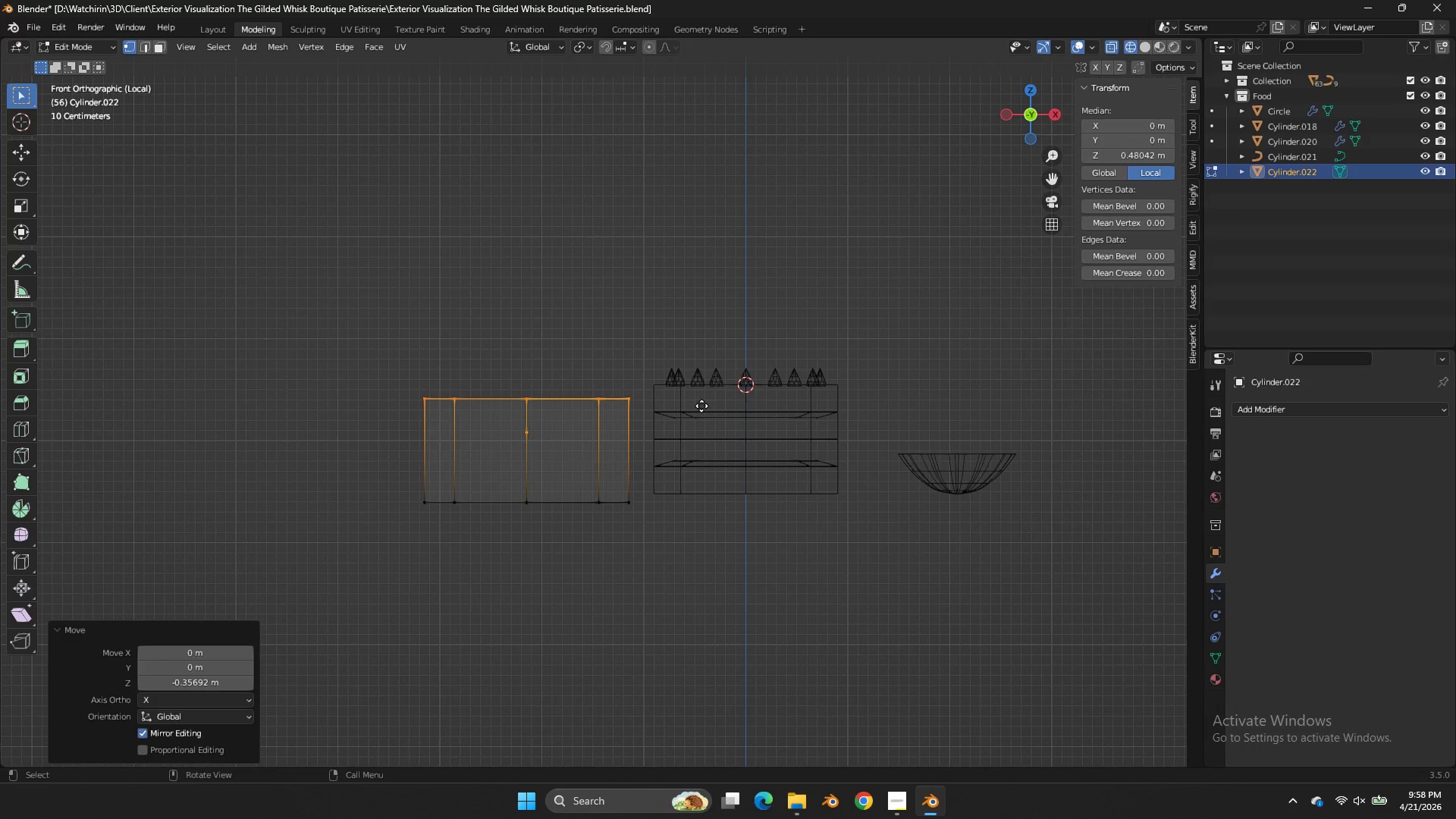 
type(ezz)
 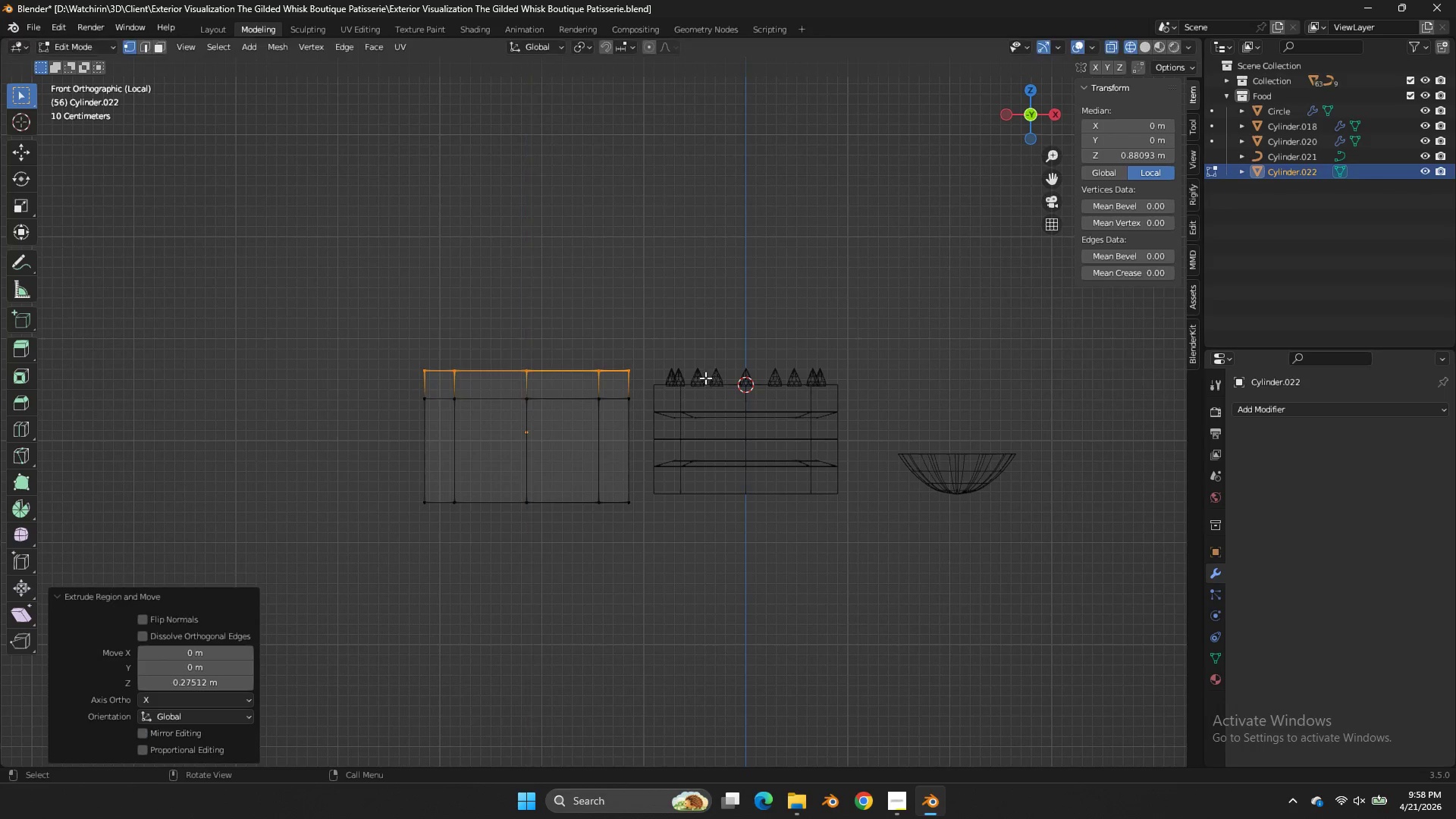 
left_click([705, 378])
 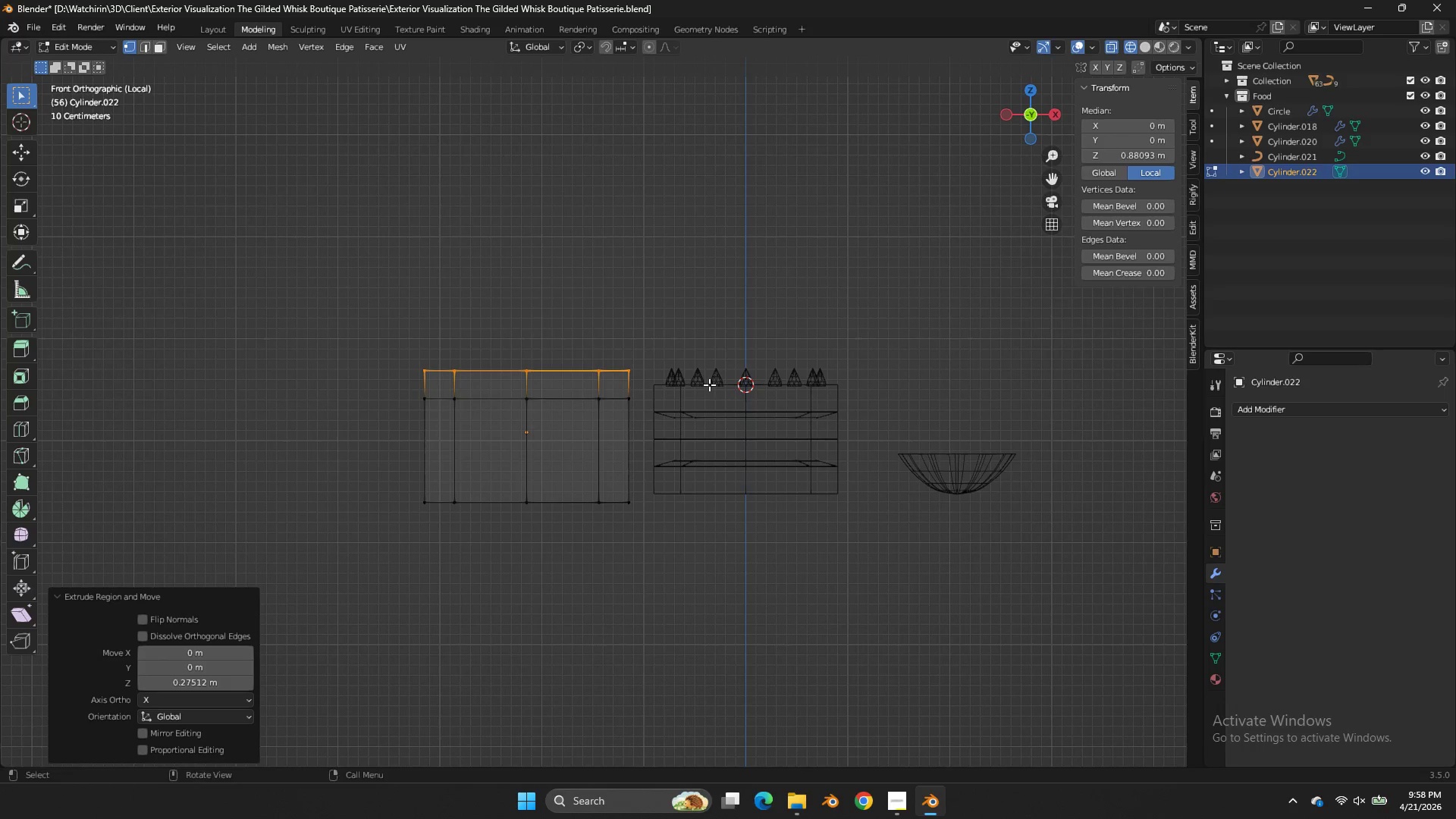 
left_click_drag(start_coordinate=[709, 384], to_coordinate=[390, 437])
 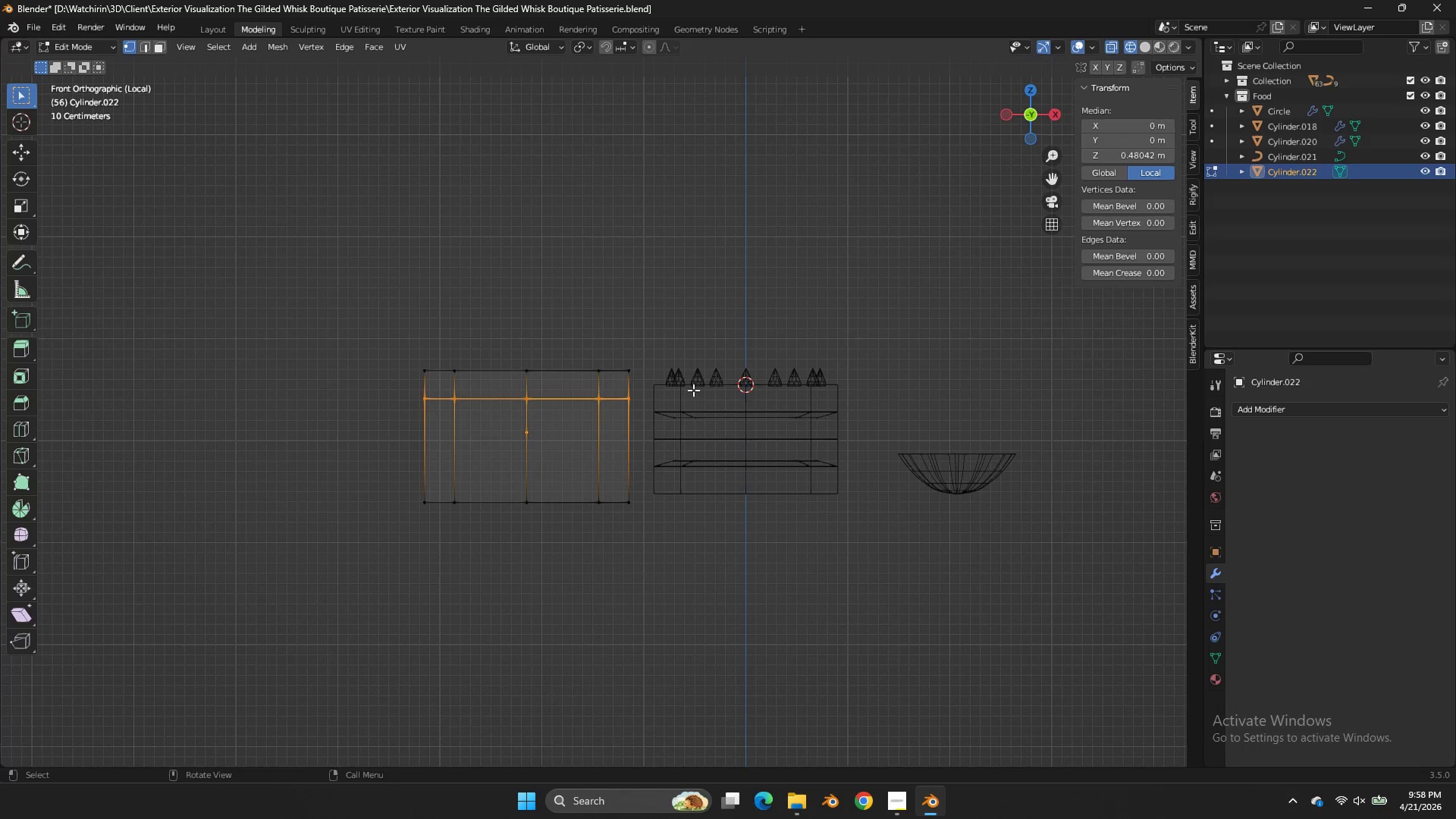 
type(gz)
 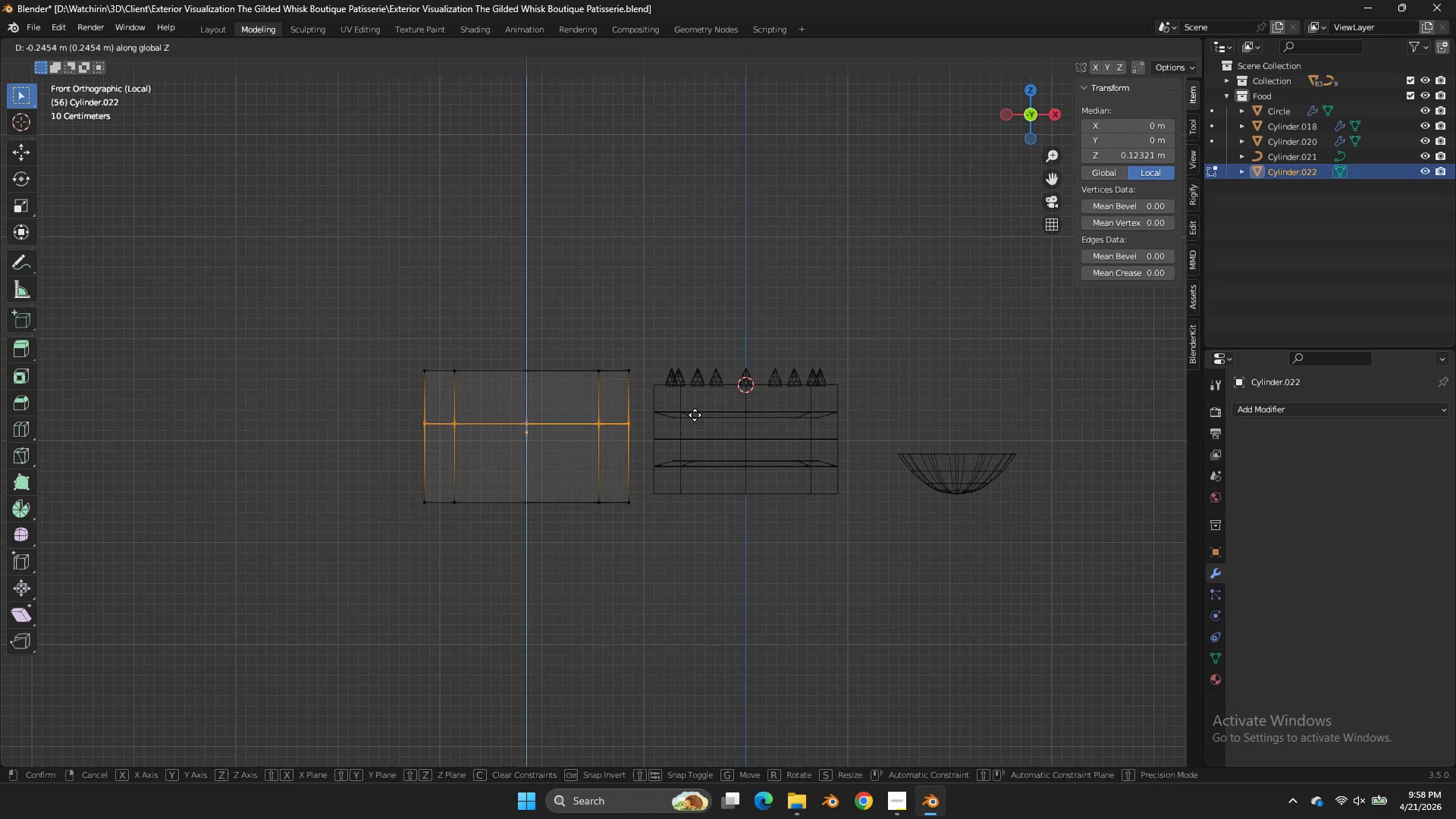 
left_click([695, 415])
 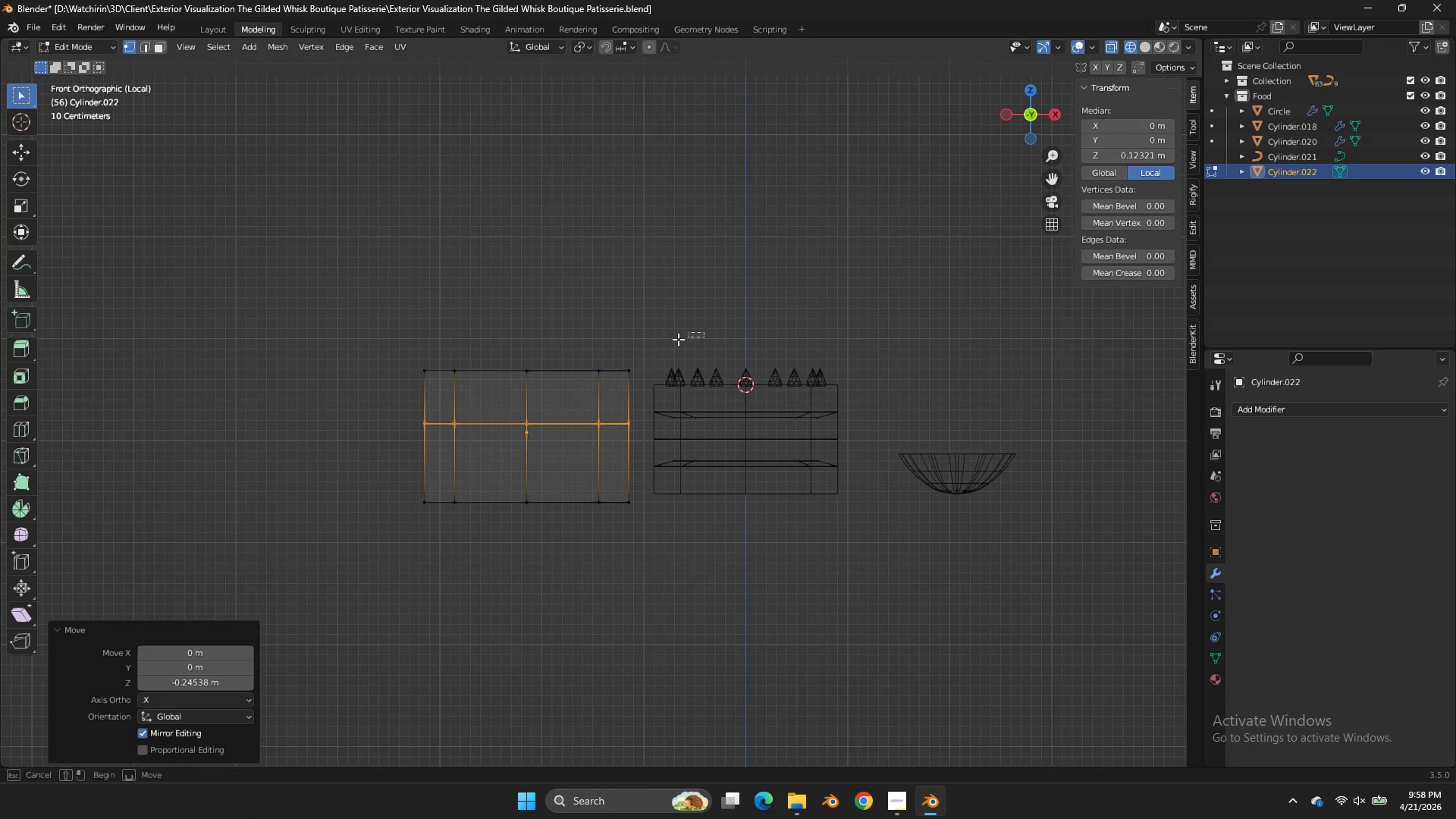 
left_click_drag(start_coordinate=[704, 332], to_coordinate=[343, 409])
 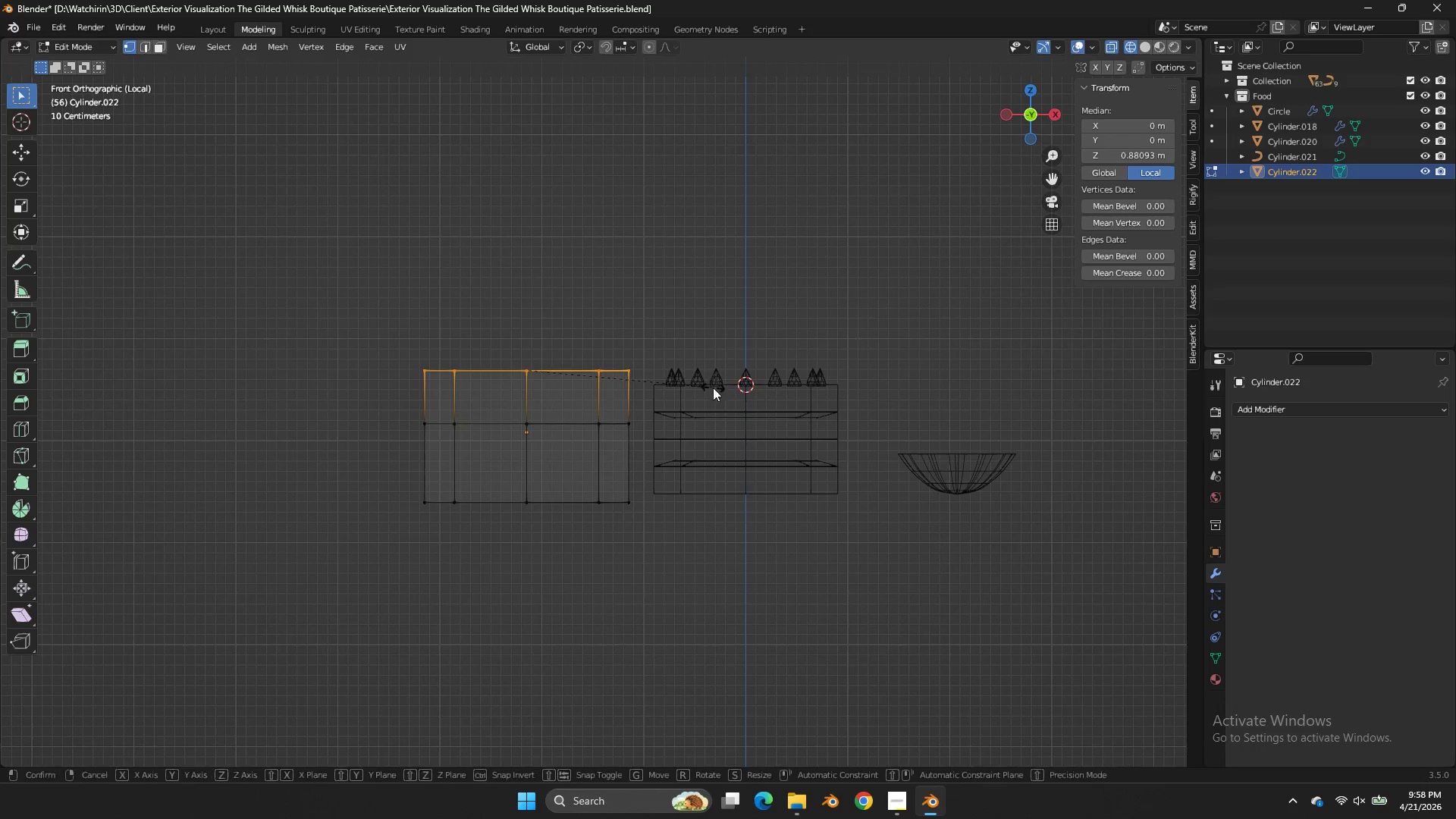 
key(S)
 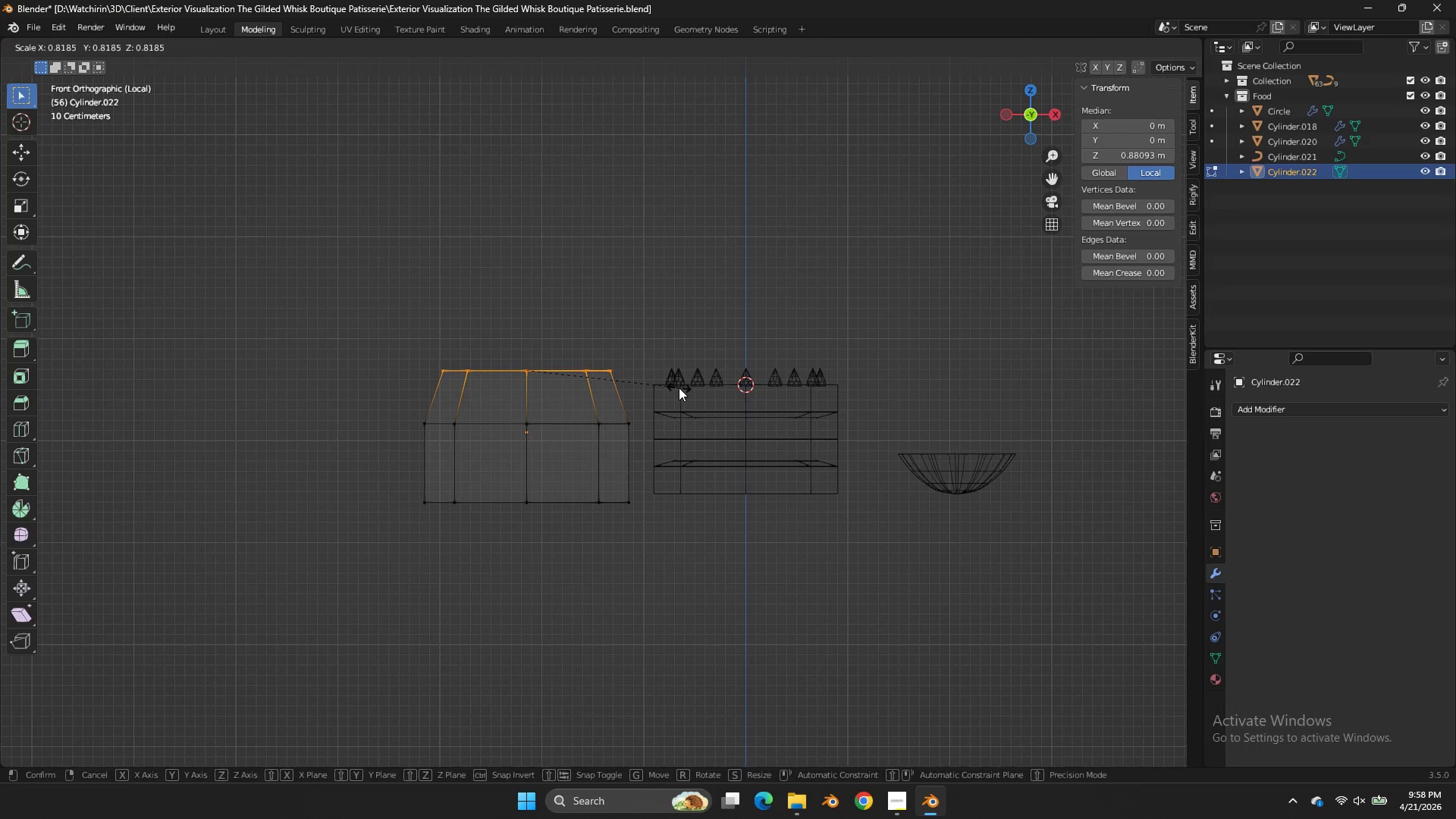 
left_click([679, 388])
 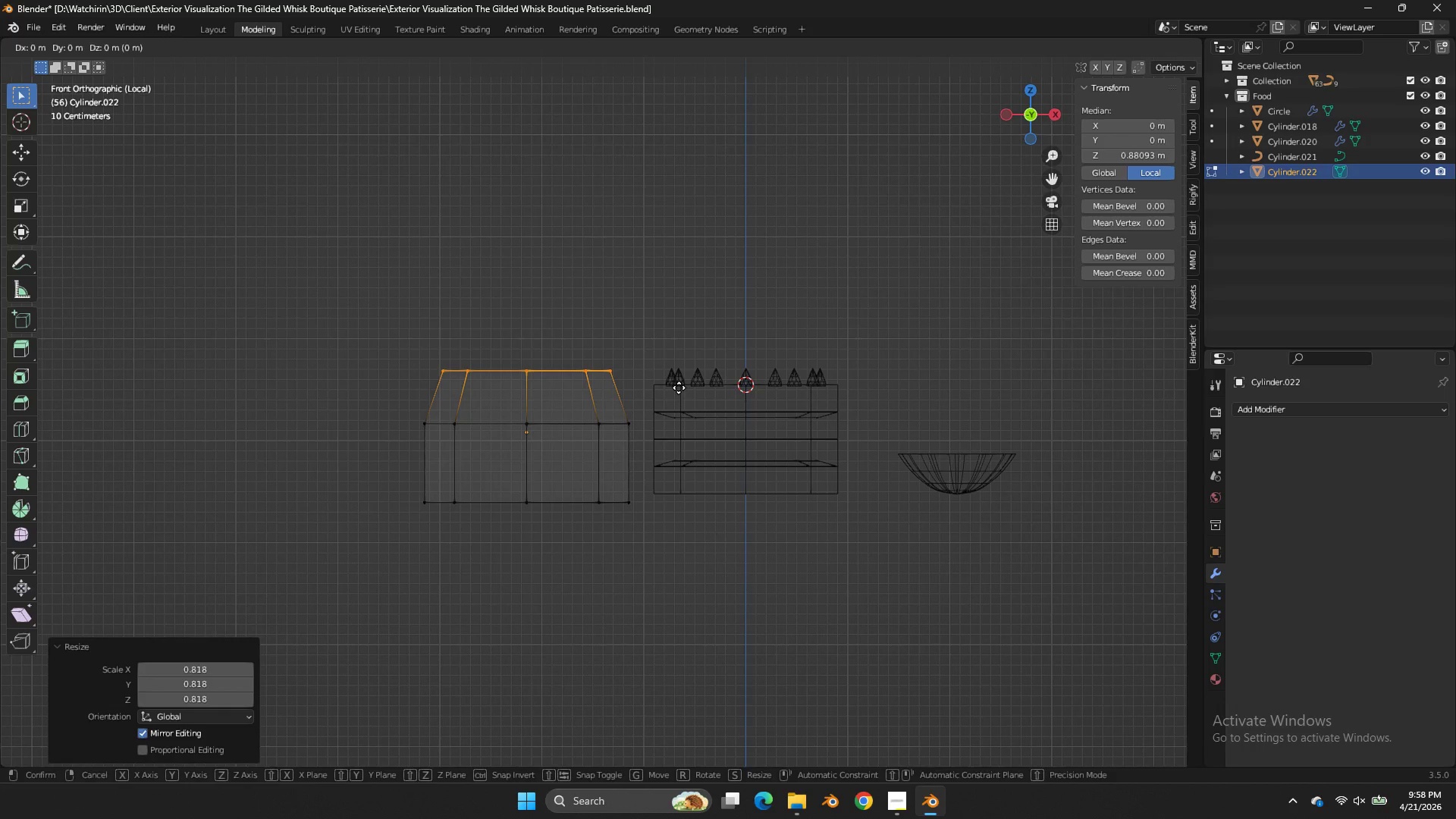 
type(gzs)
 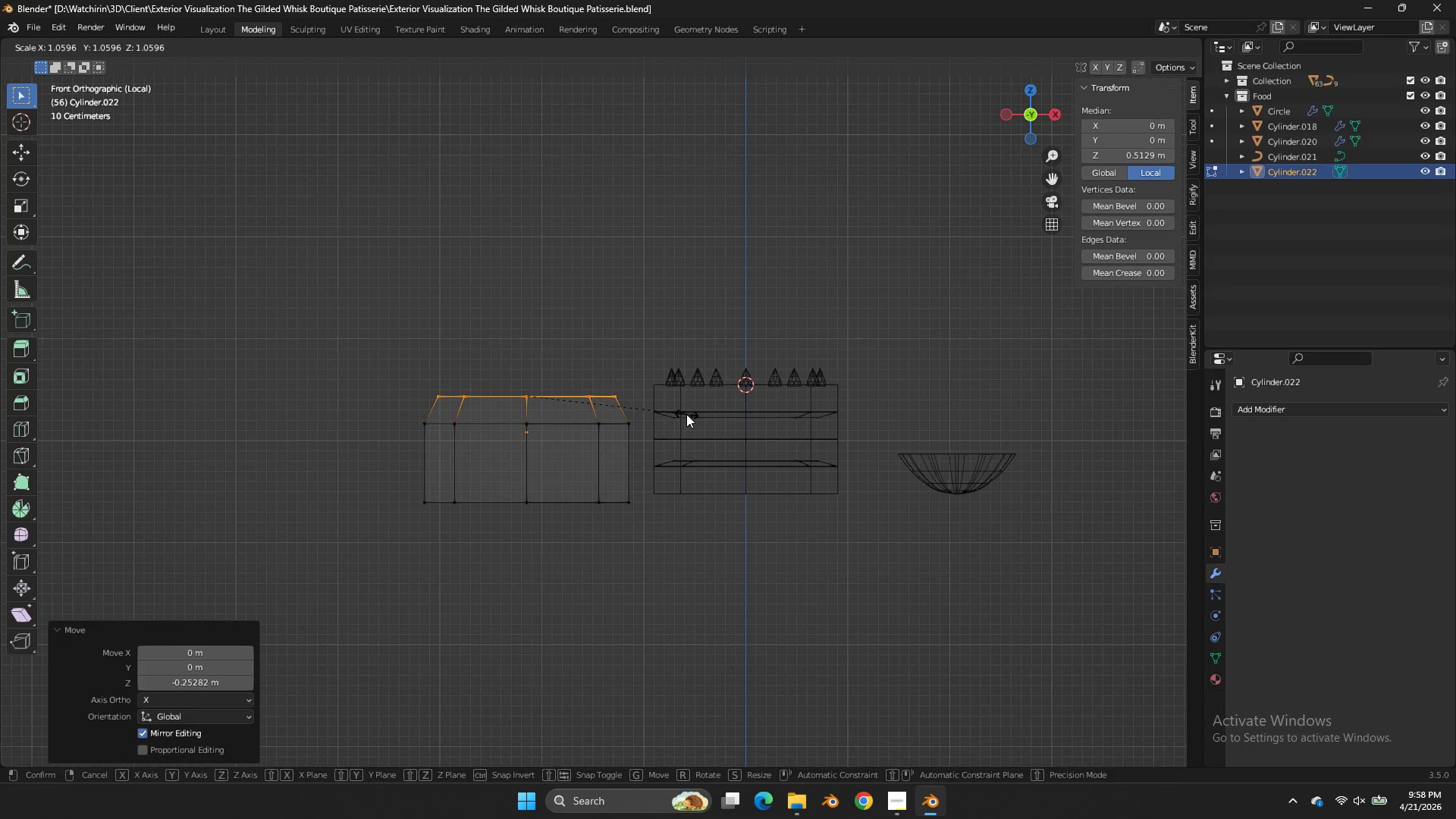 
left_click([686, 414])
 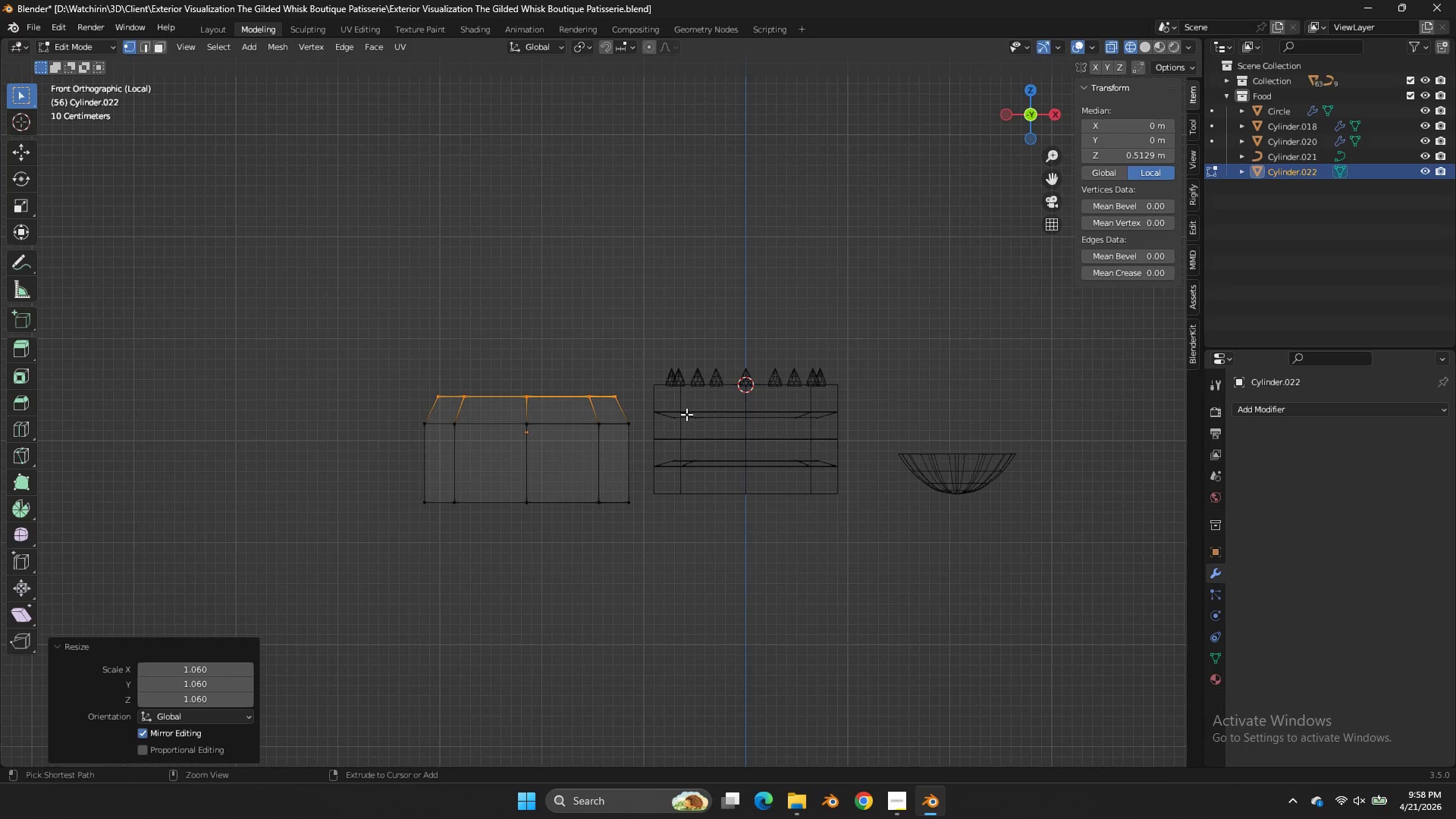 
key(Control+S)
 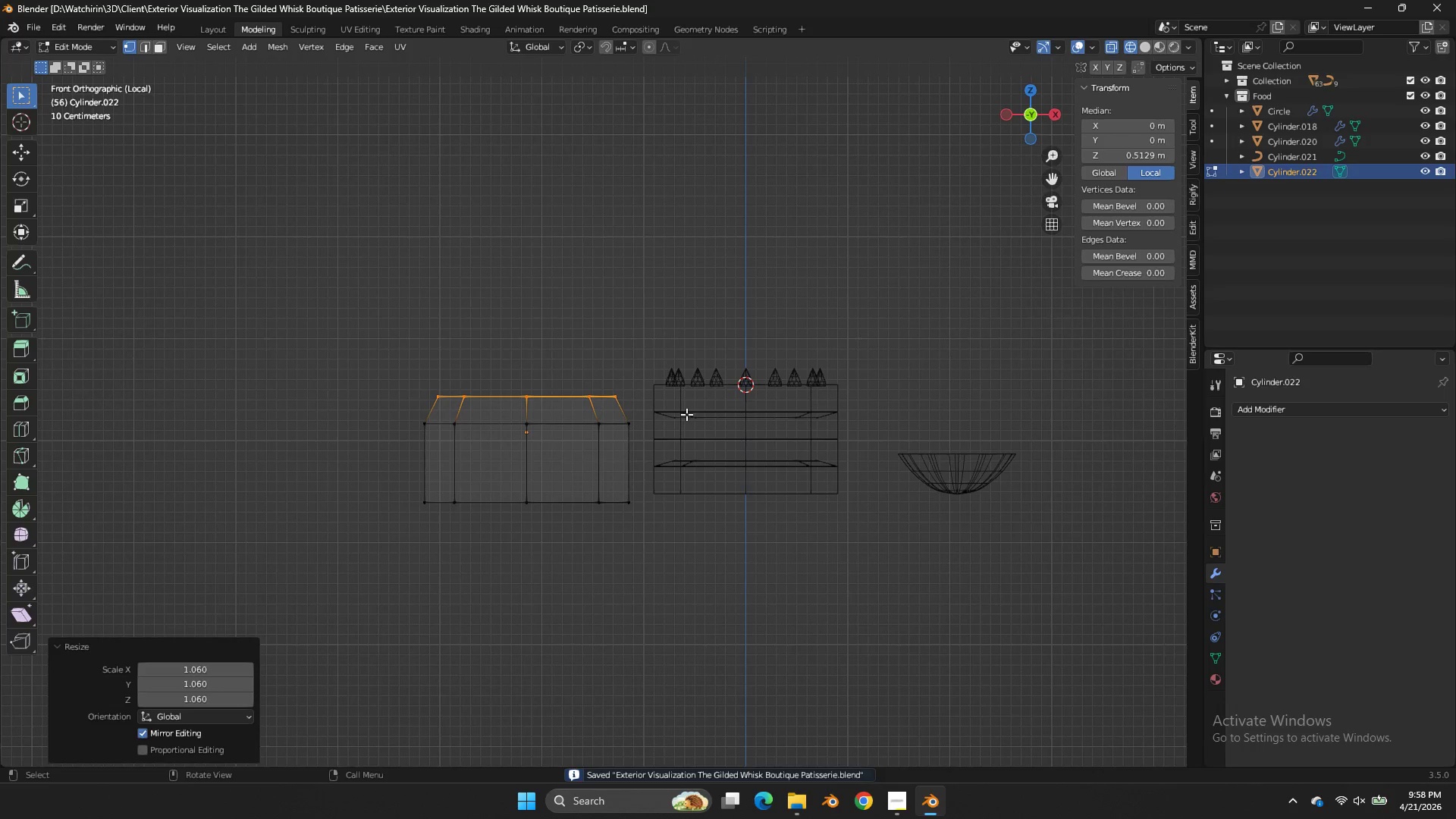 
key(Tab)
 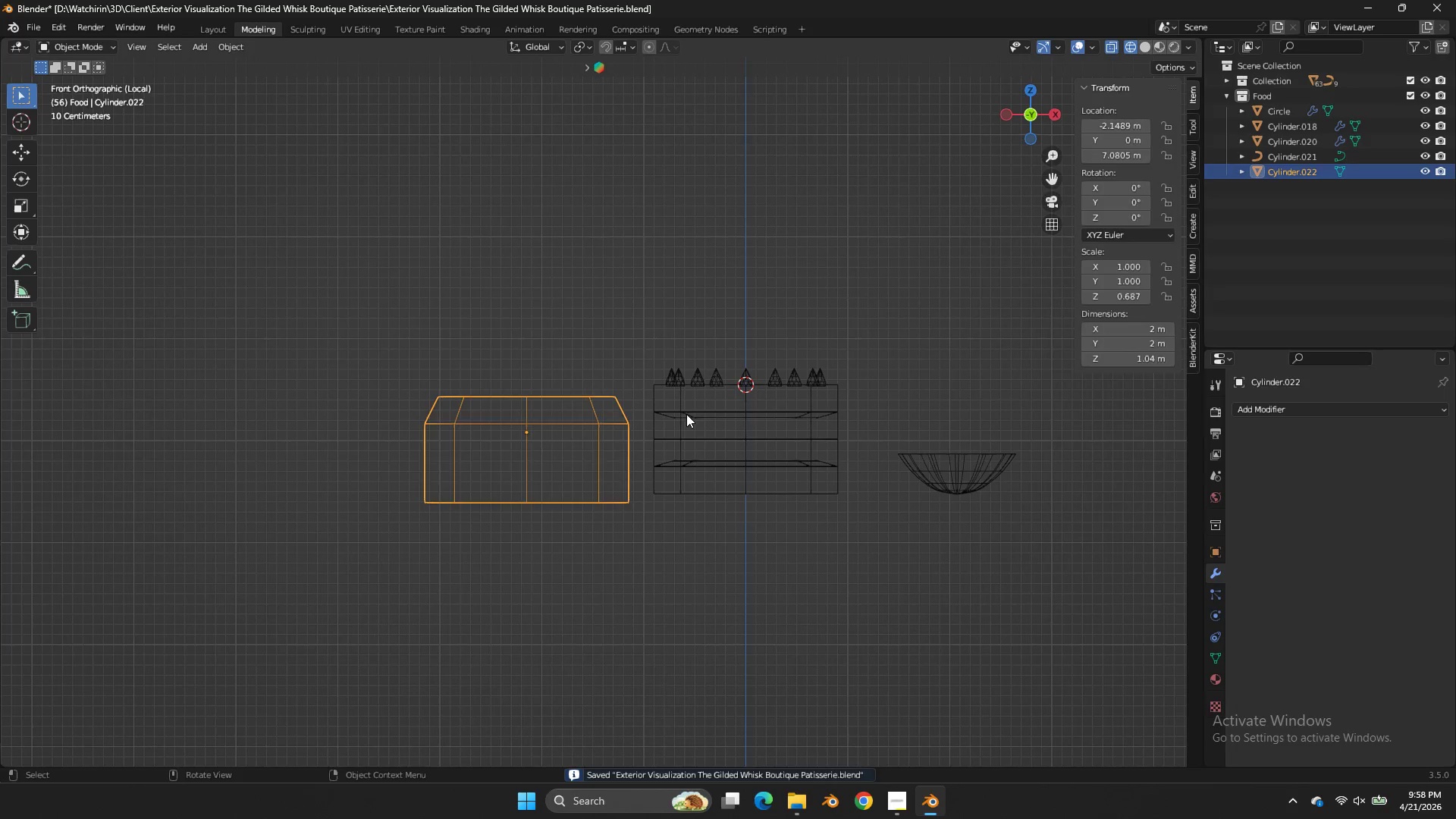 
key(Tab)
 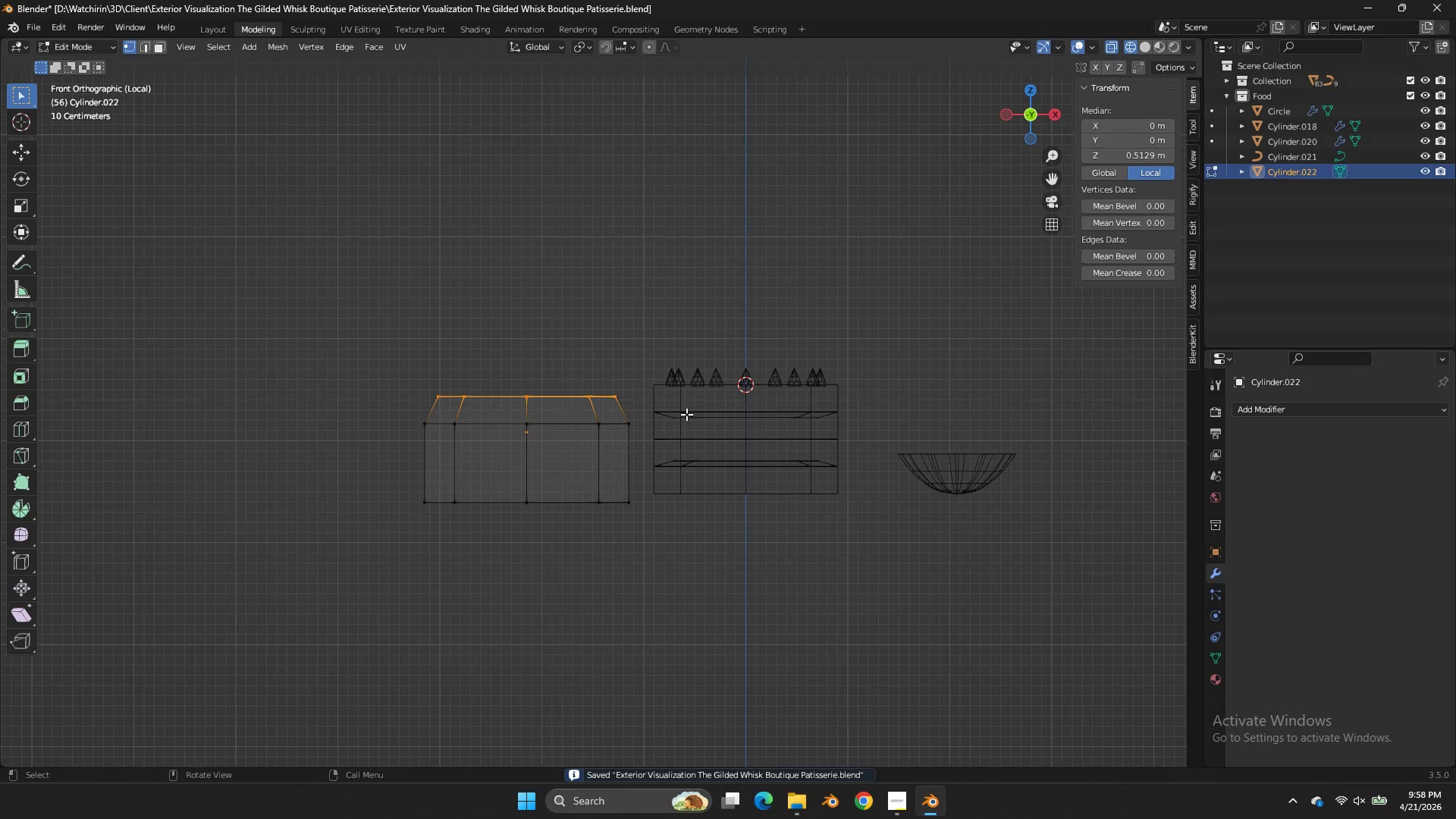 
key(Tab)
 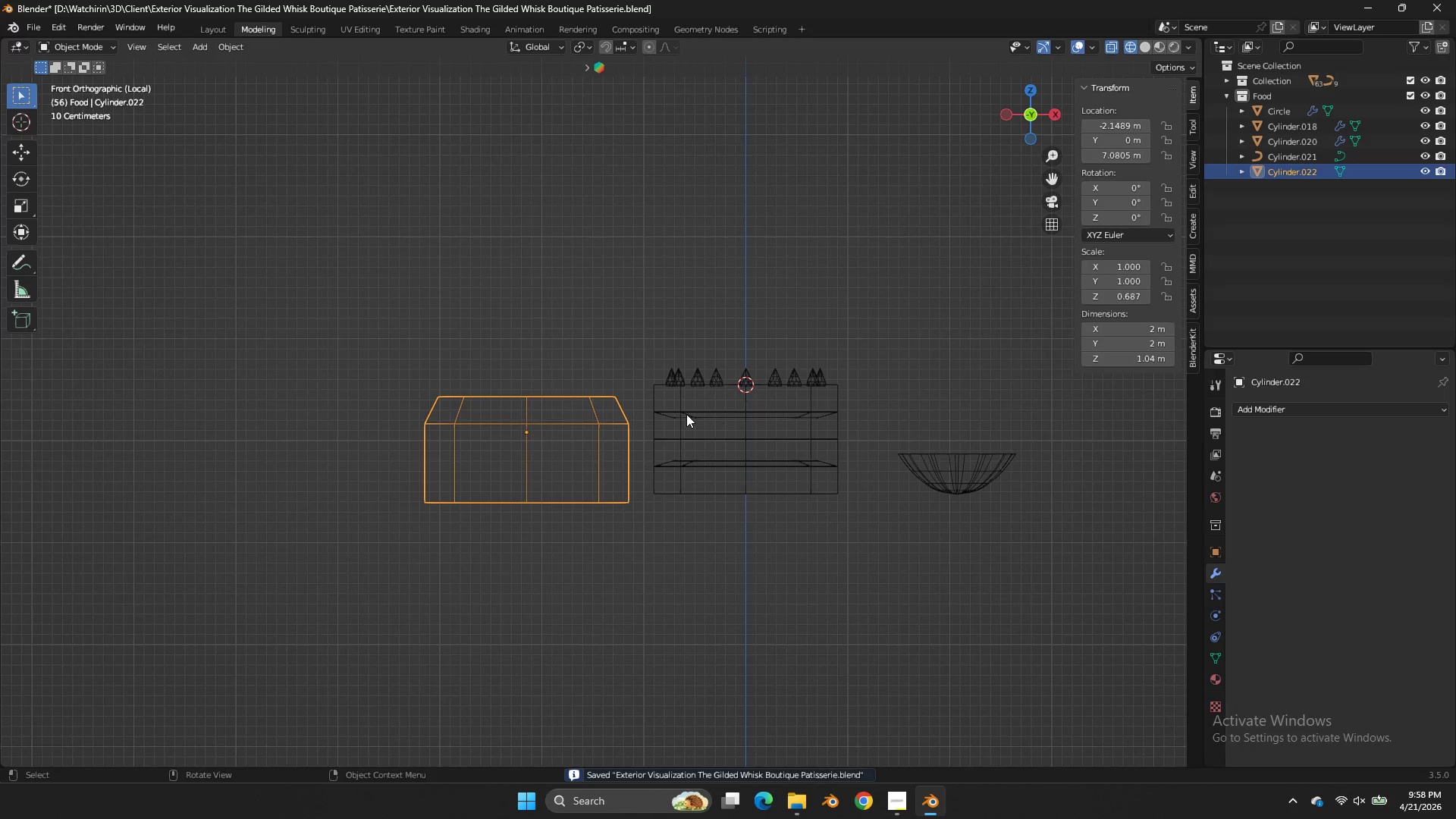 
key(Control+ControlLeft)
 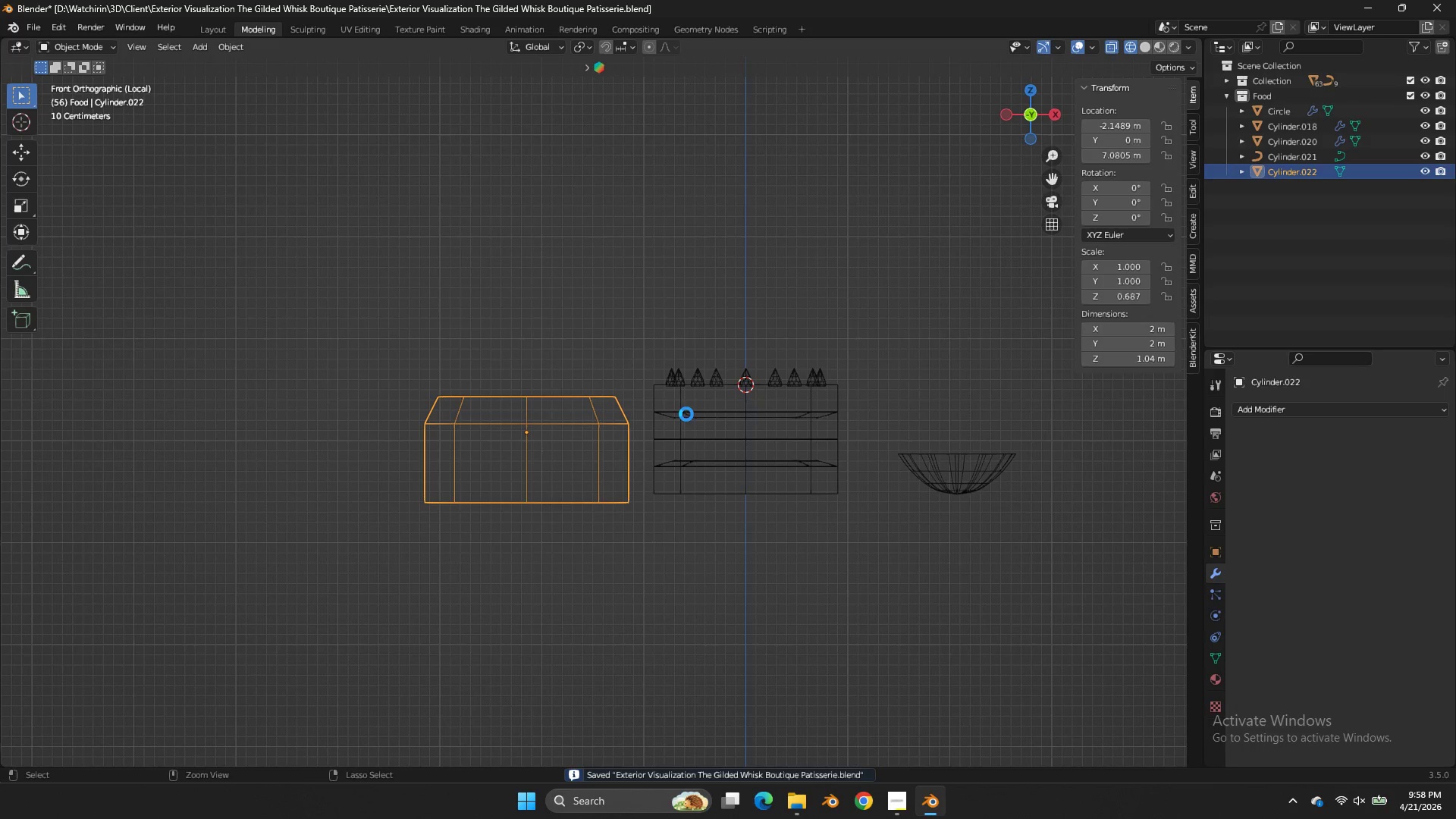 
key(Control+S)
 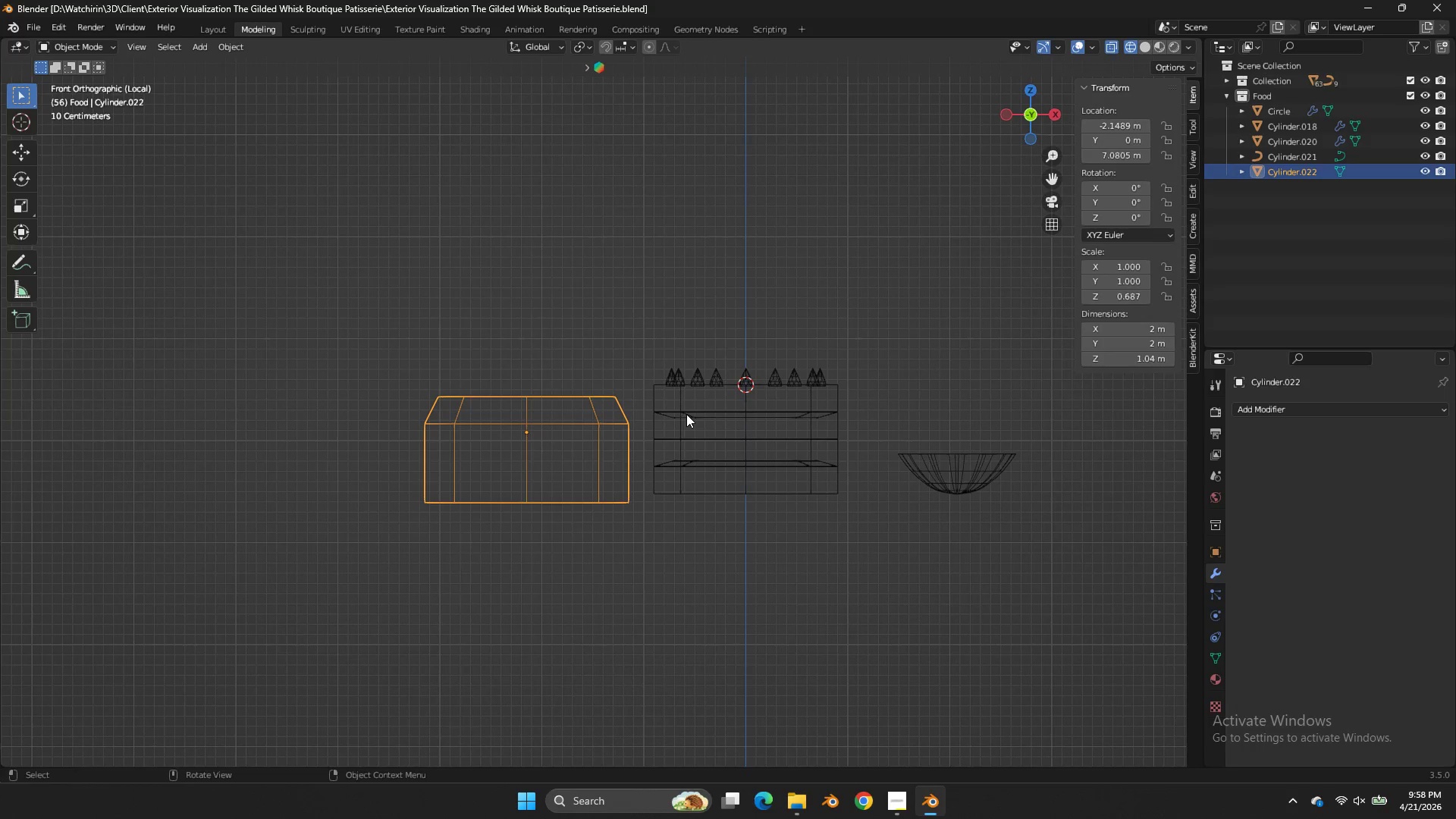 
wait(21.59)
 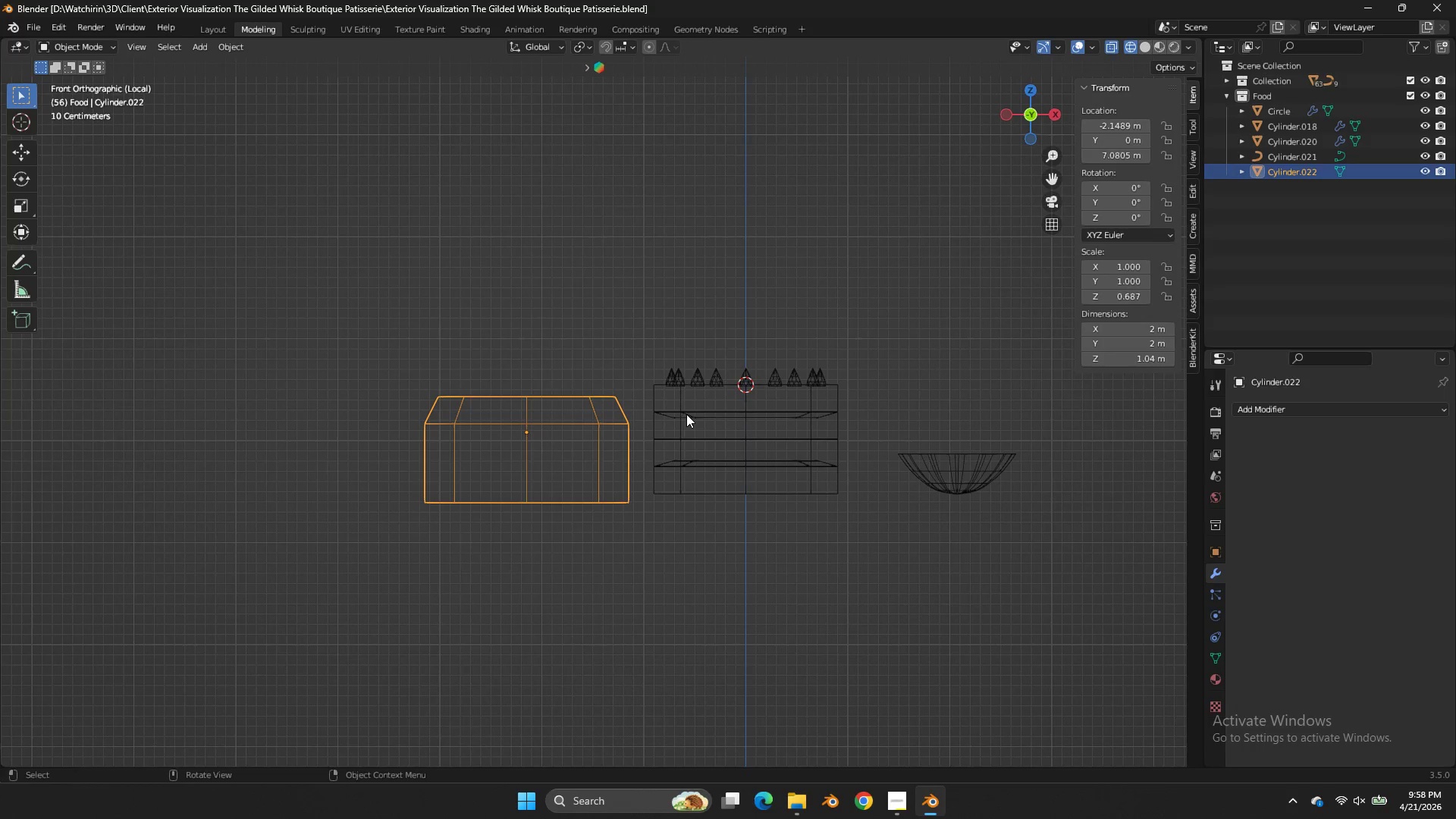 
key(Tab)
 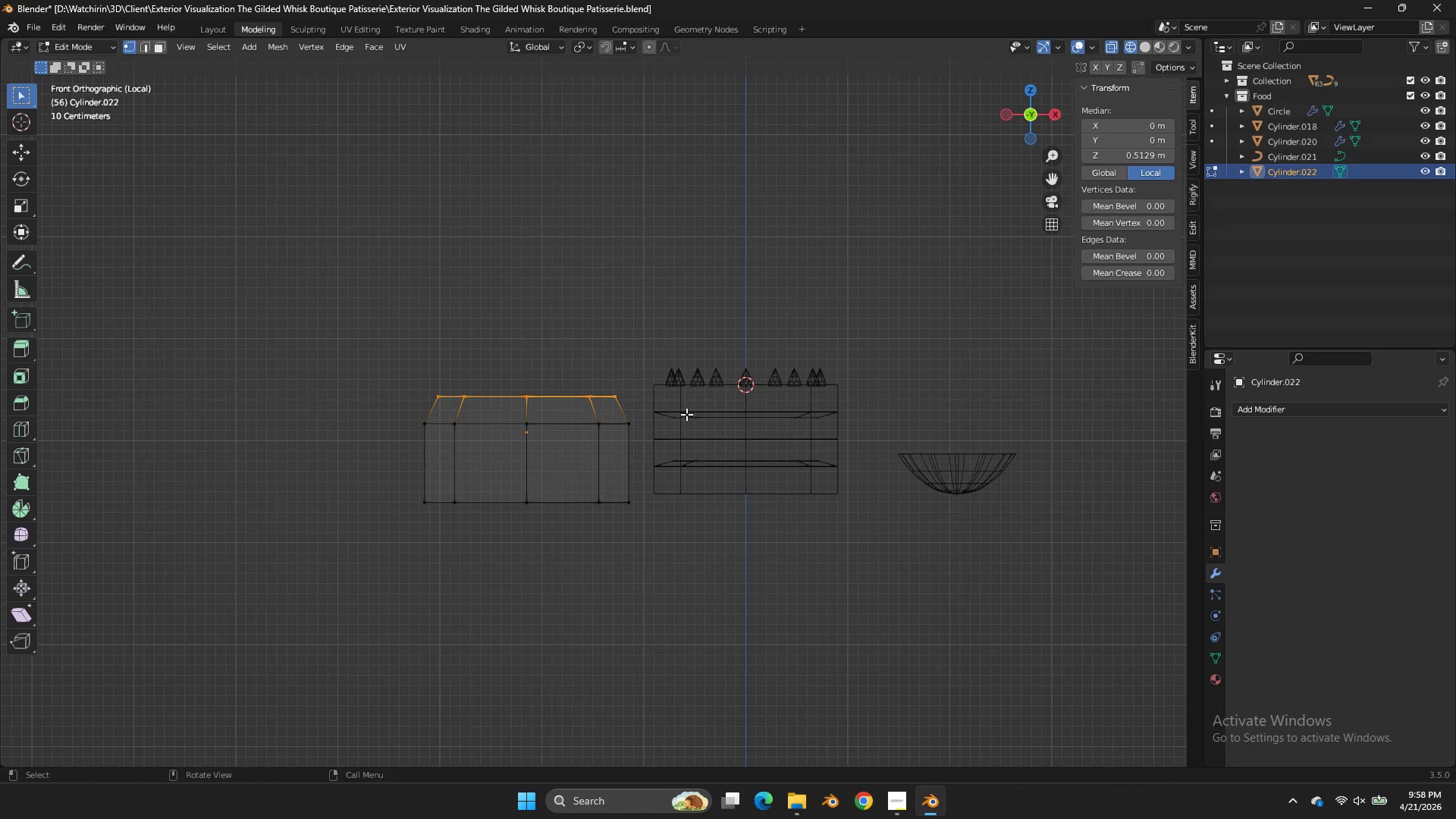 
key(Z)
 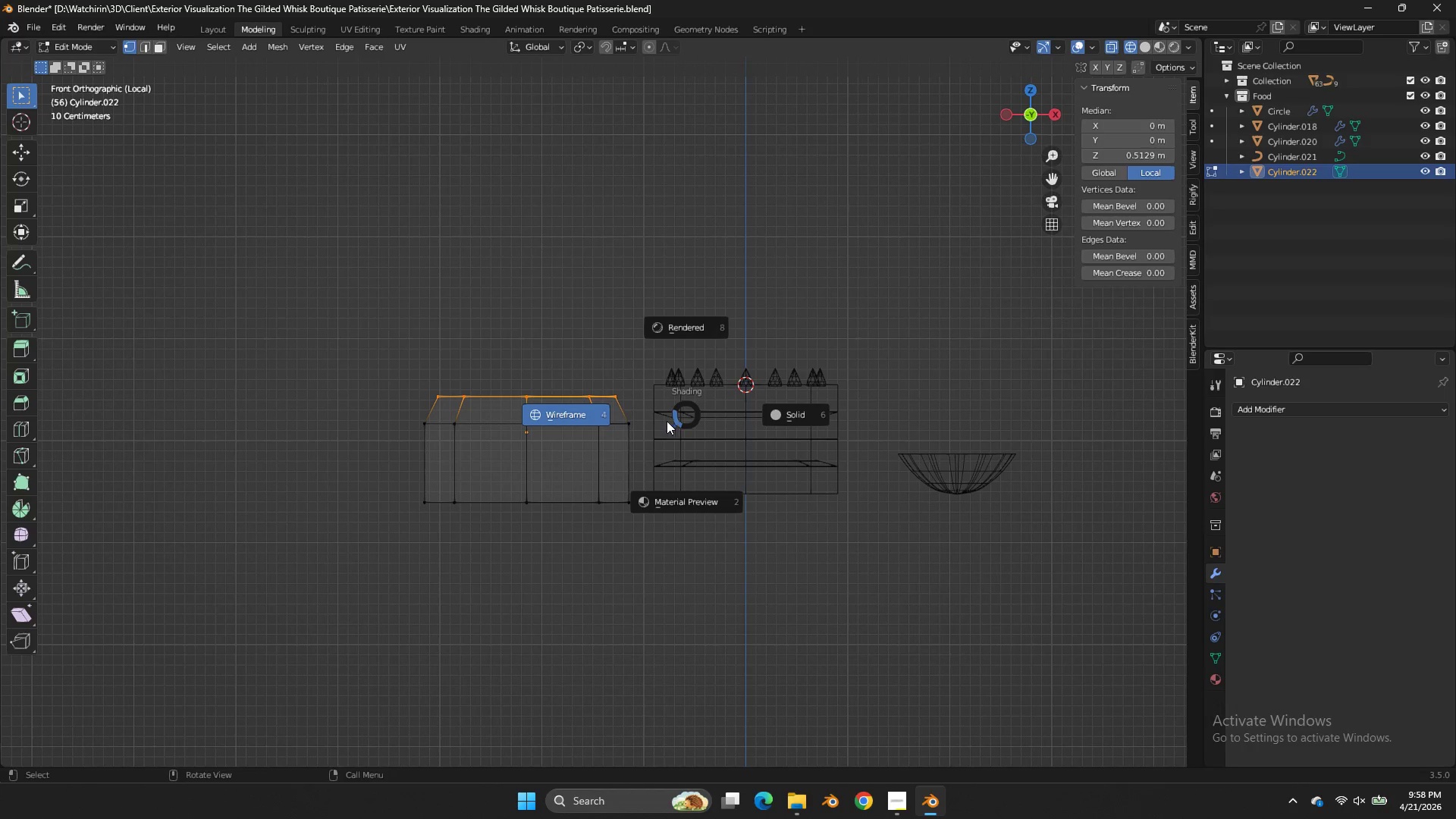 
left_click([598, 419])
 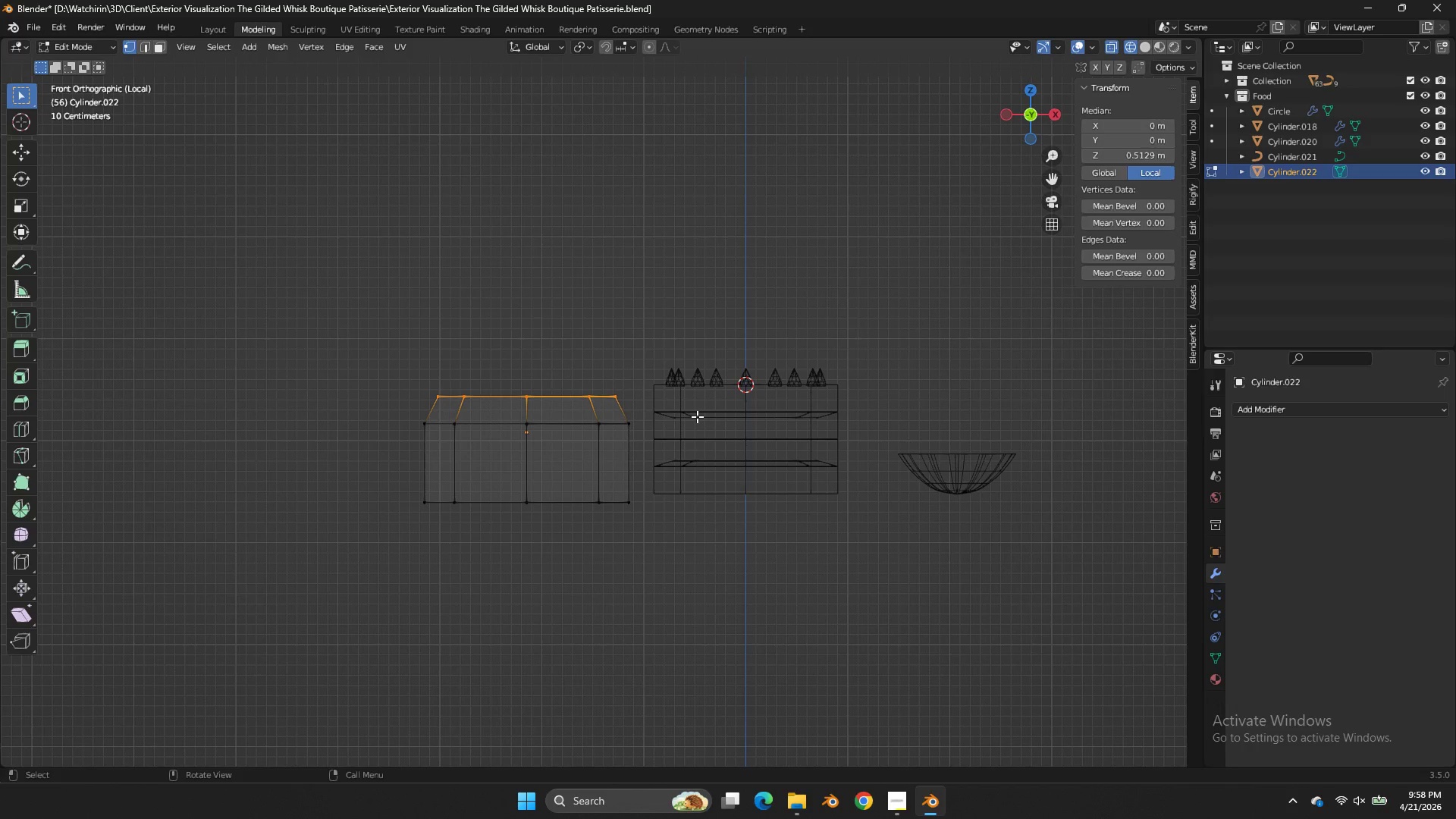 
left_click_drag(start_coordinate=[697, 416], to_coordinate=[255, 447])
 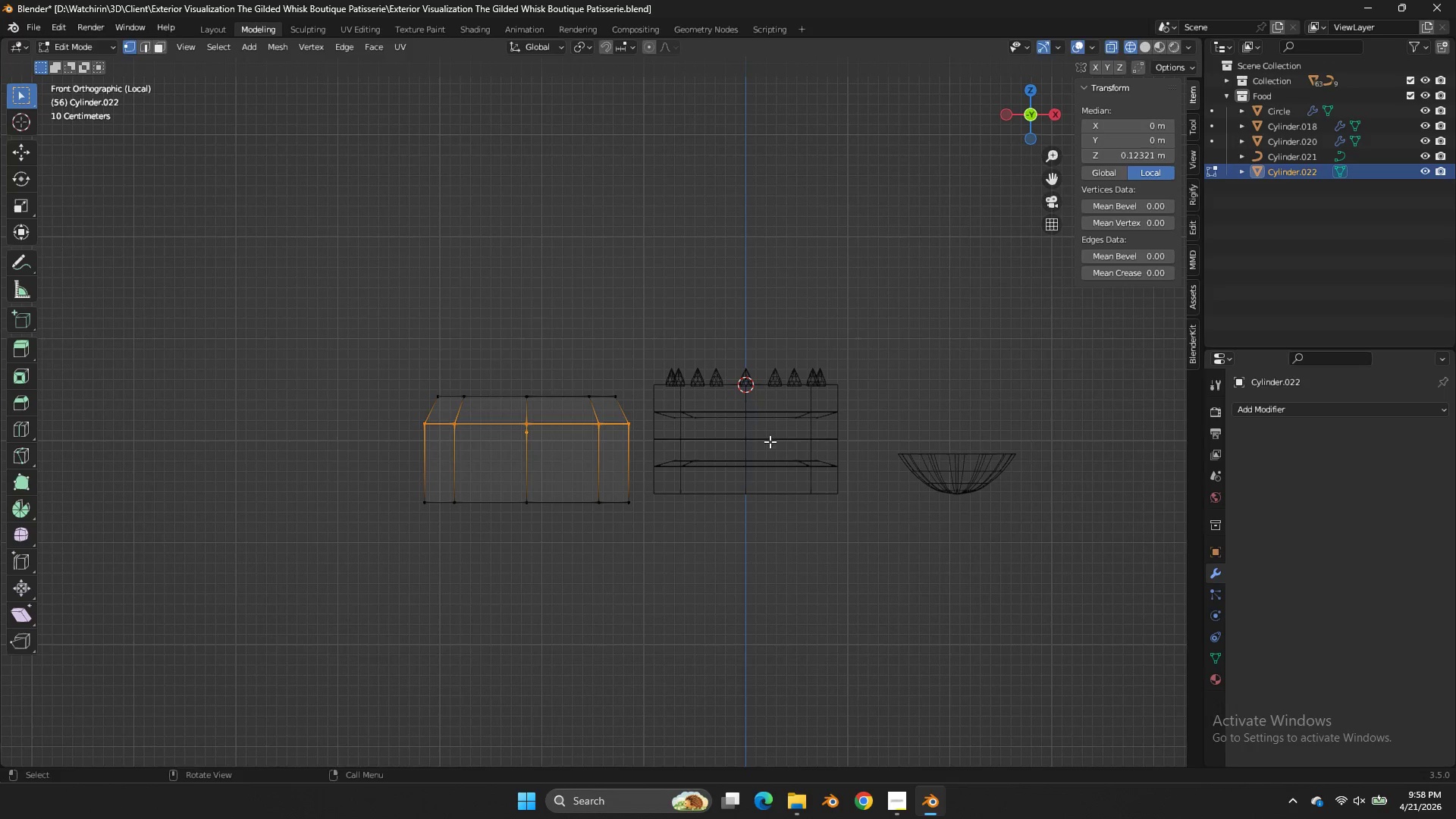 
type(gzgz)
 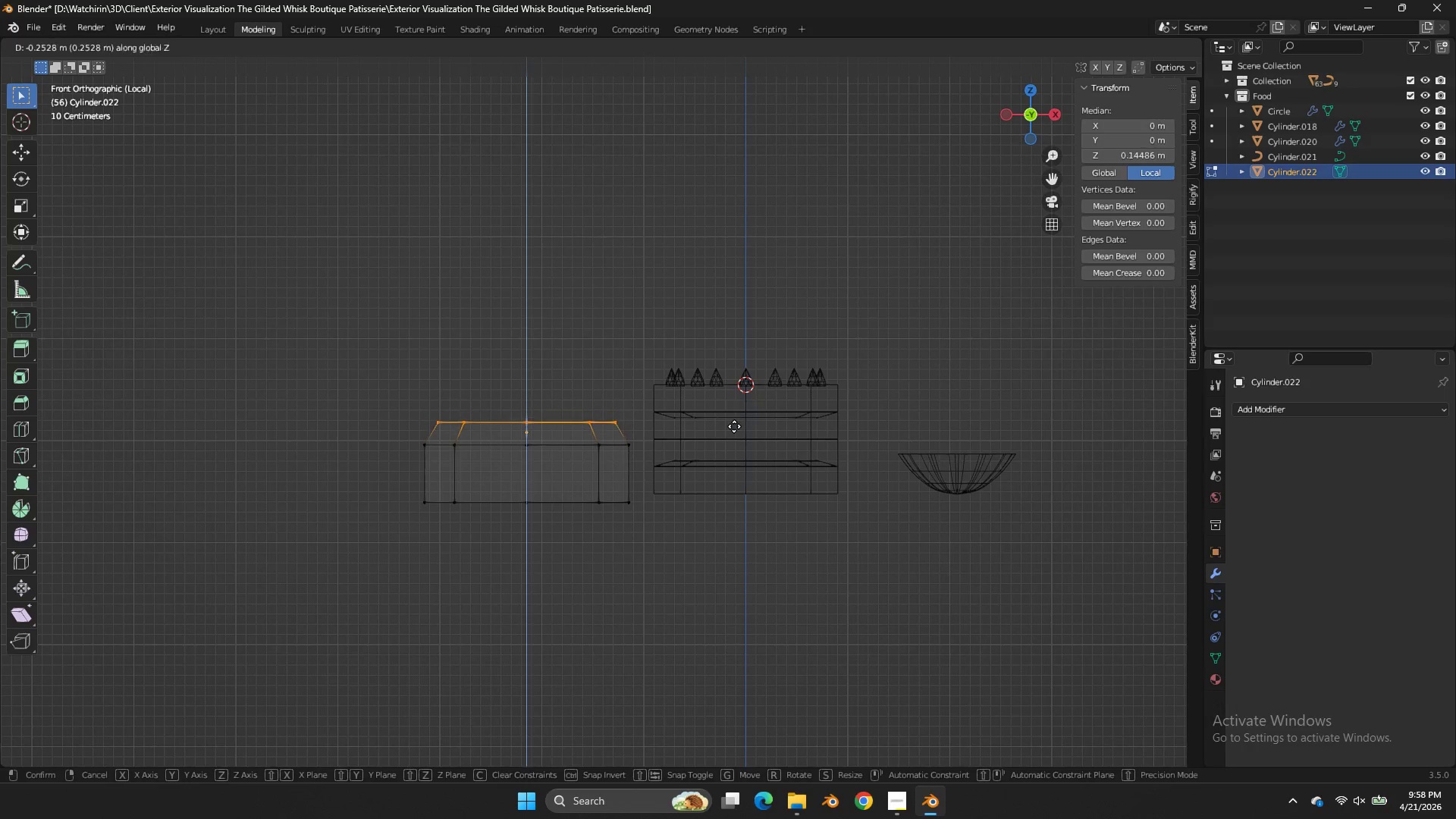 
left_click([734, 426])
 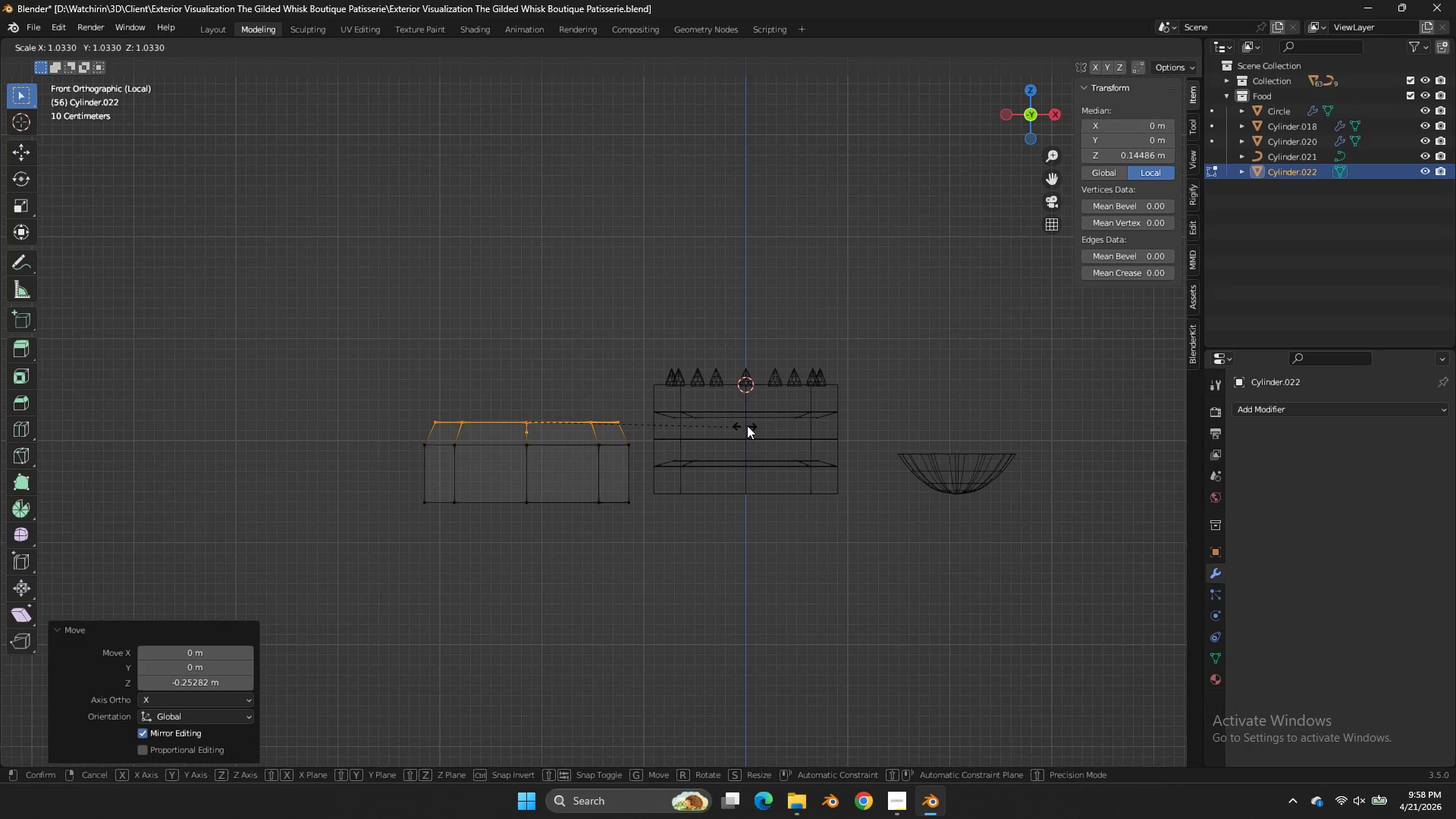 
key(S)
 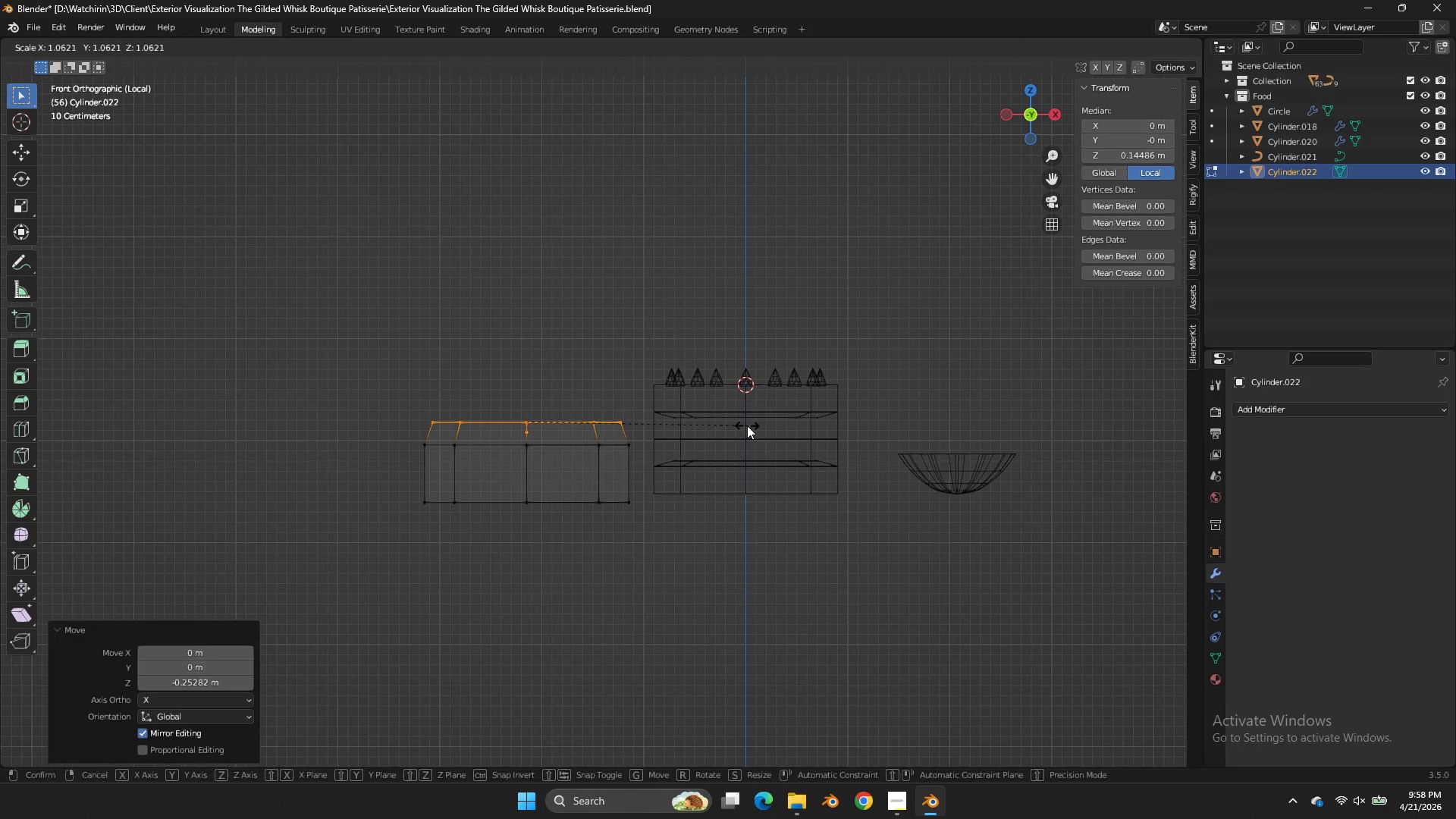 
left_click([747, 425])
 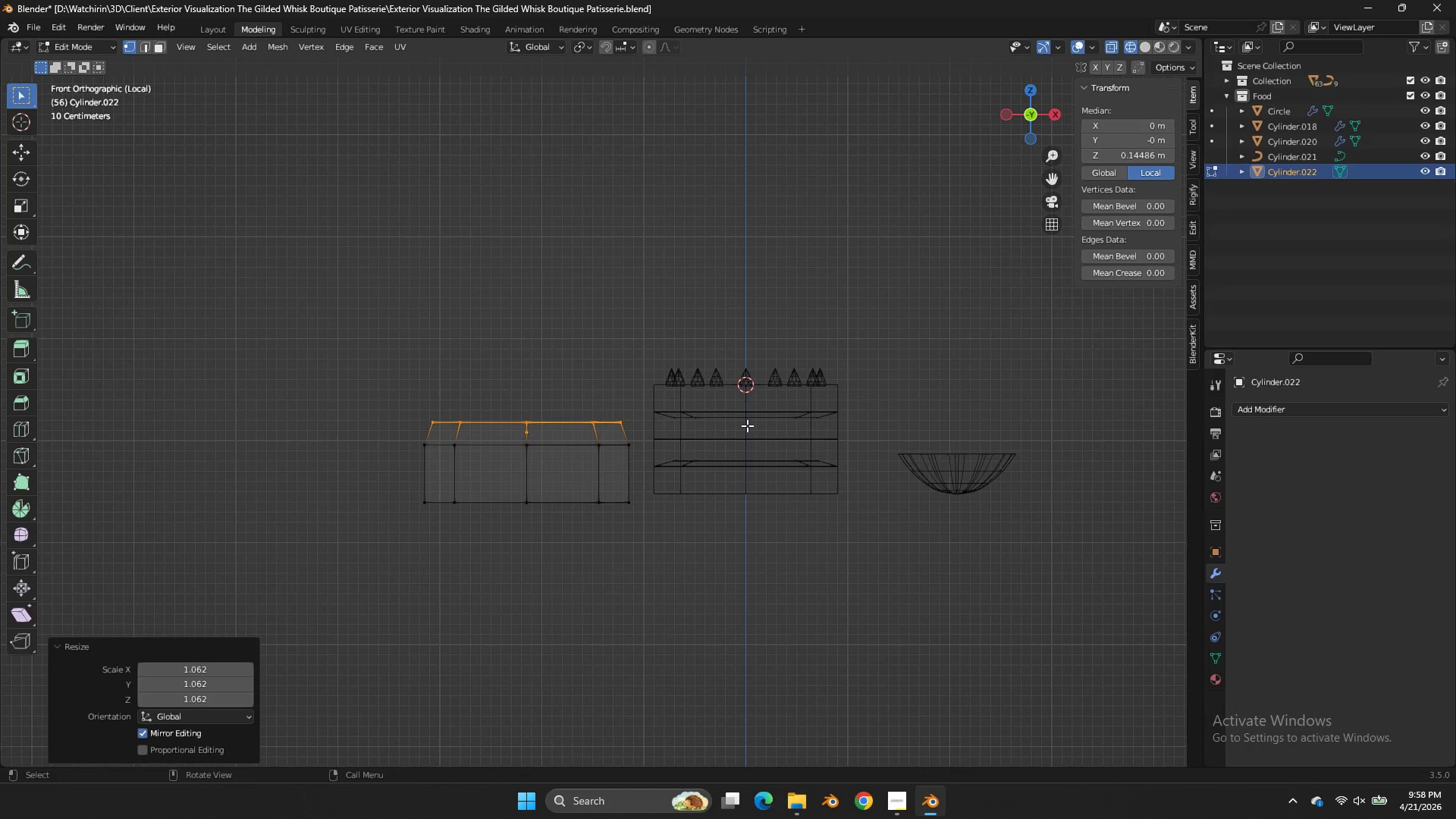 
key(Control+ControlLeft)
 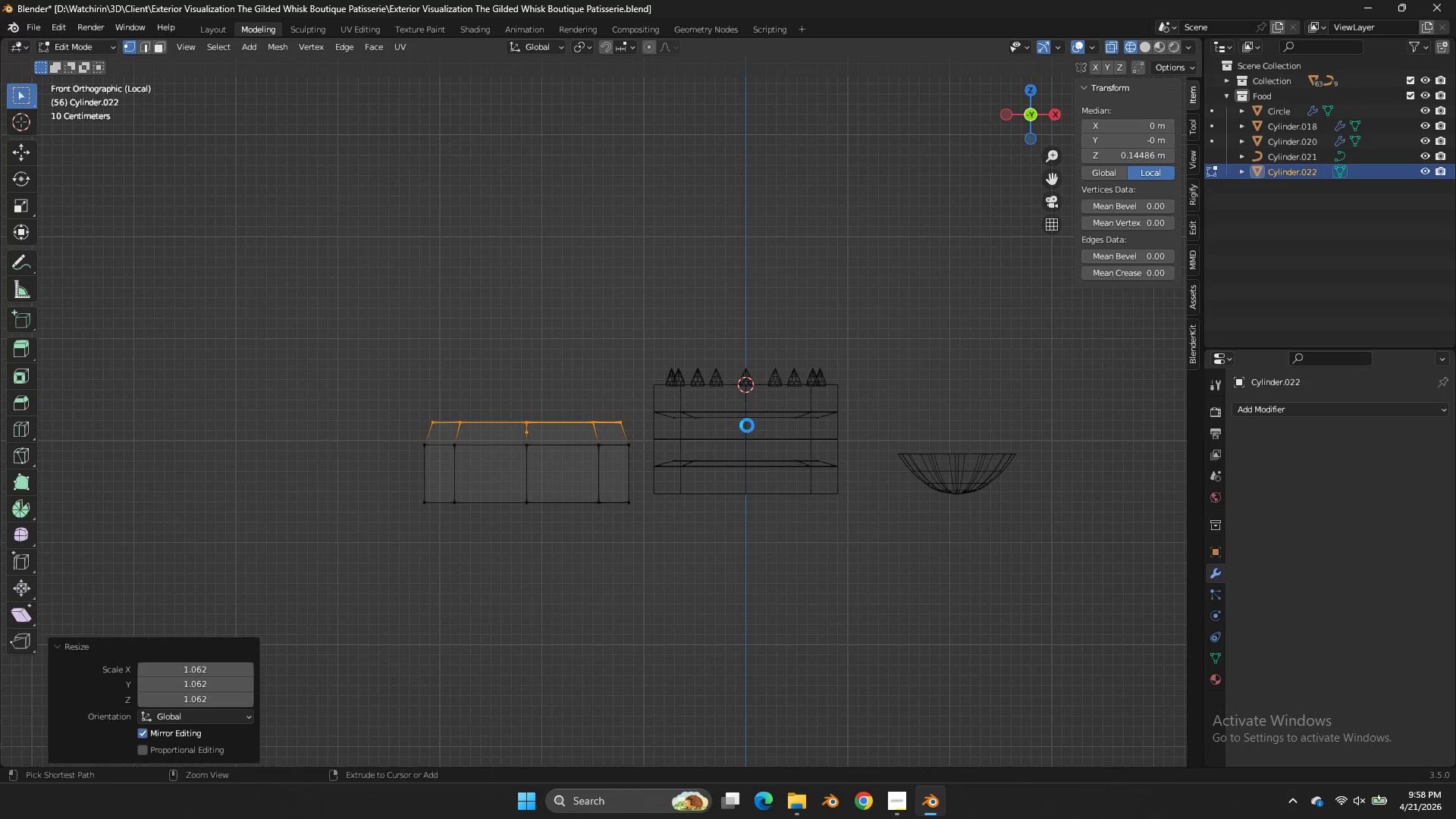 
key(Control+S)
 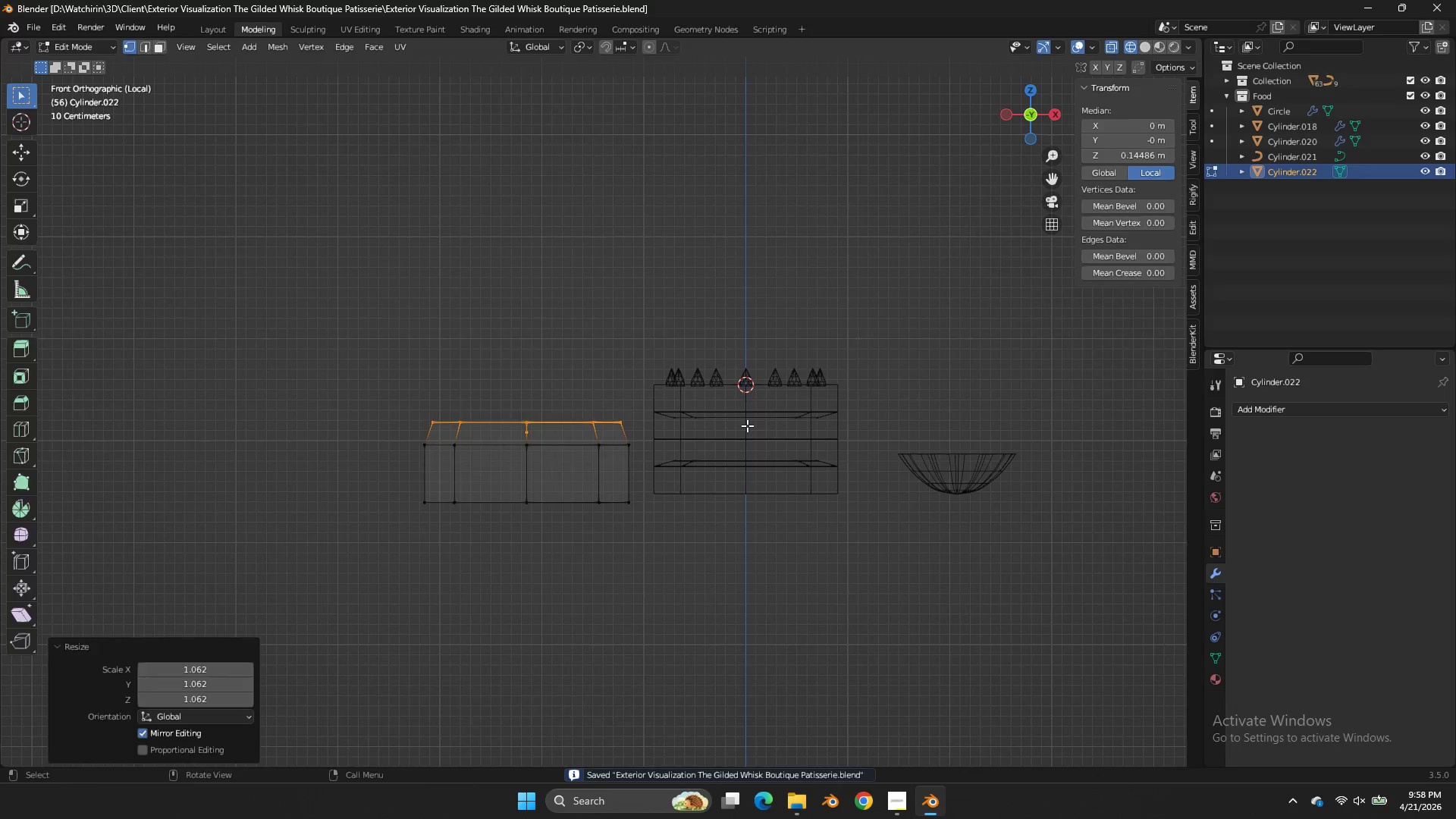 
key(Tab)
 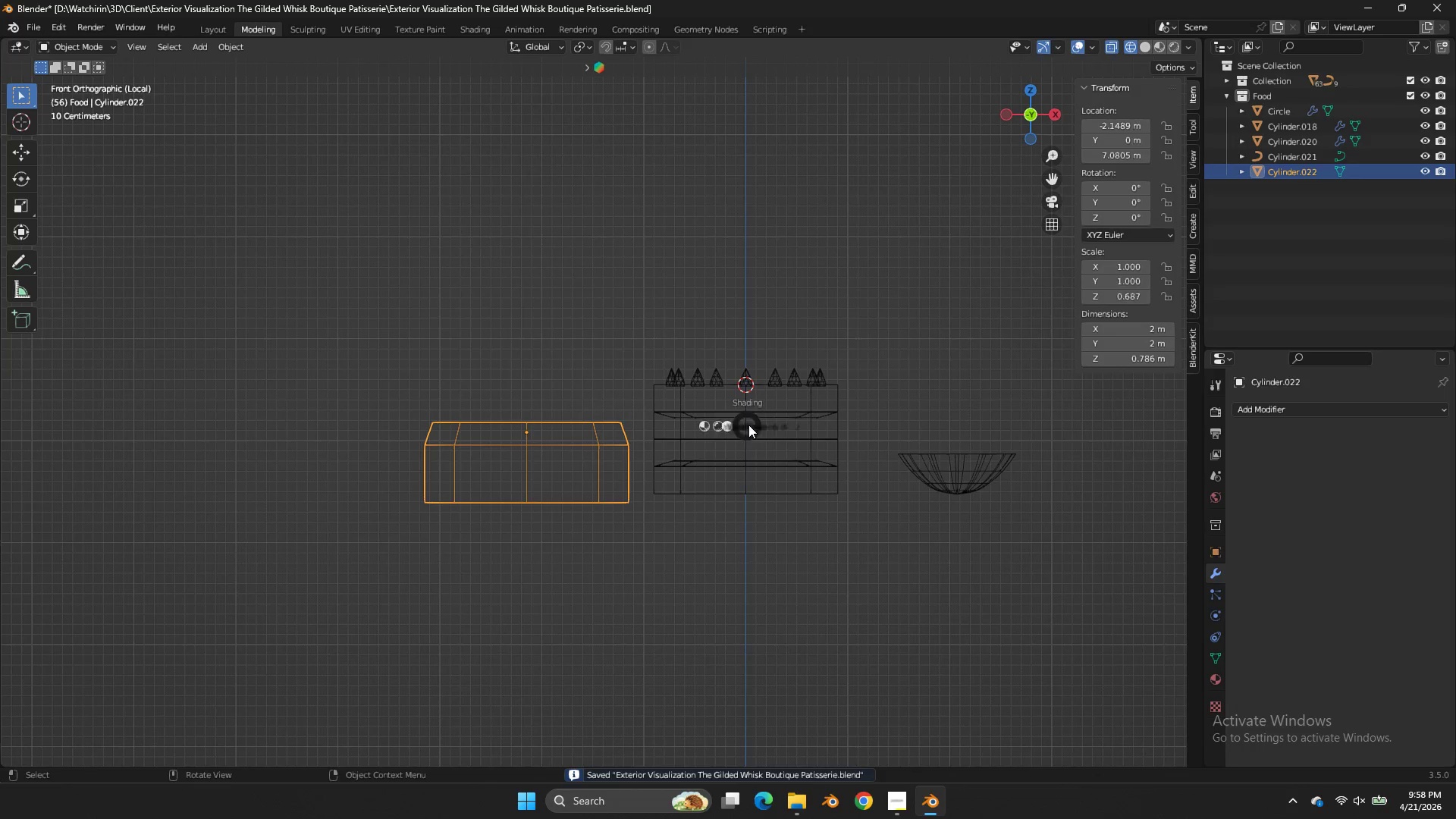 
key(Z)
 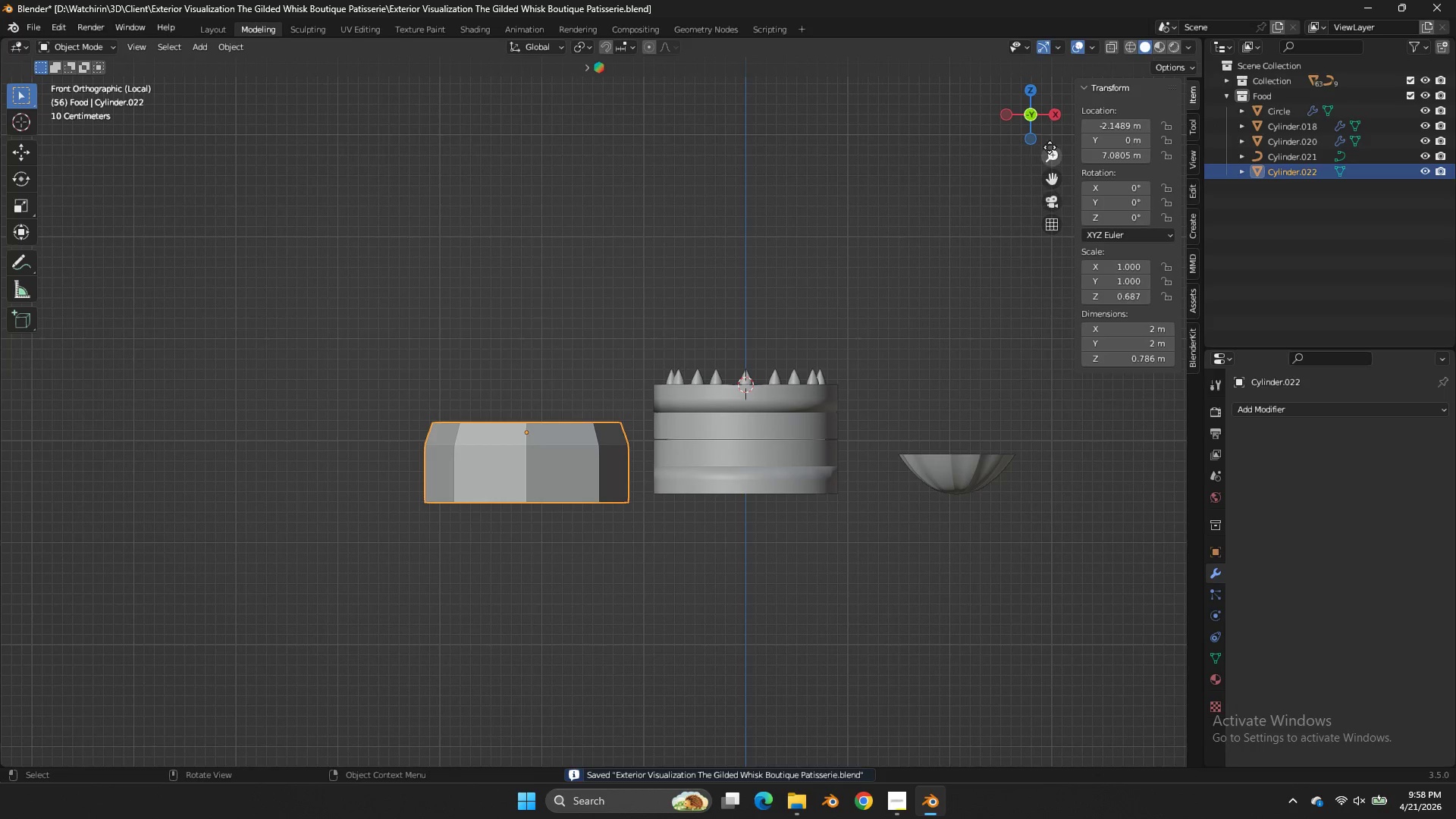 
key(Tab)
 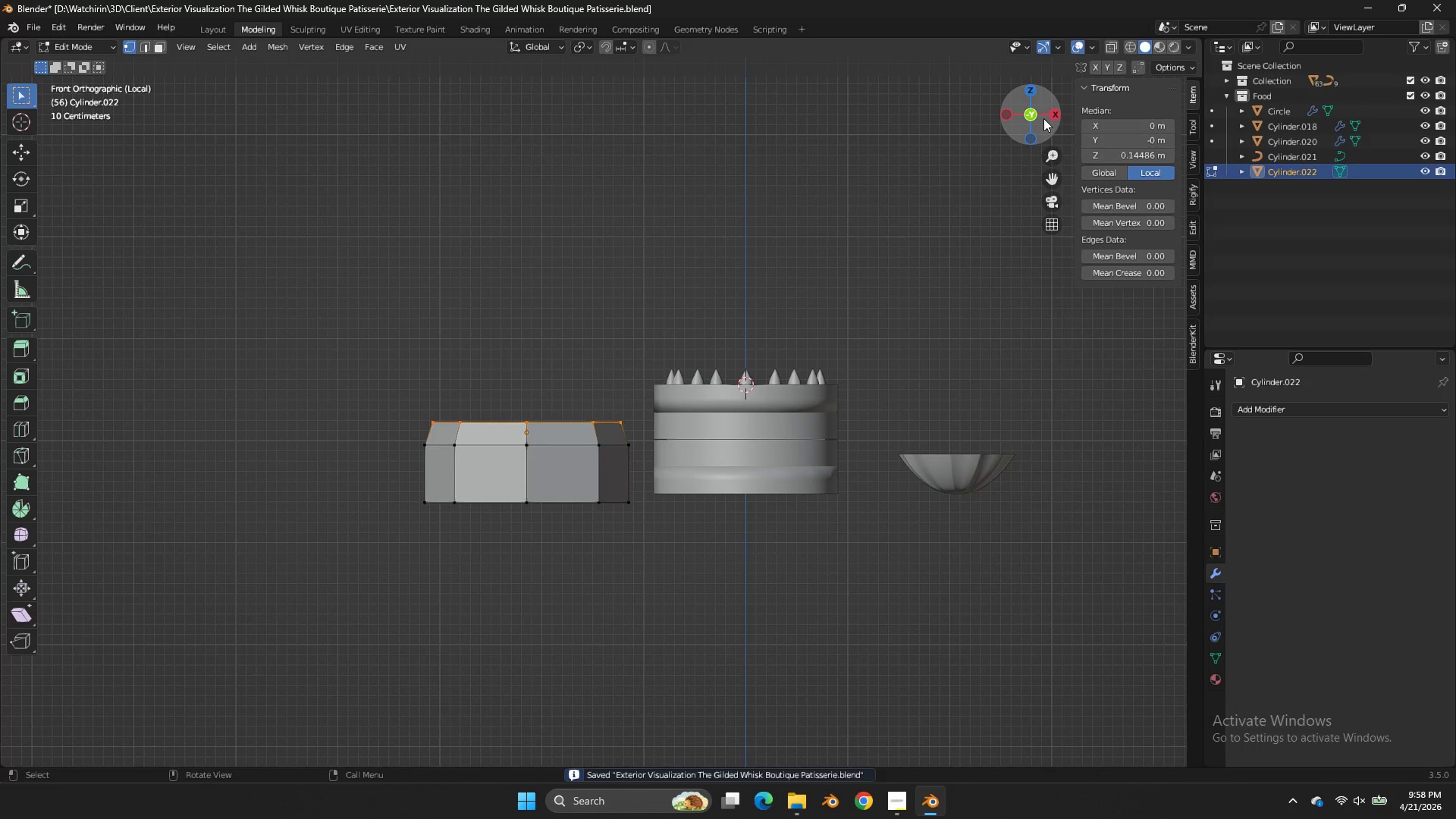 
left_click_drag(start_coordinate=[1043, 118], to_coordinate=[1089, 174])
 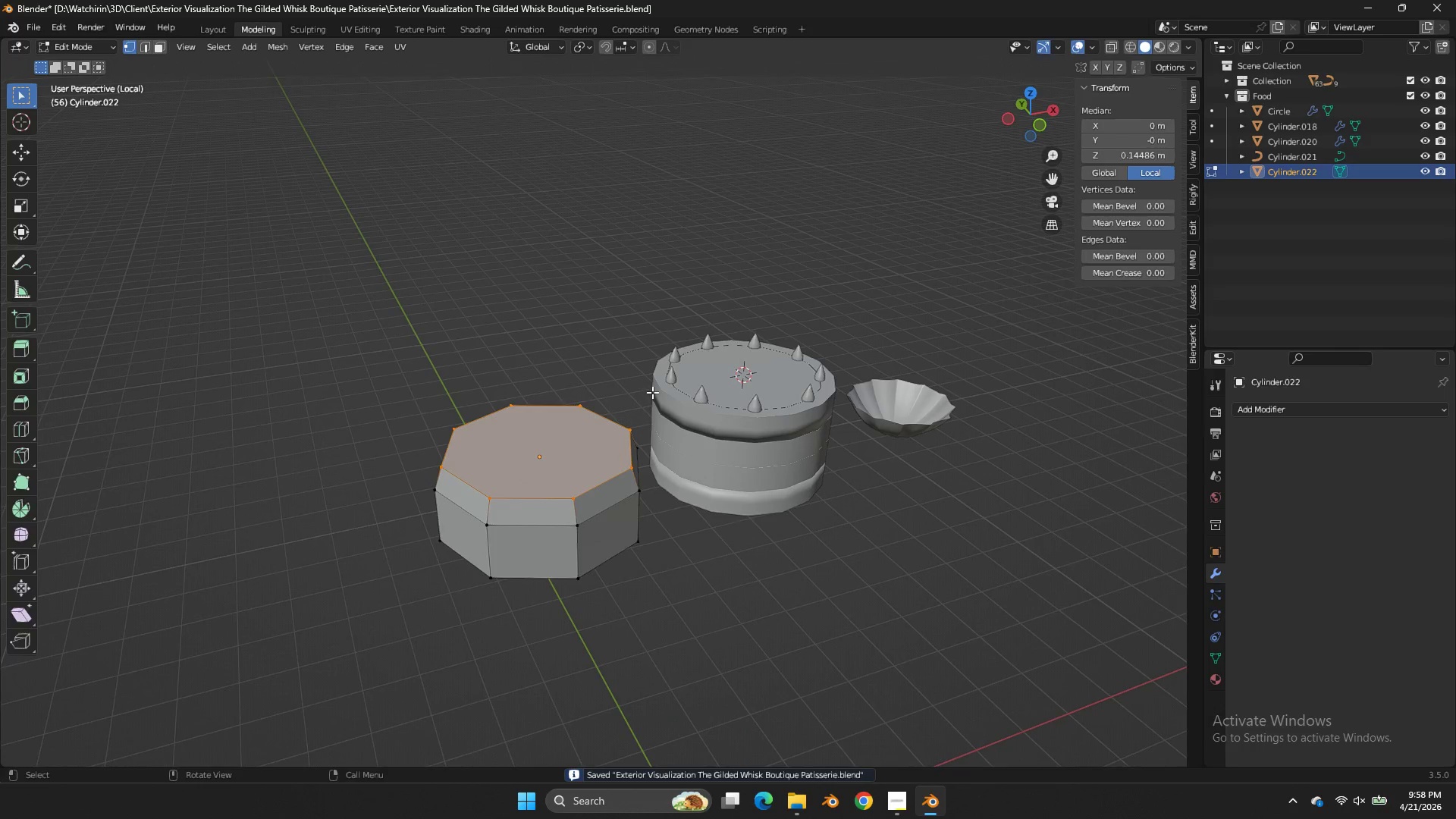 
key(Tab)
 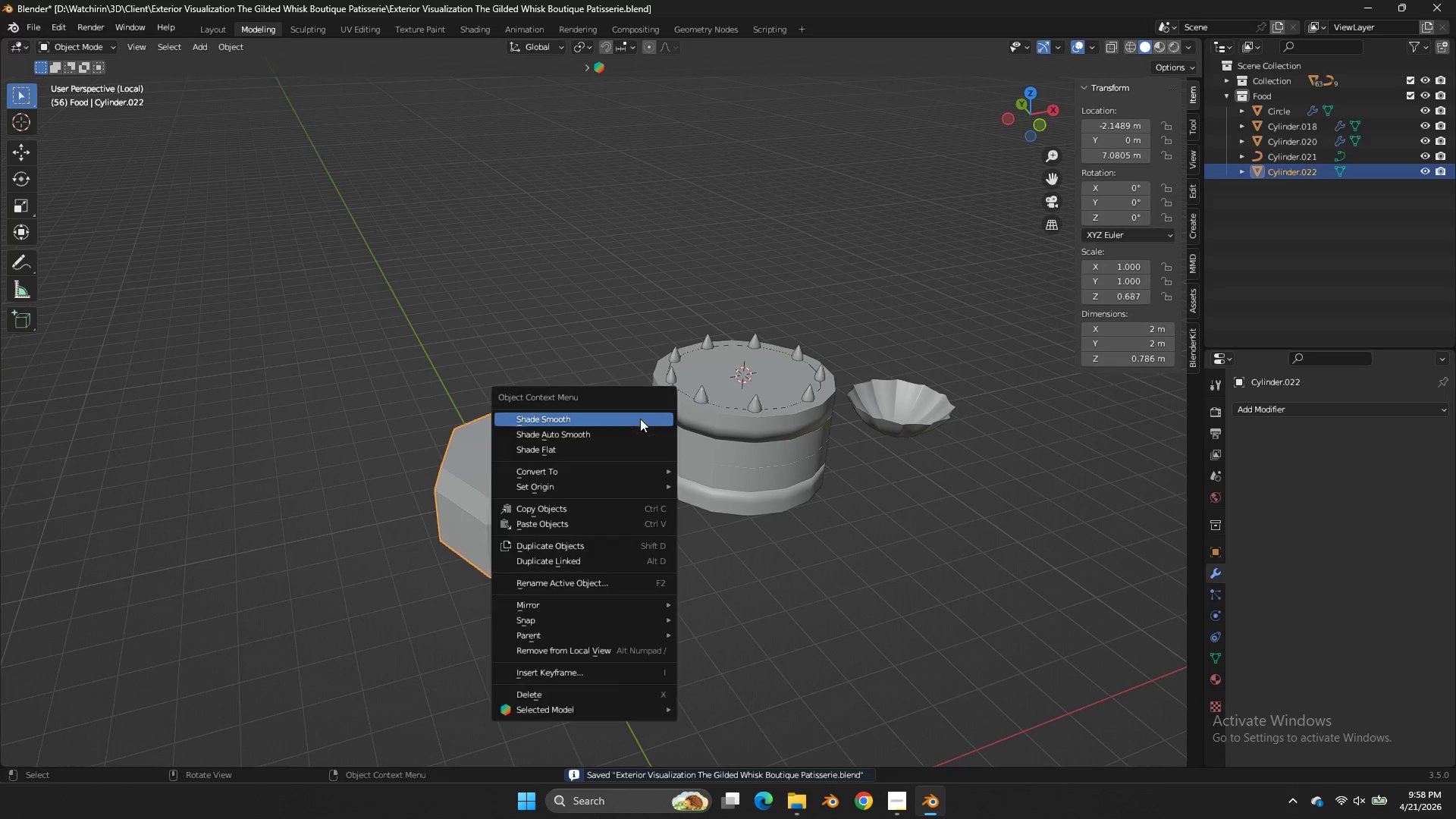 
right_click([640, 419])
 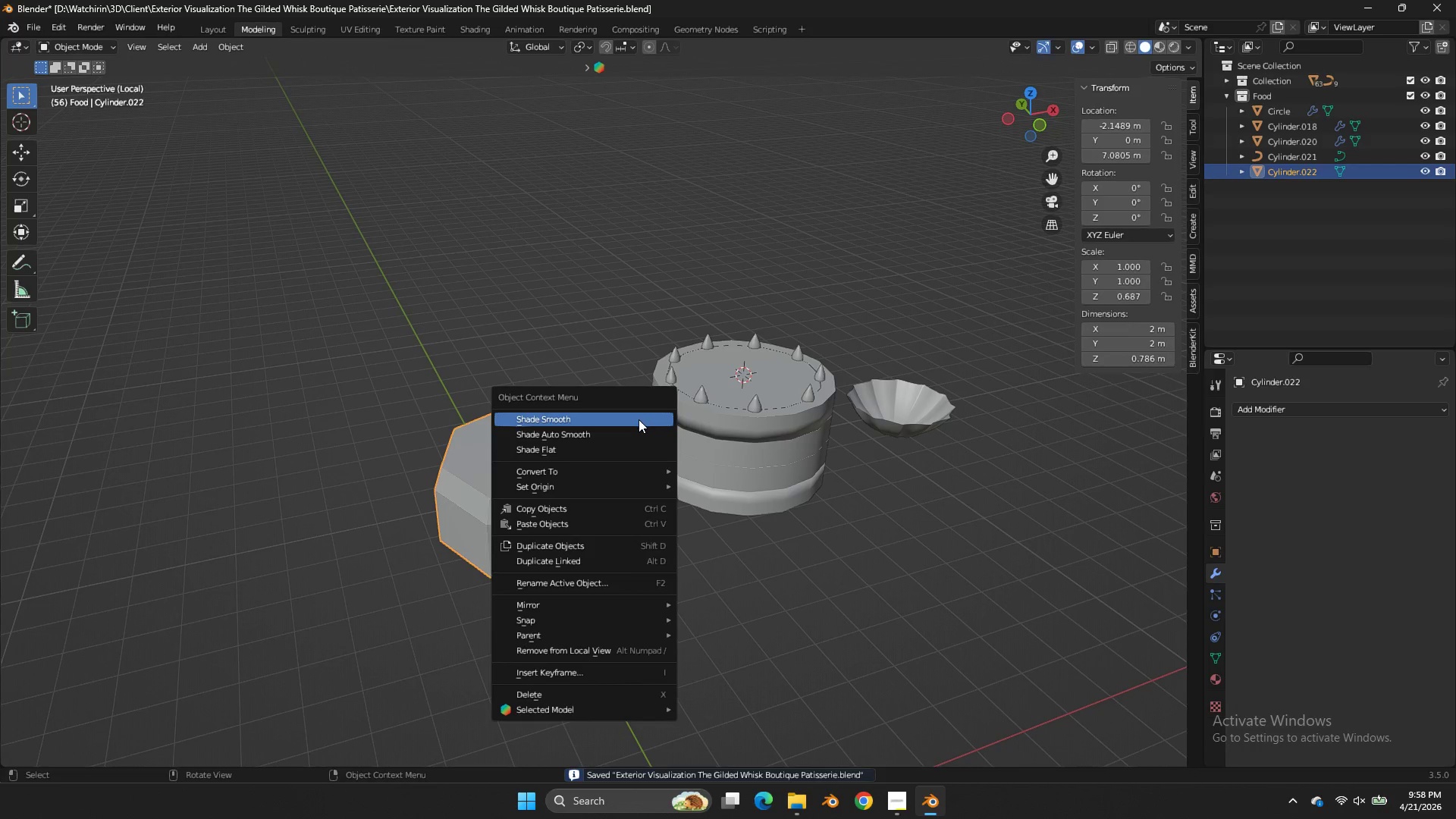 
left_click([639, 419])
 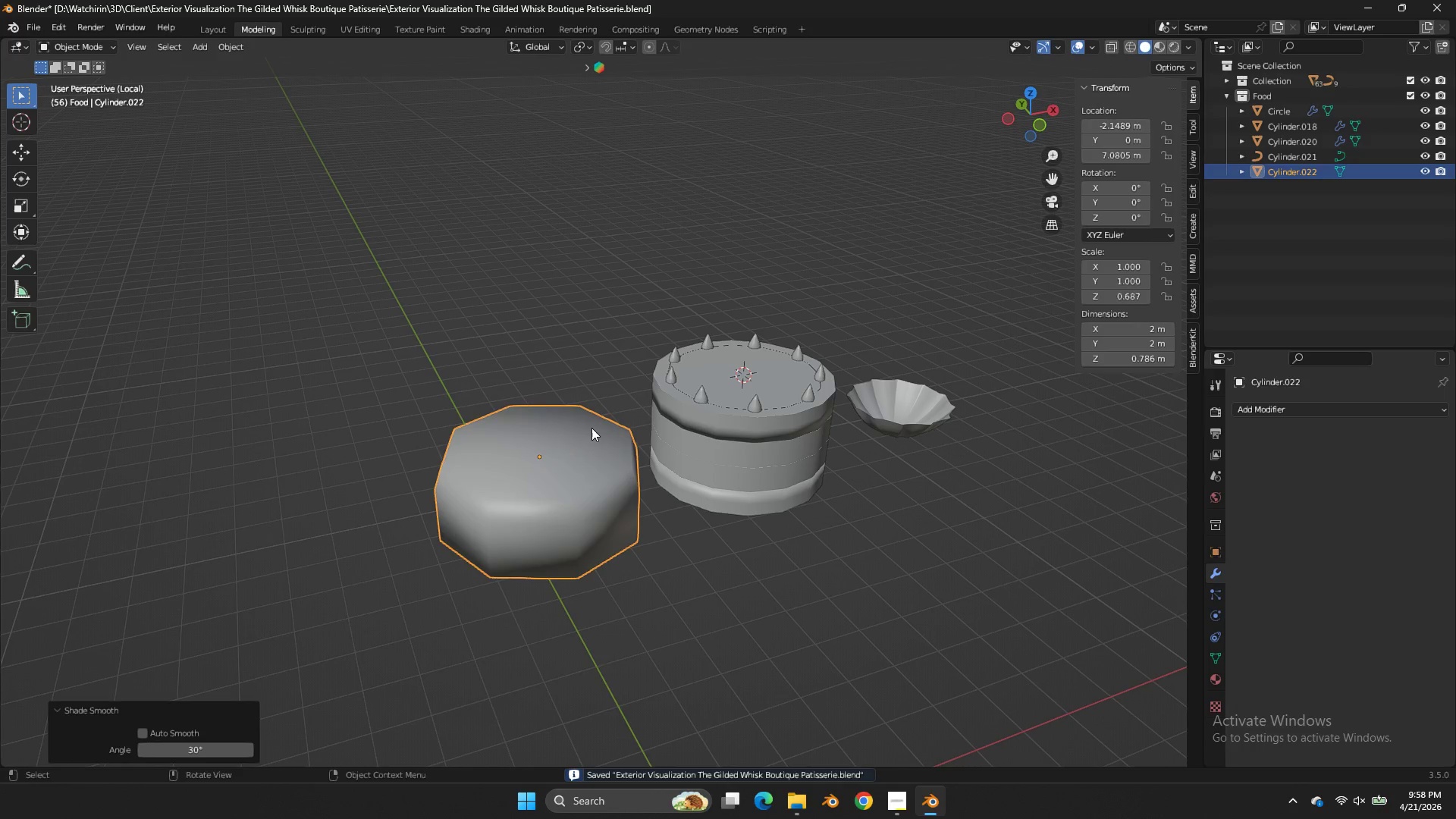 
right_click([592, 428])
 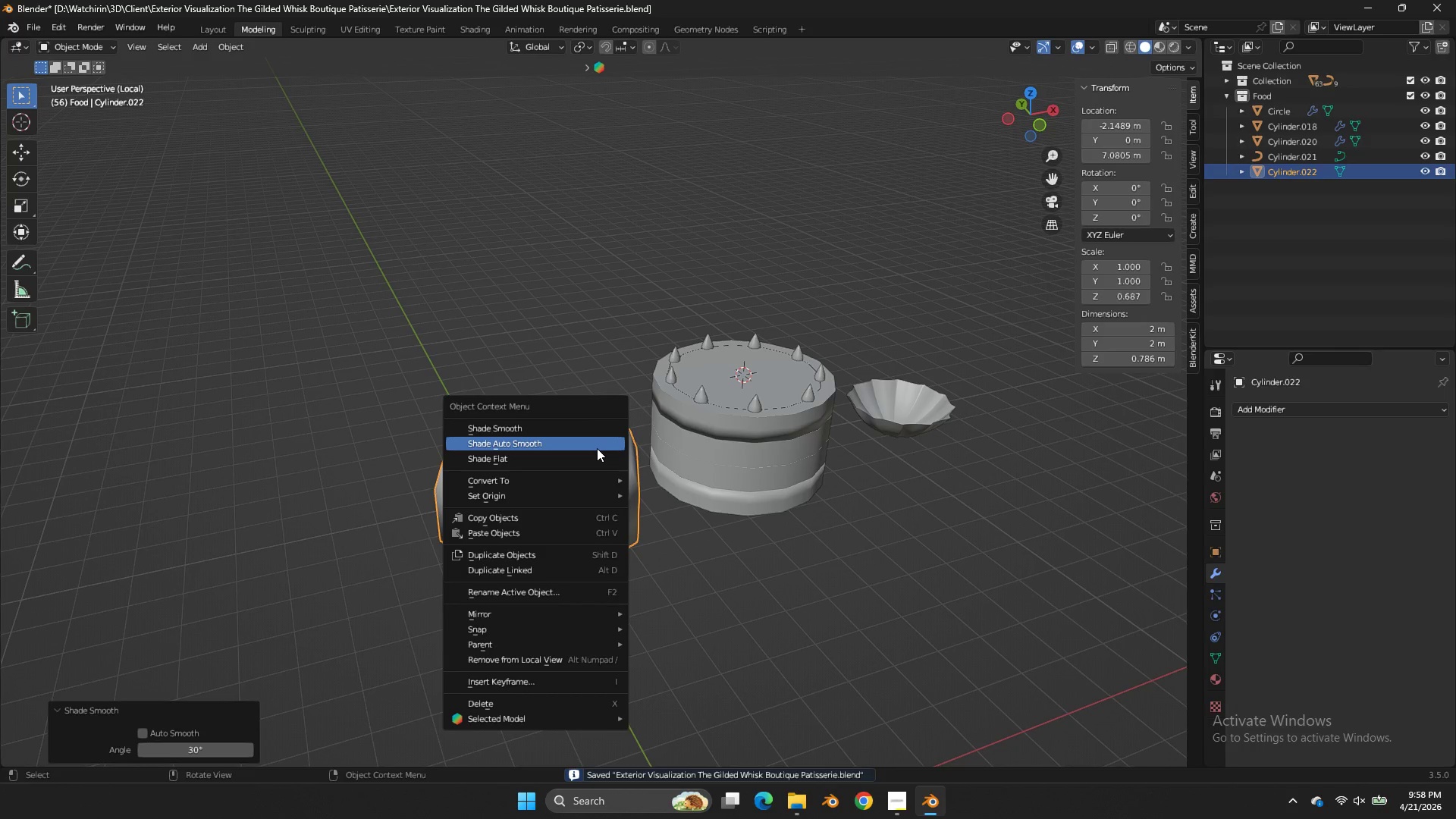 
left_click([597, 448])
 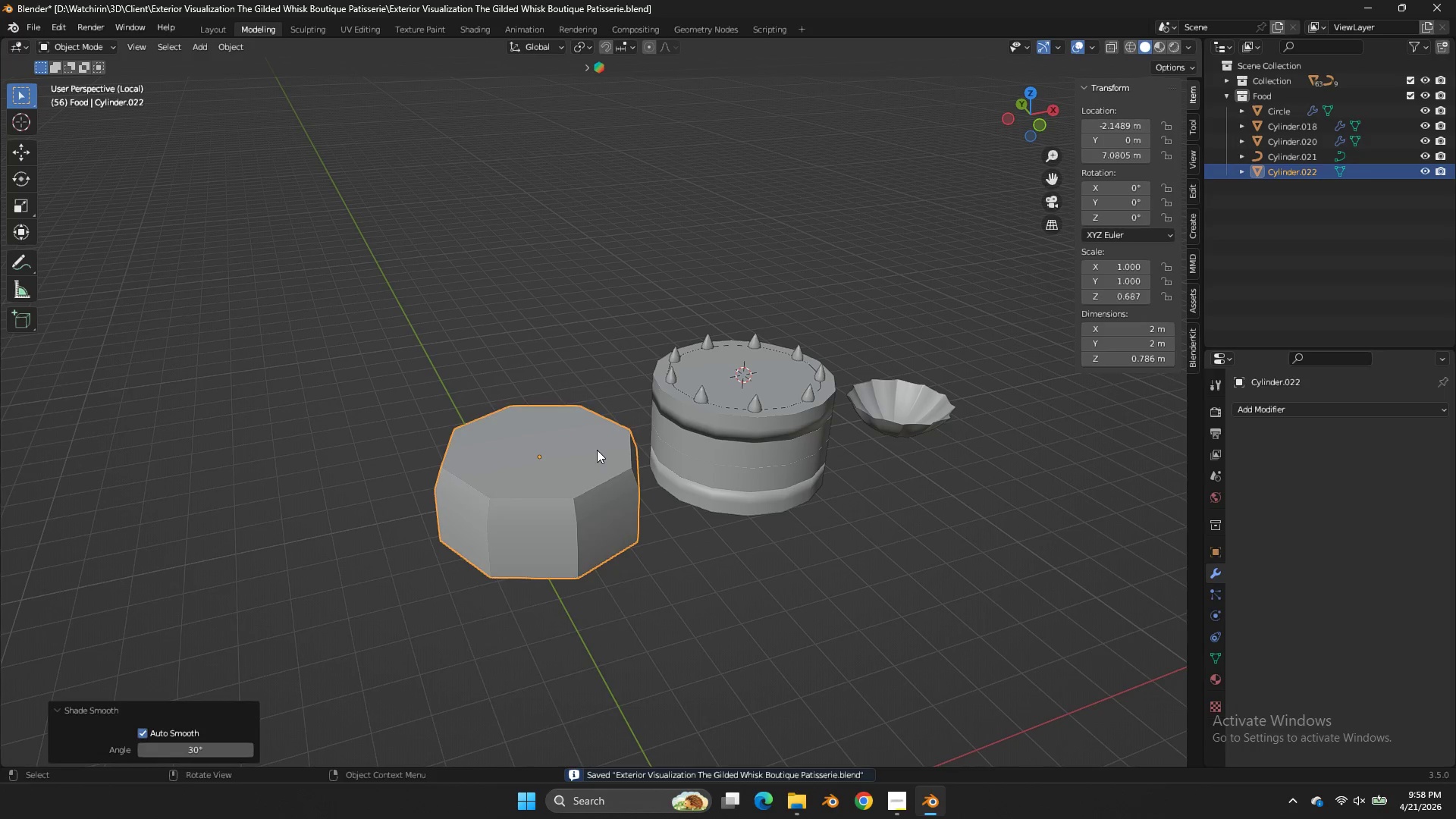 
right_click([597, 450])
 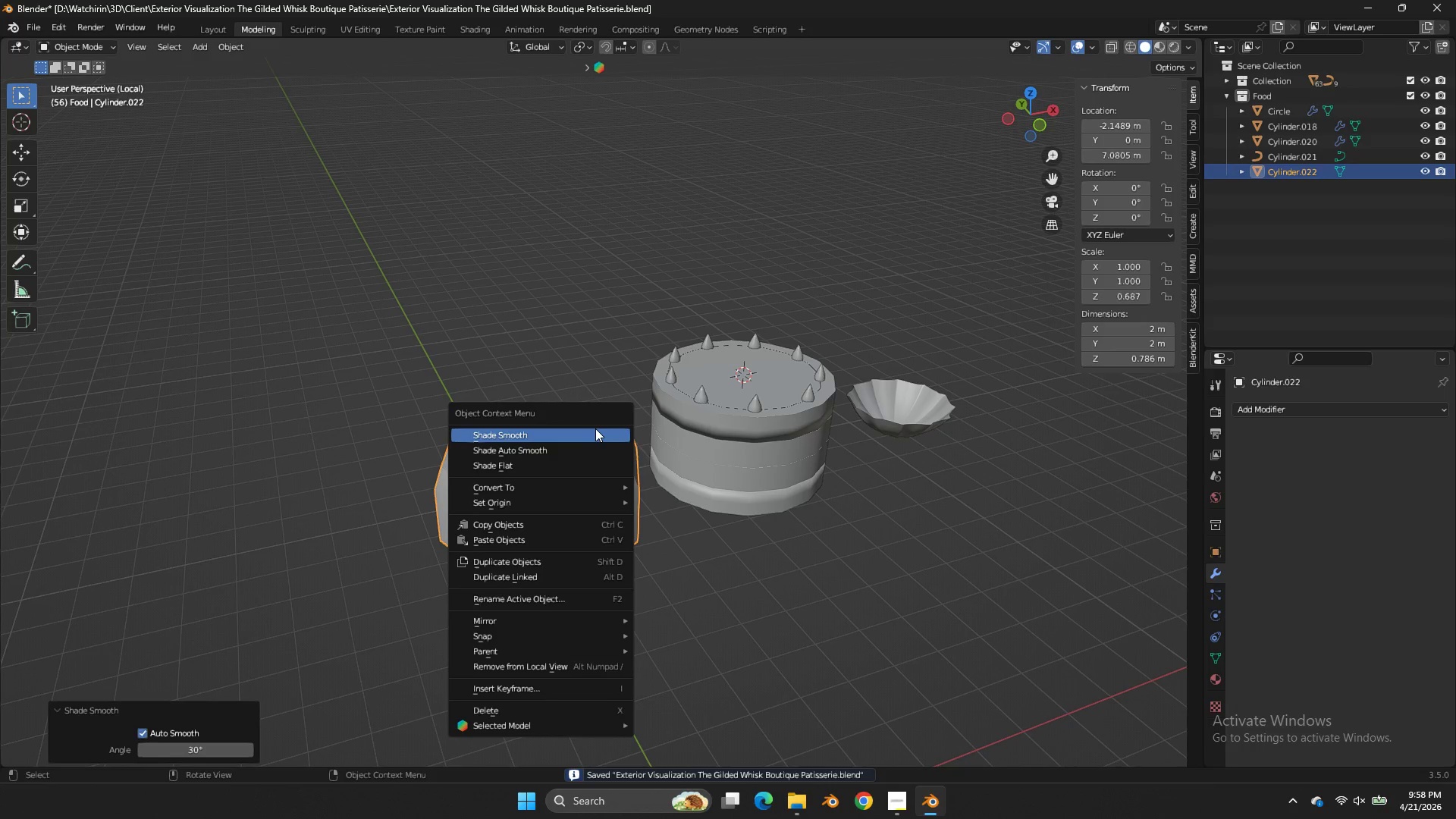 
left_click([595, 428])
 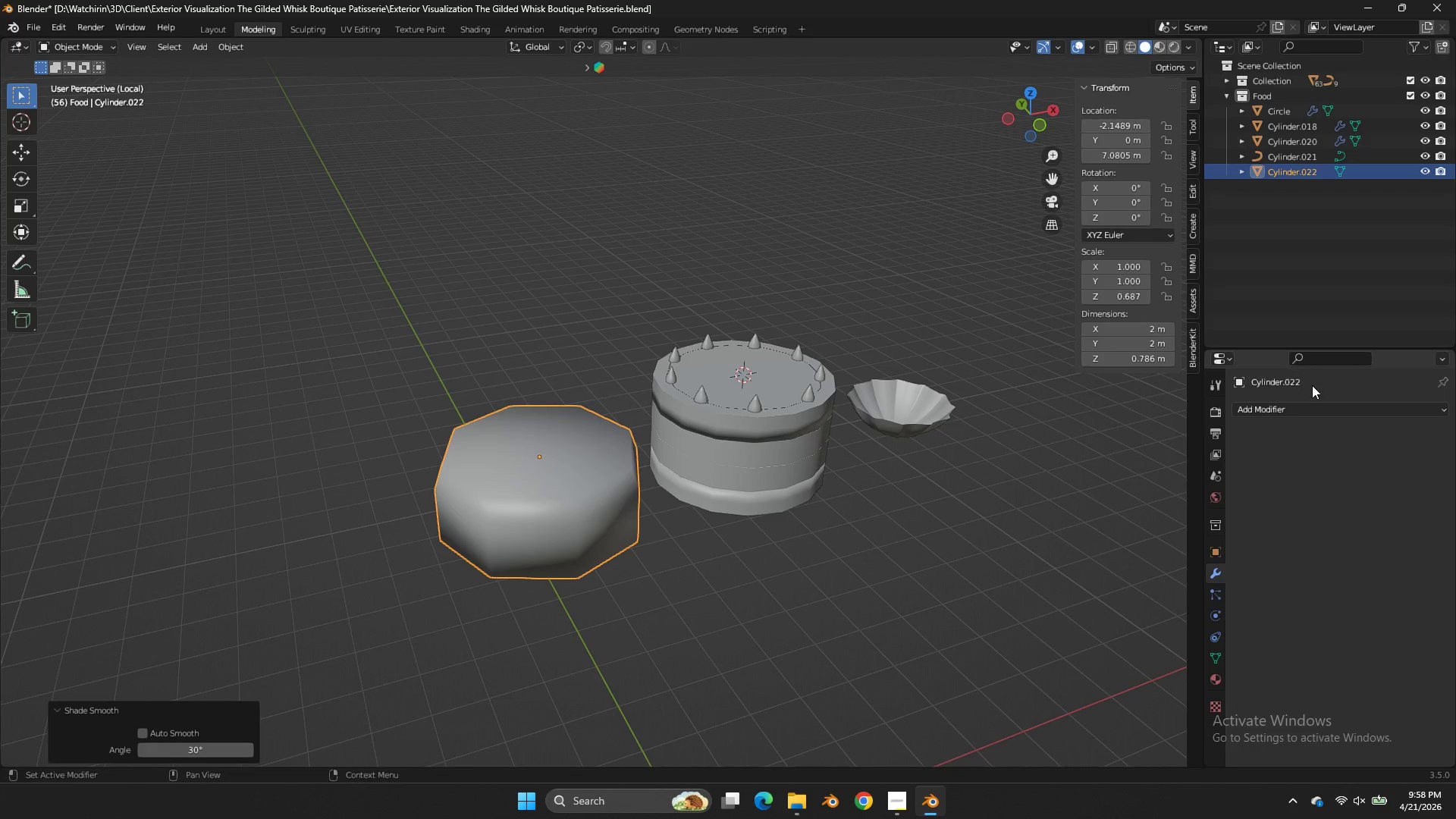 
left_click([1323, 406])
 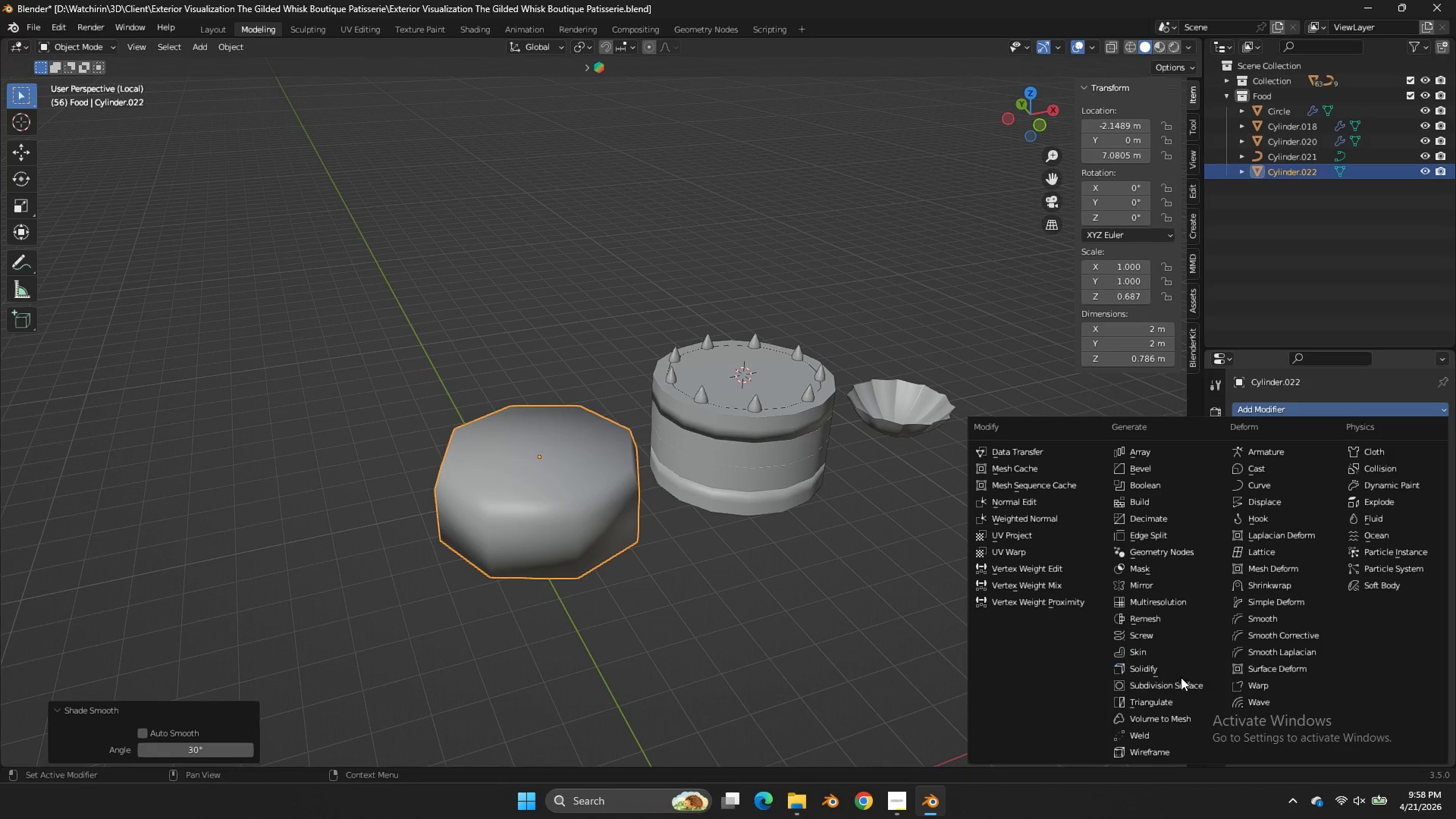 
left_click([1180, 686])
 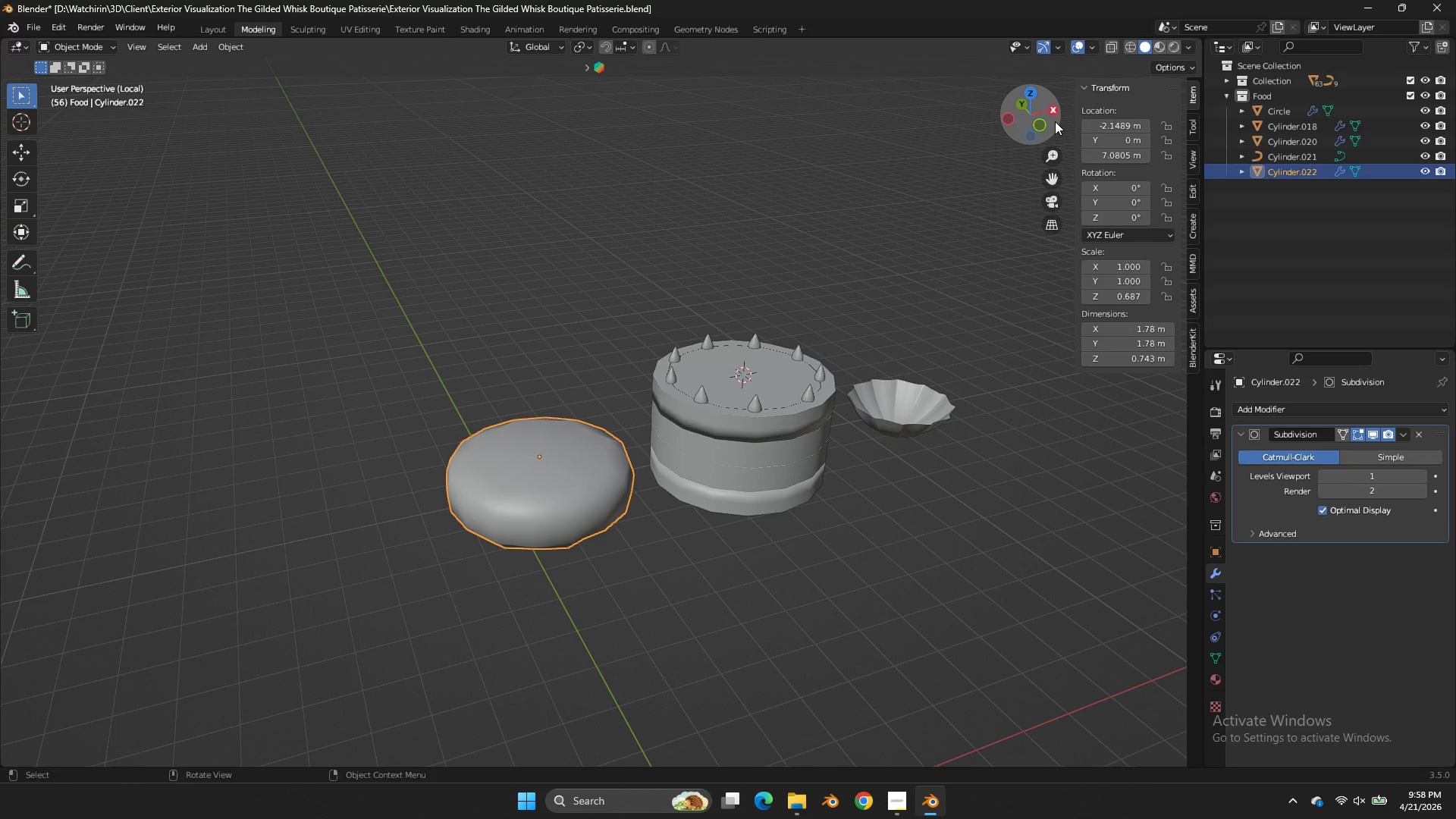 
left_click([1039, 127])
 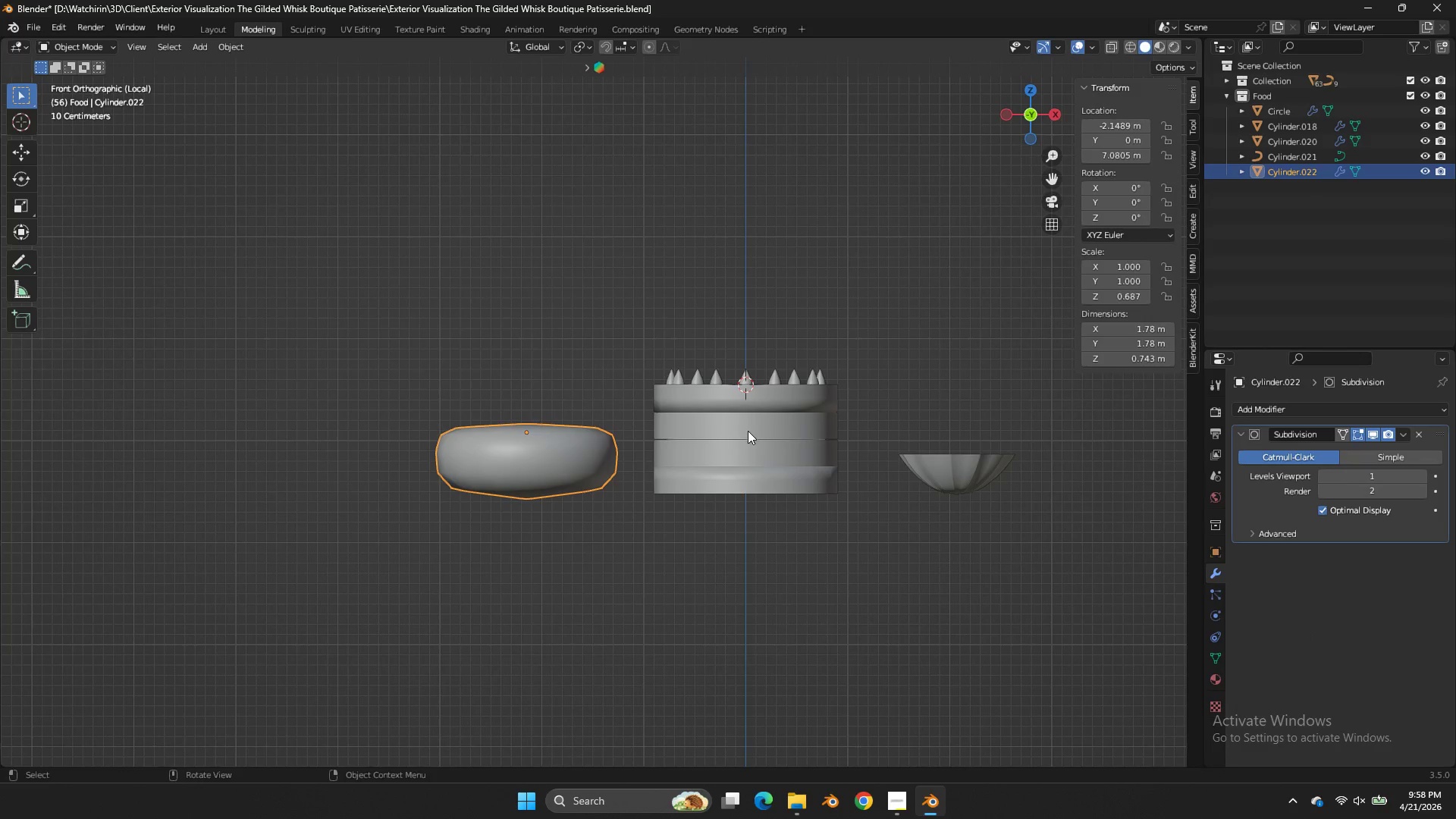 
key(Tab)
type(zE)
 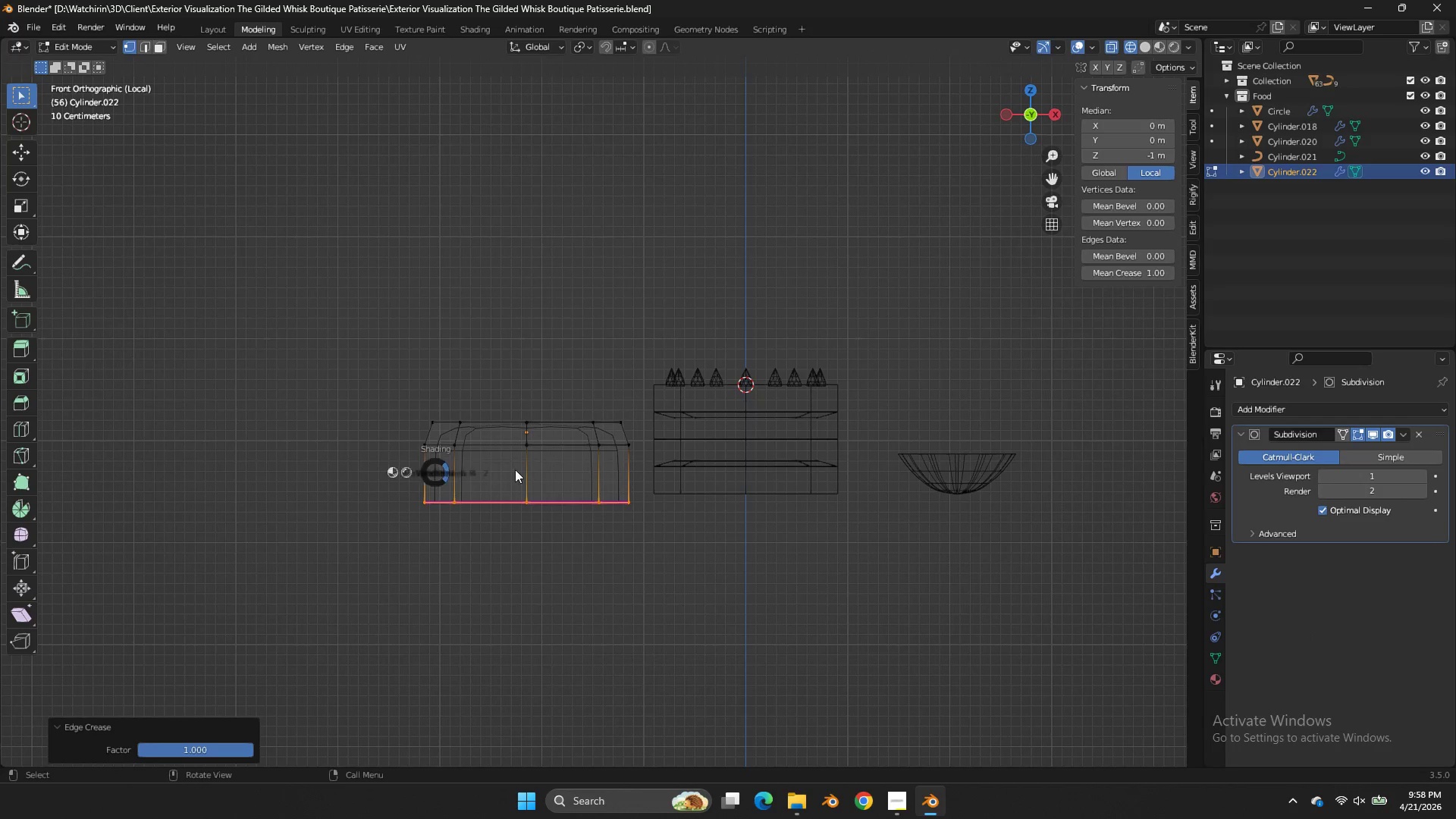 
left_click_drag(start_coordinate=[730, 476], to_coordinate=[16, 628])
 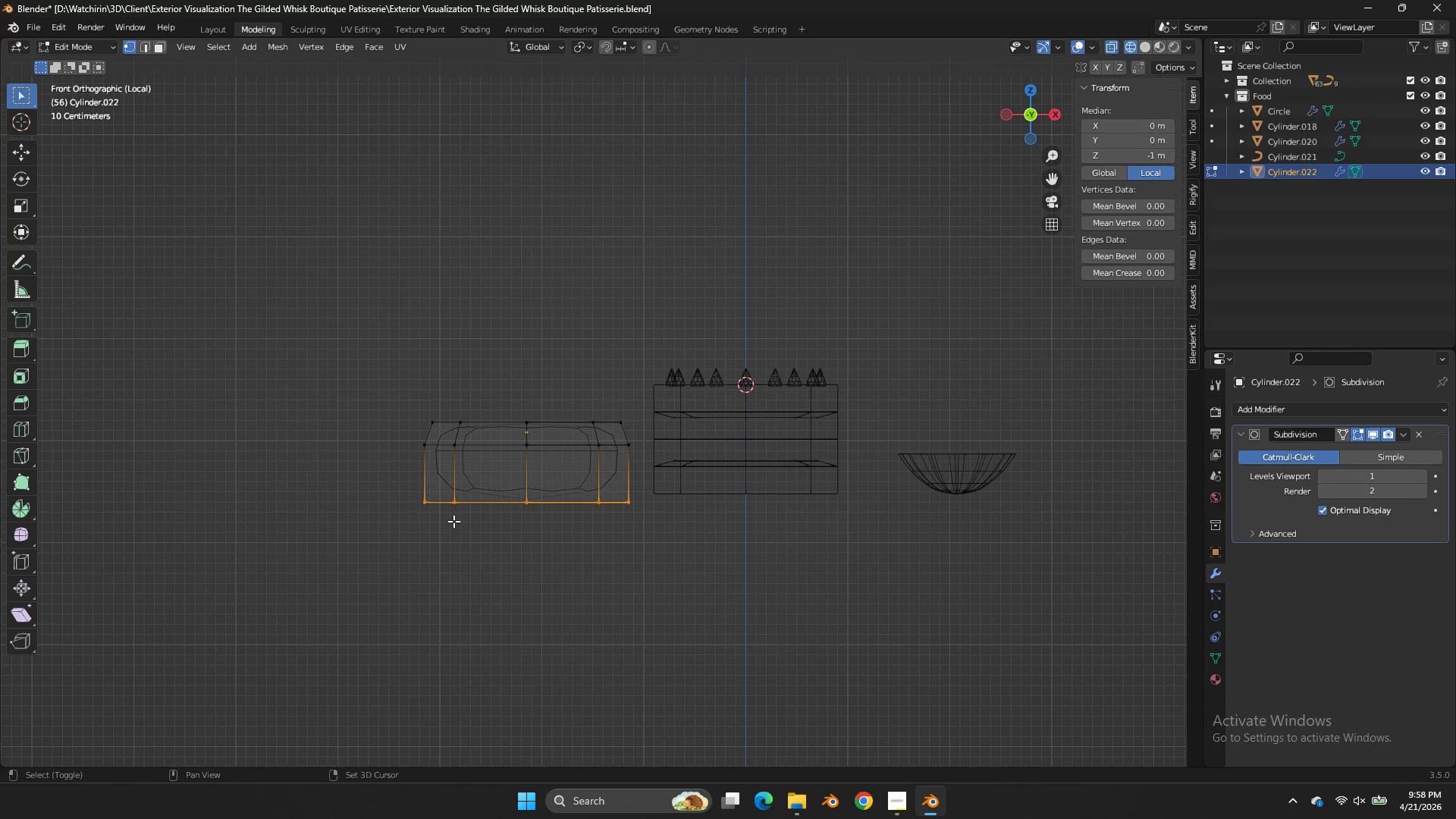 
left_click([377, 504])
 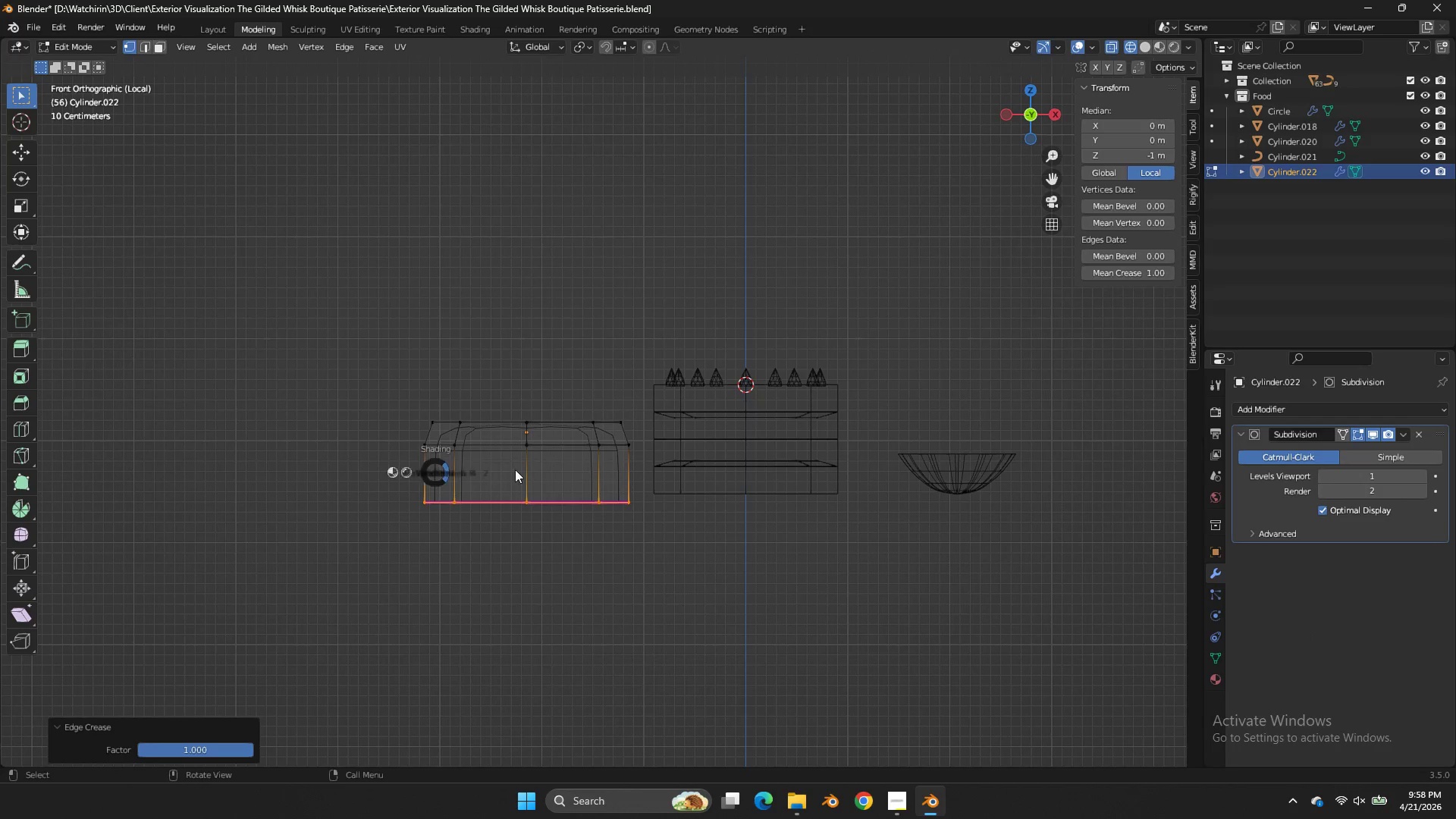 
key(Z)
 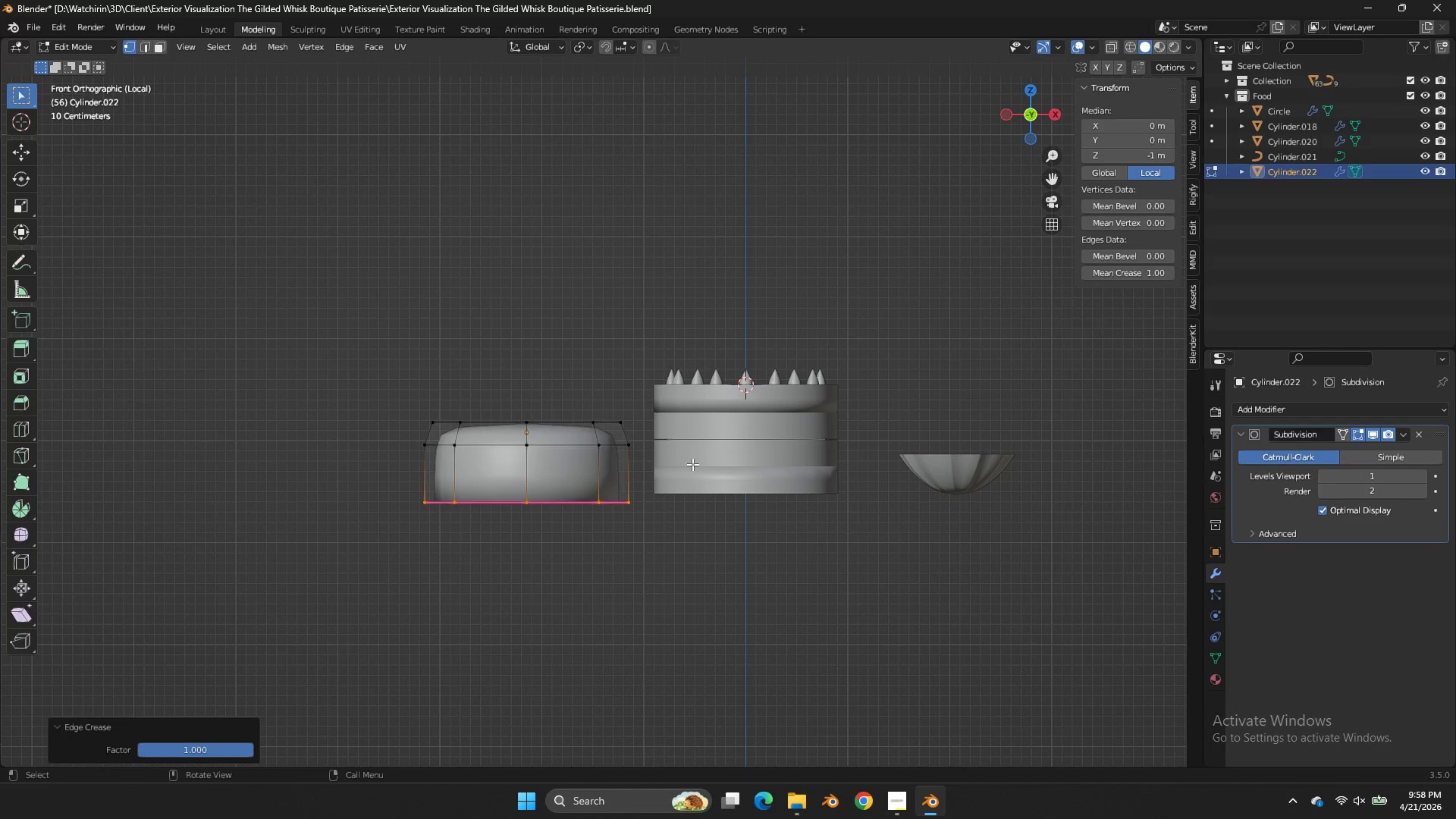 
key(Tab)
 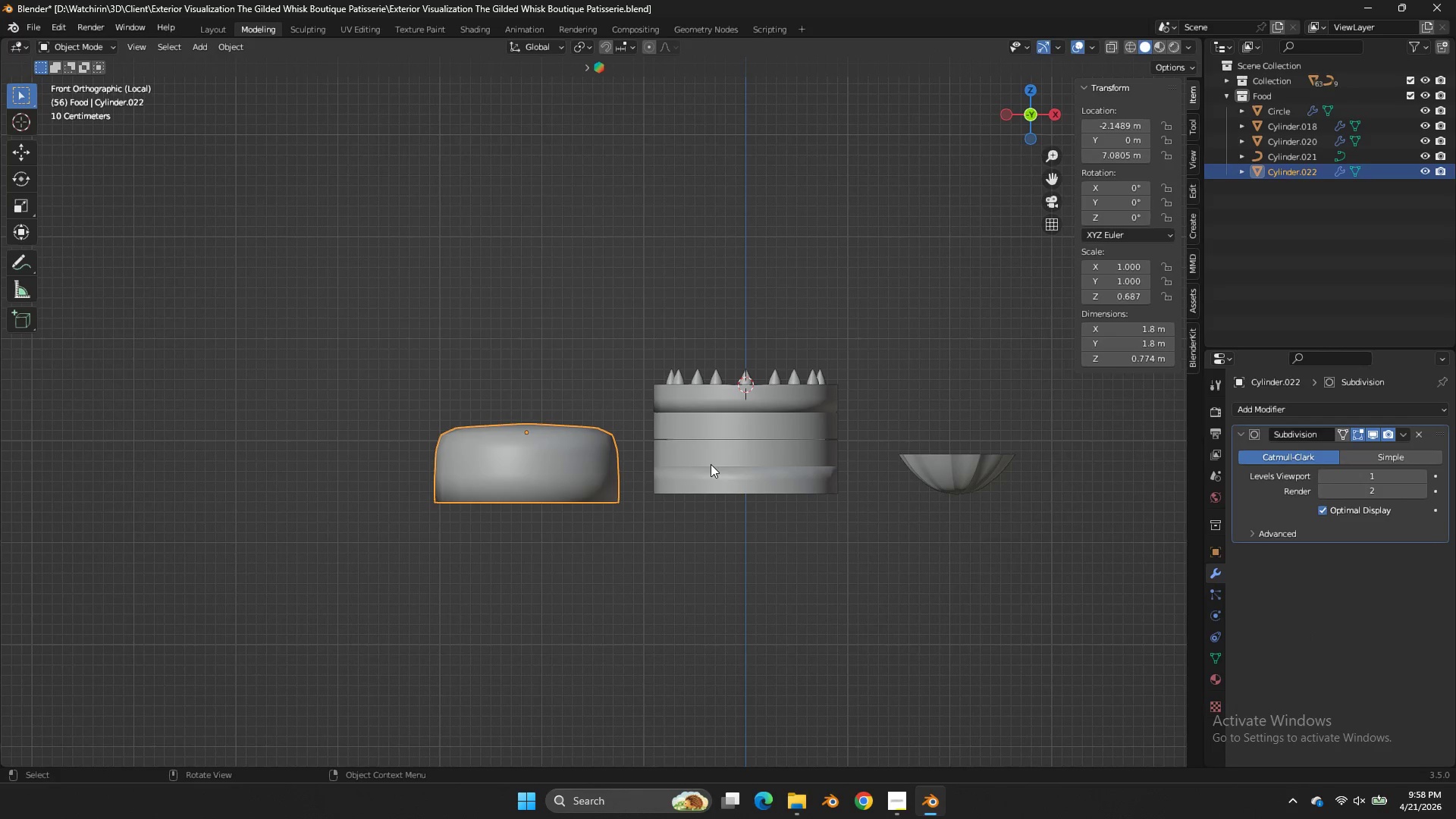 
key(Control+ControlLeft)
 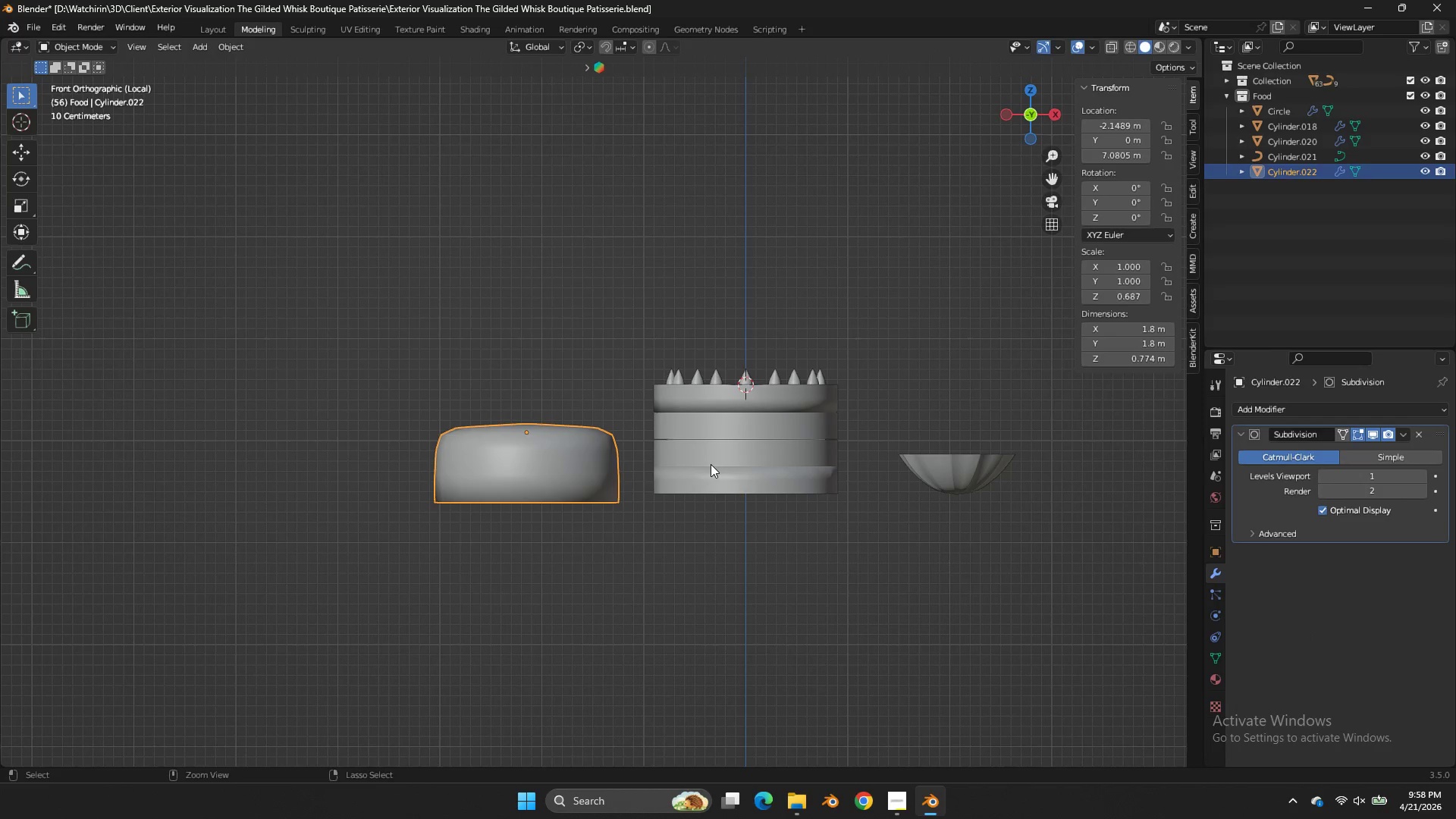 
key(Control+S)
 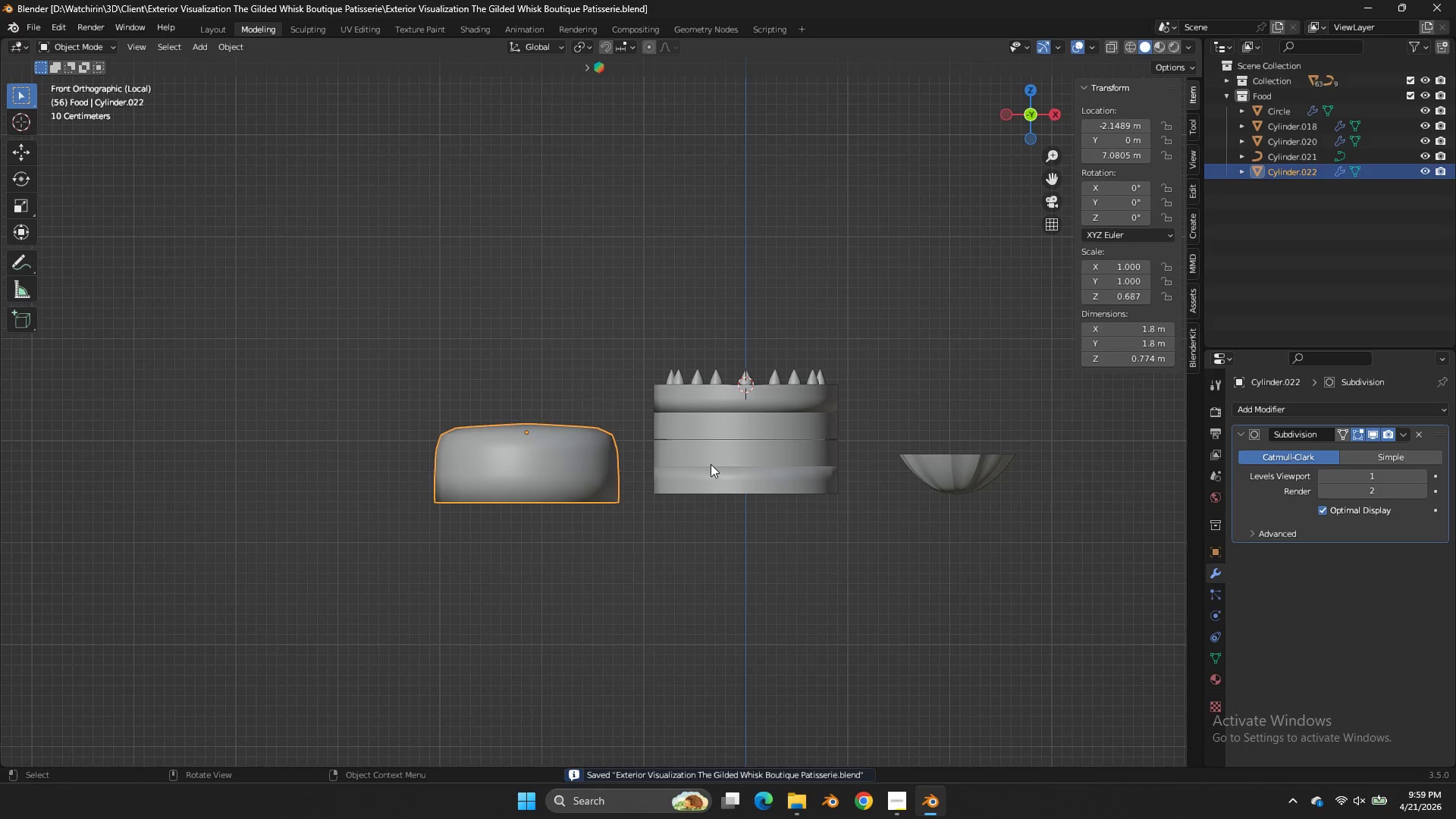 
scroll: coordinate [626, 433], scroll_direction: up, amount: 2.0
 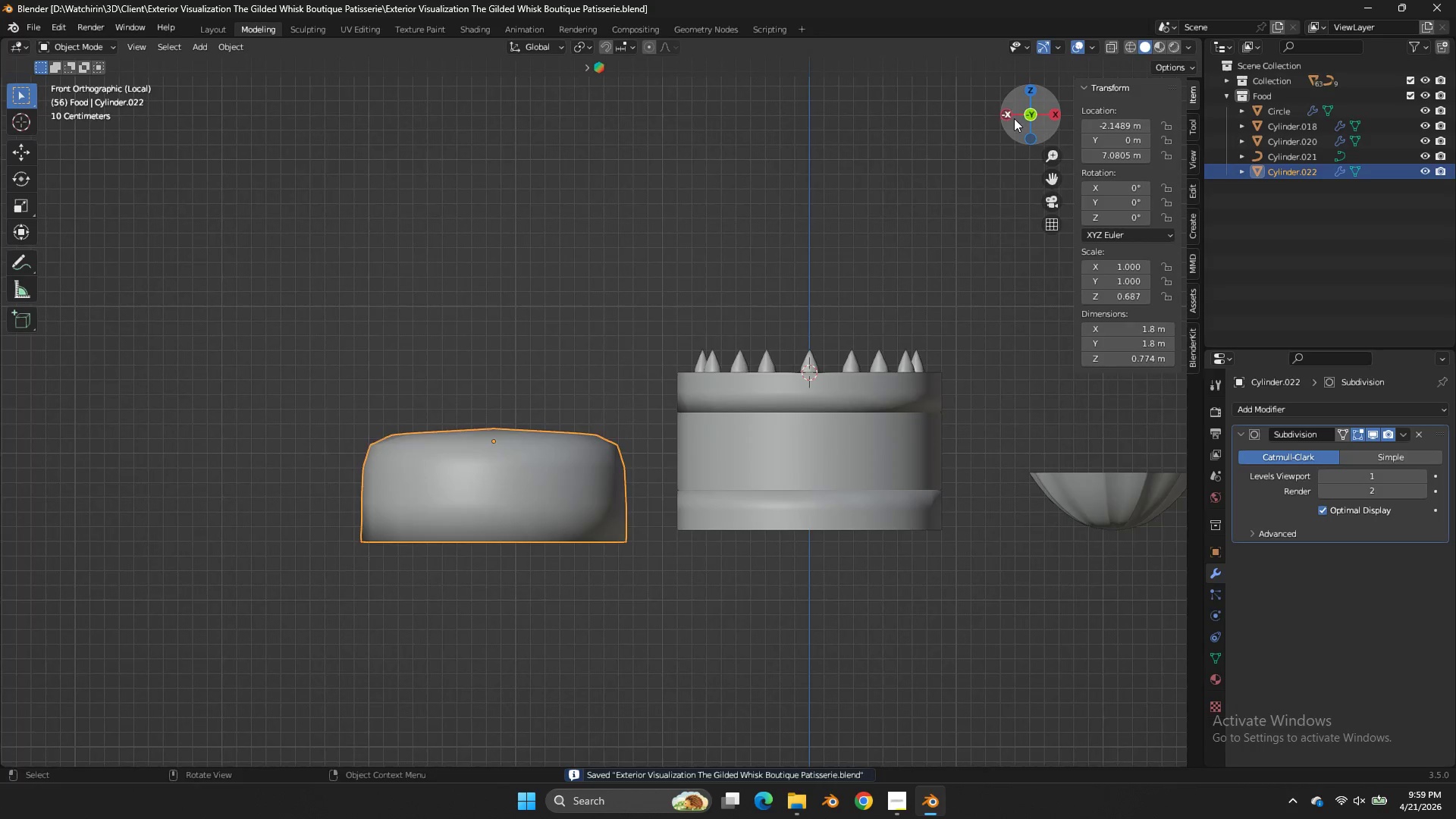 
left_click_drag(start_coordinate=[1023, 116], to_coordinate=[1044, 183])
 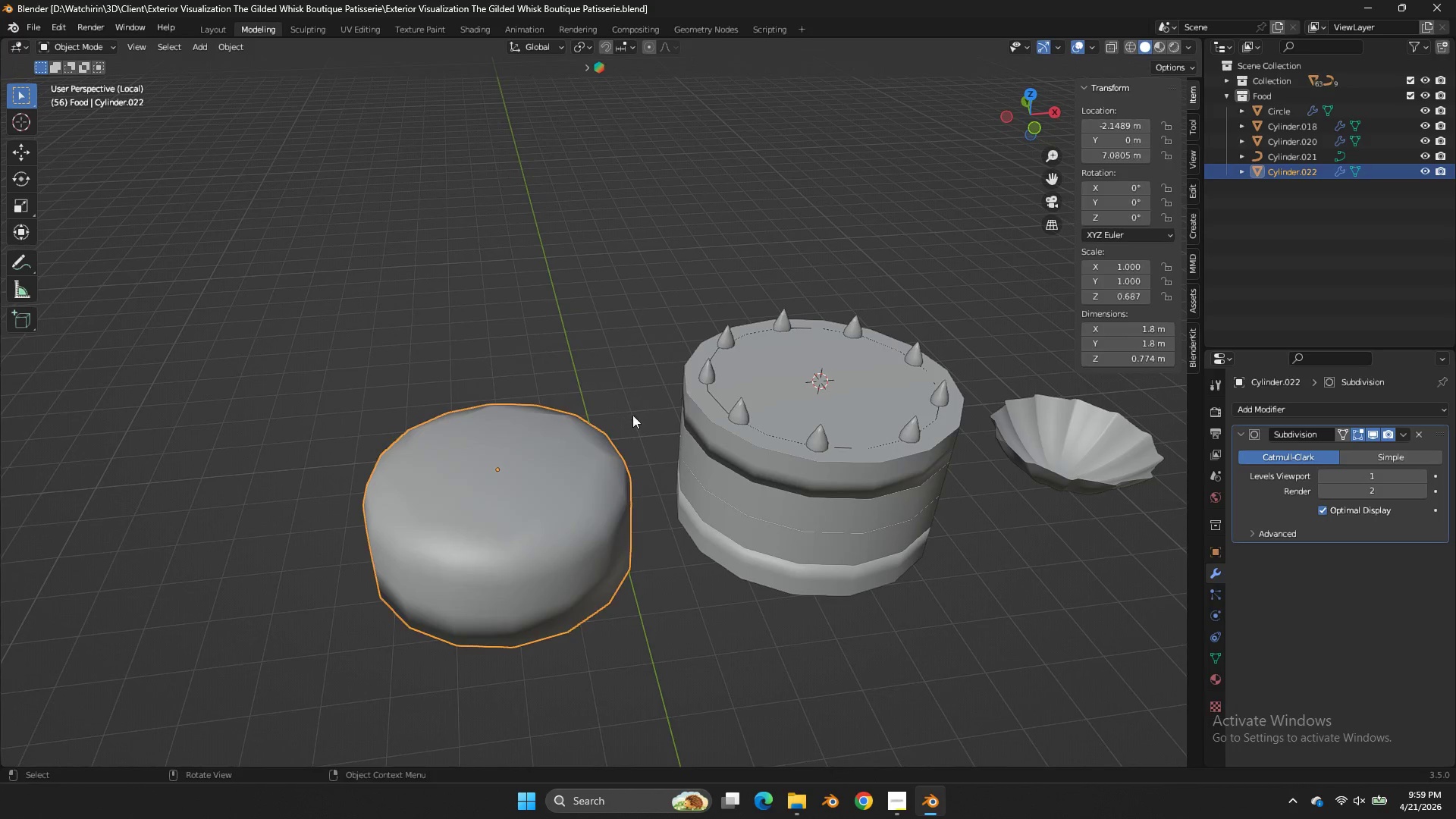 
key(Tab)
 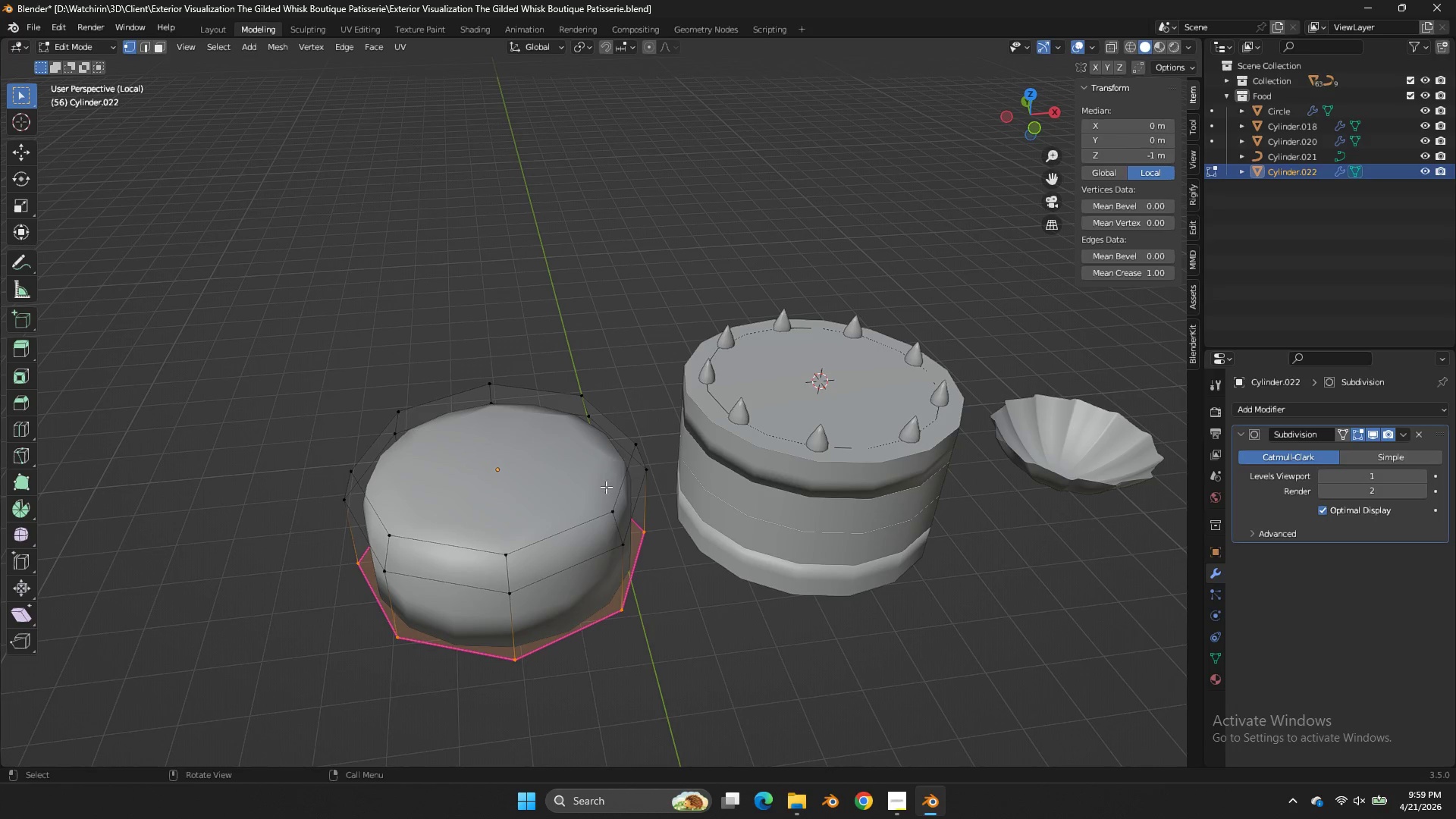 
key(Alt+AltLeft)
 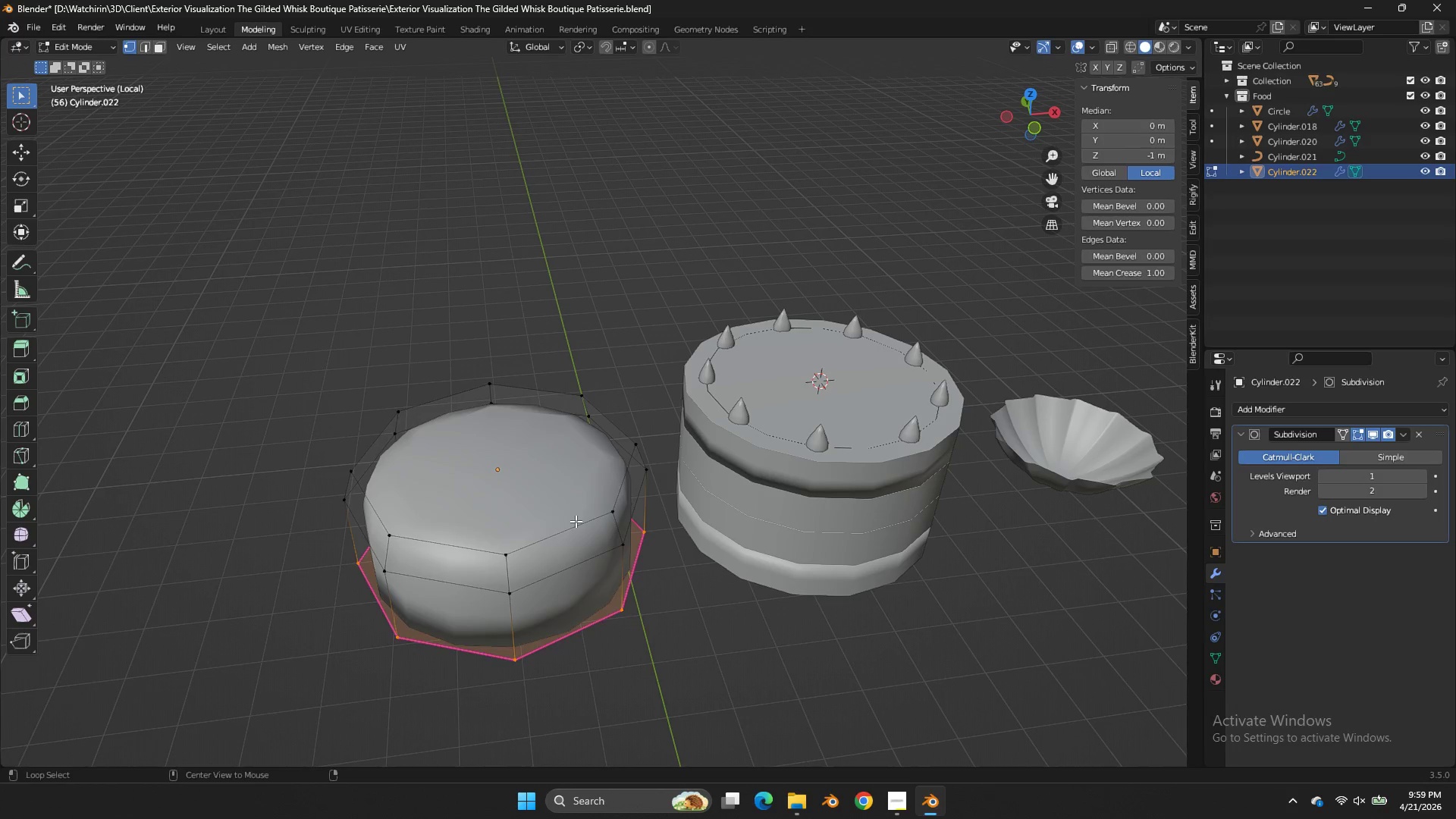 
left_click([576, 521])
 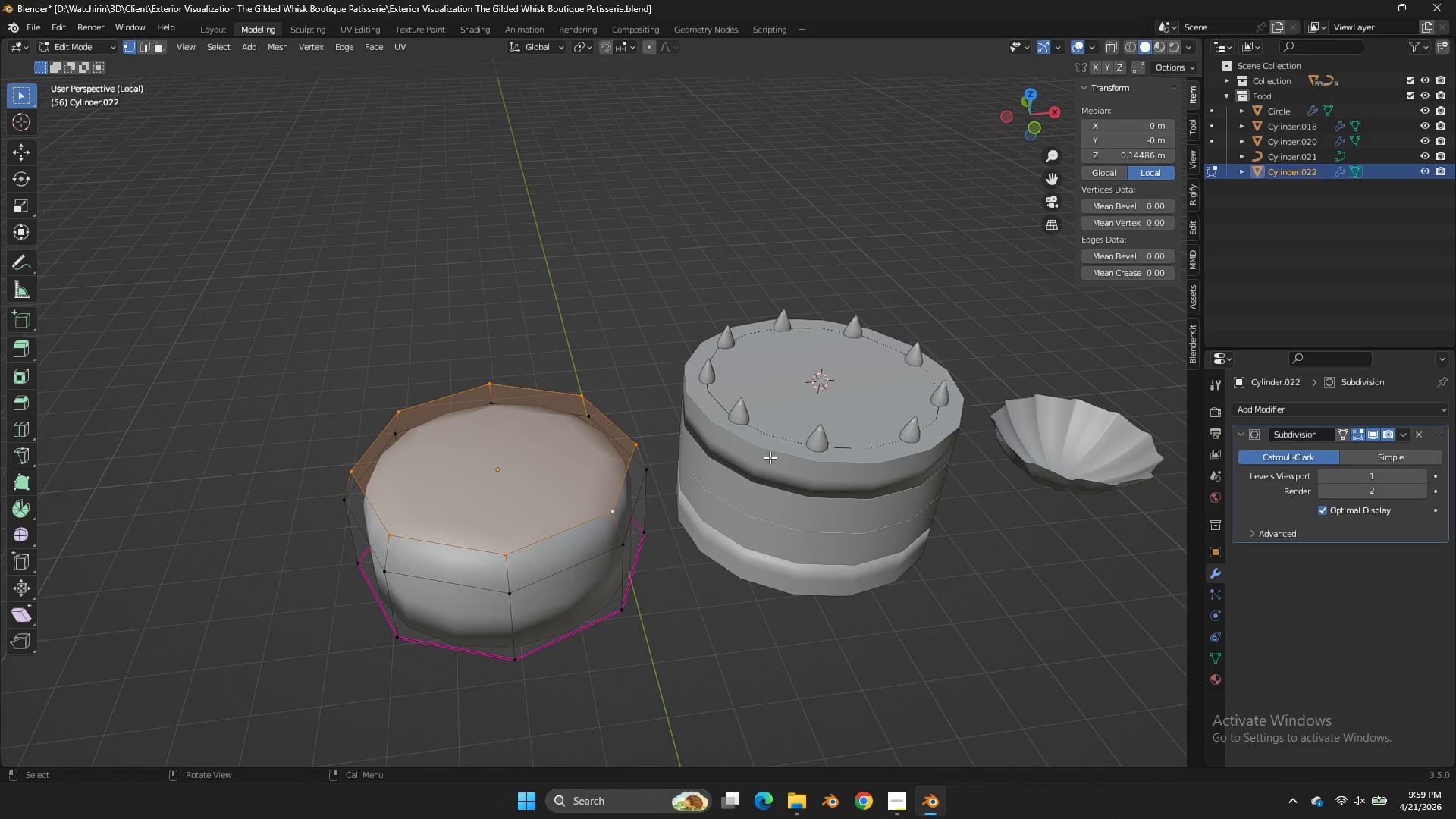 
key(E)
 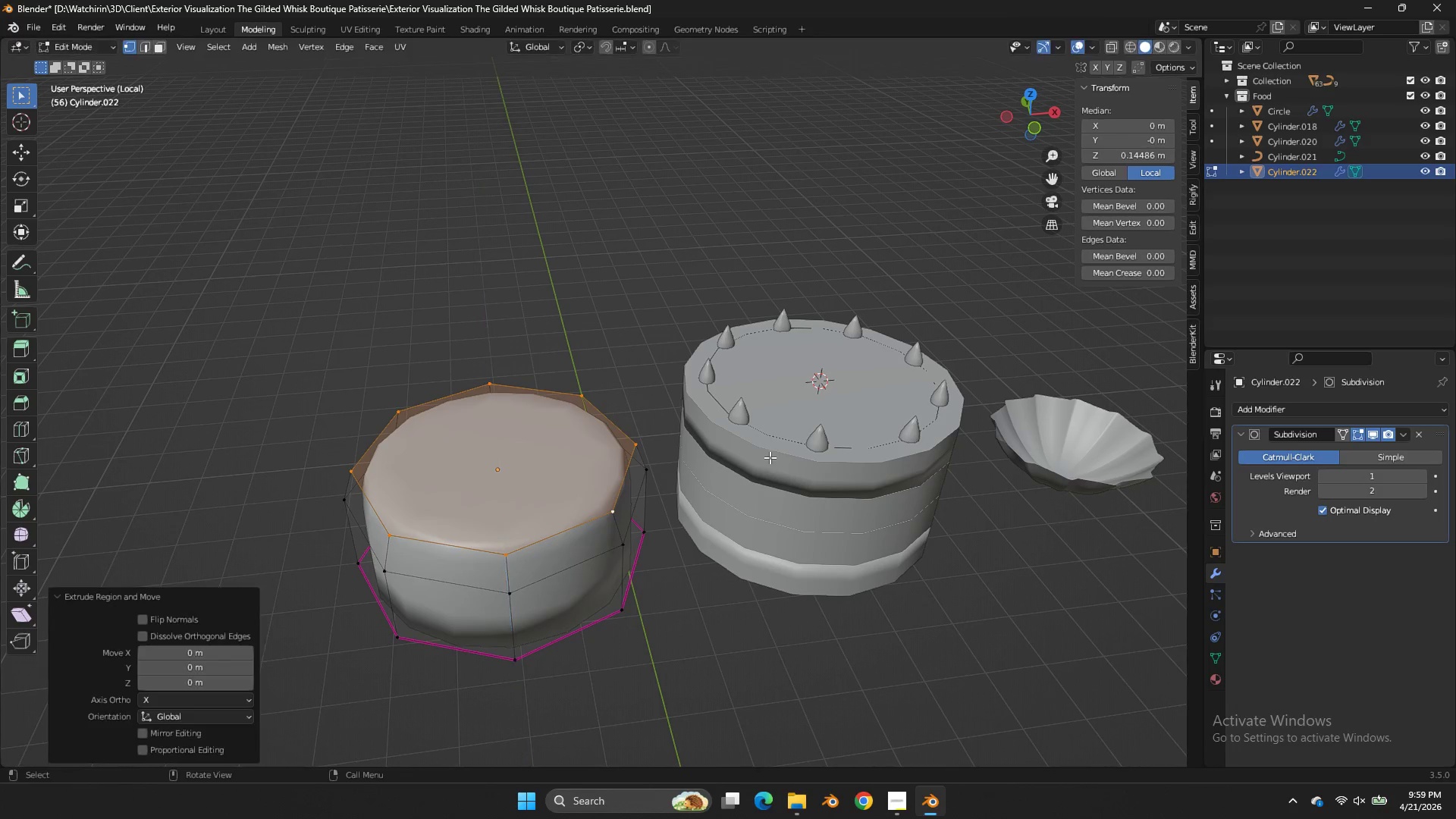 
right_click([770, 457])
 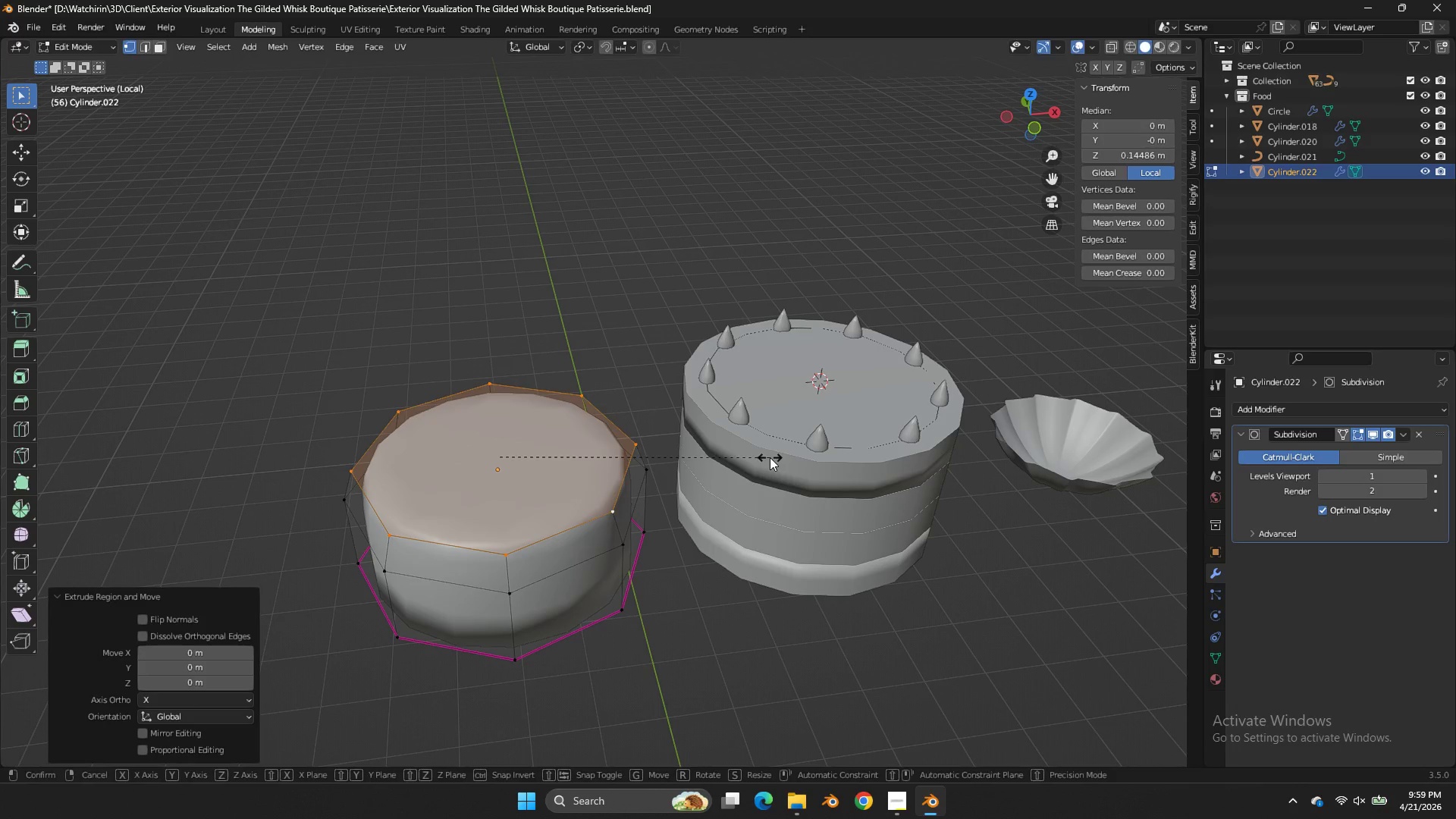 
key(S)
 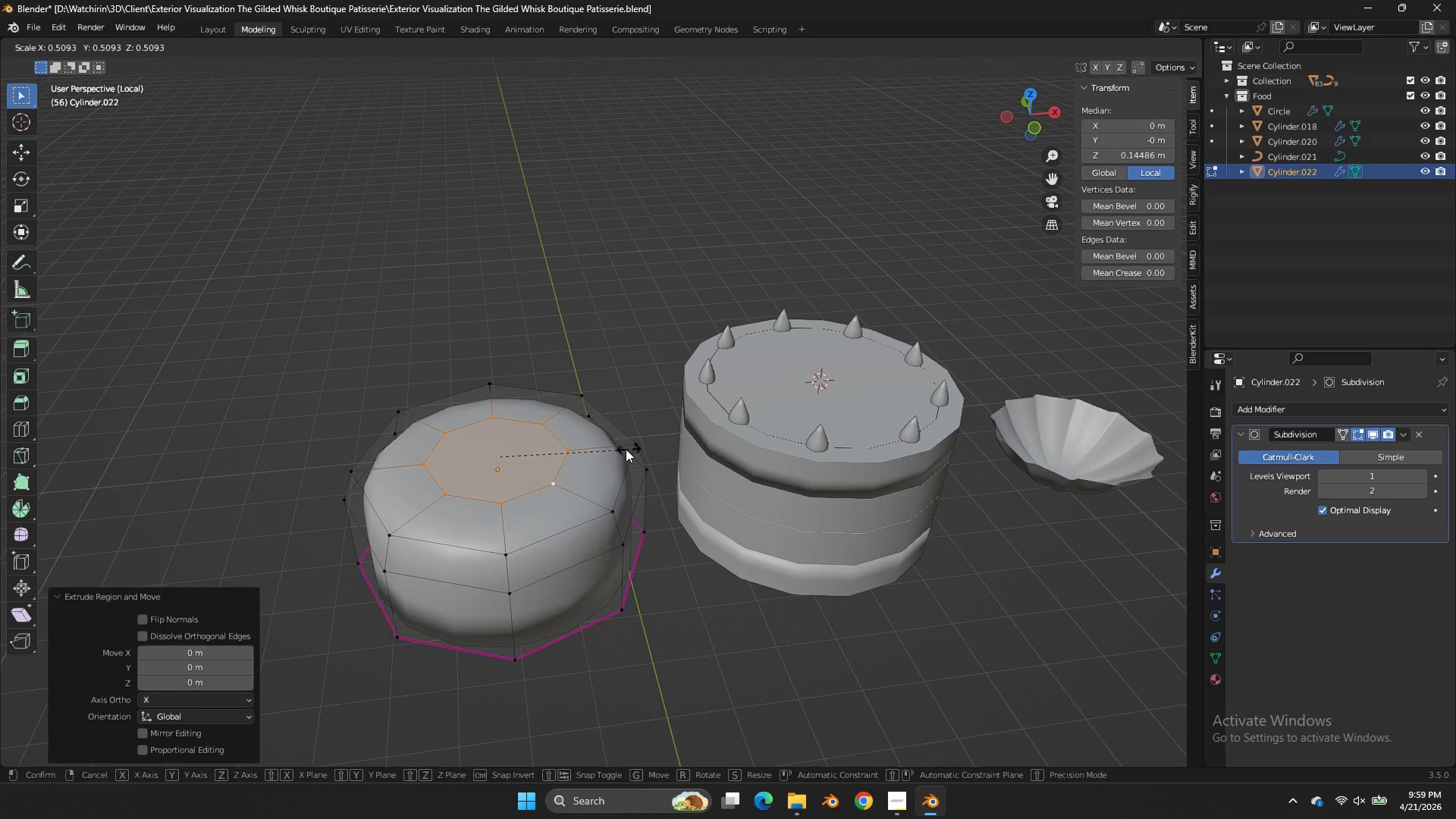 
left_click([626, 449])
 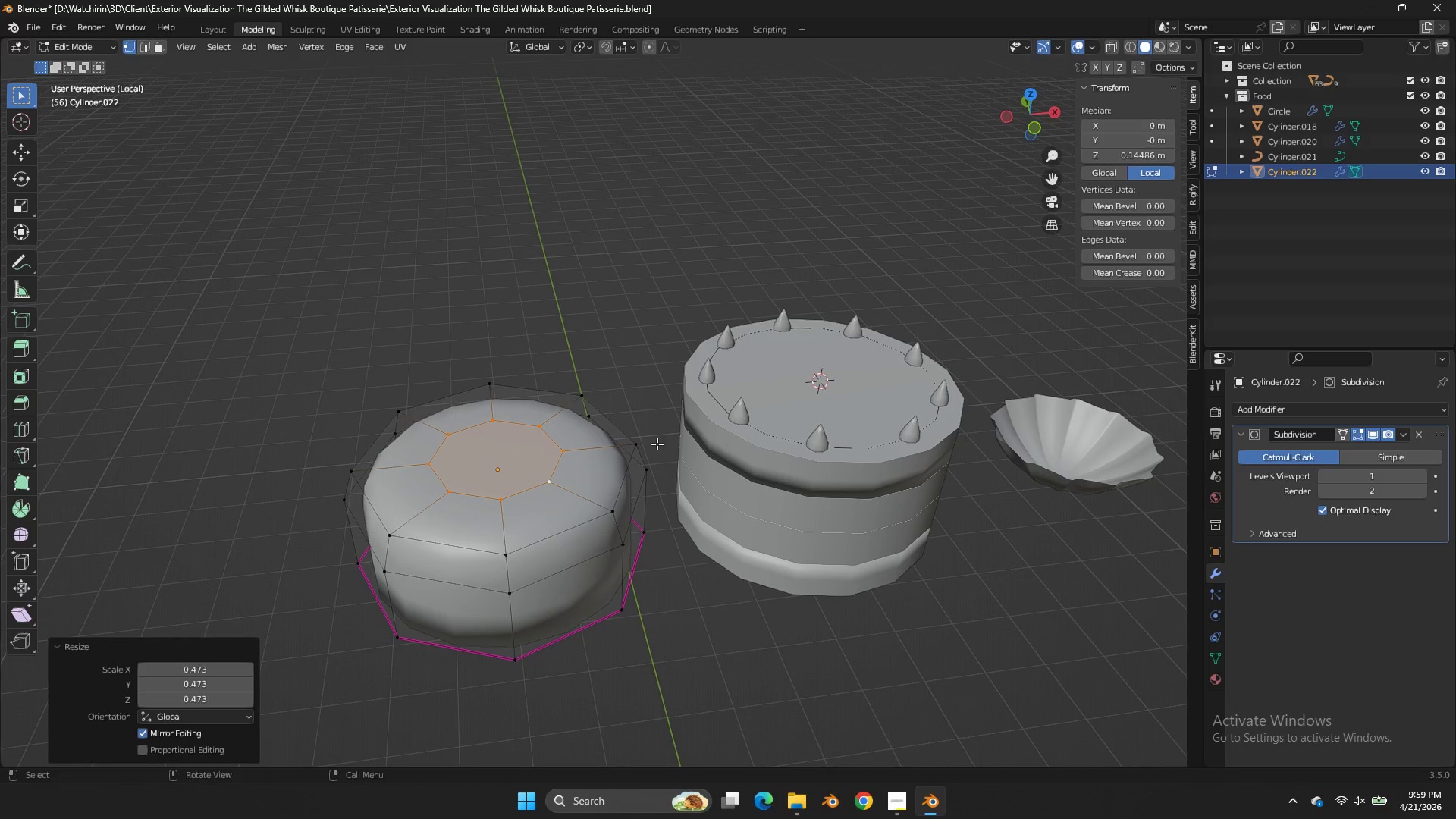 
key(Control+ControlLeft)
 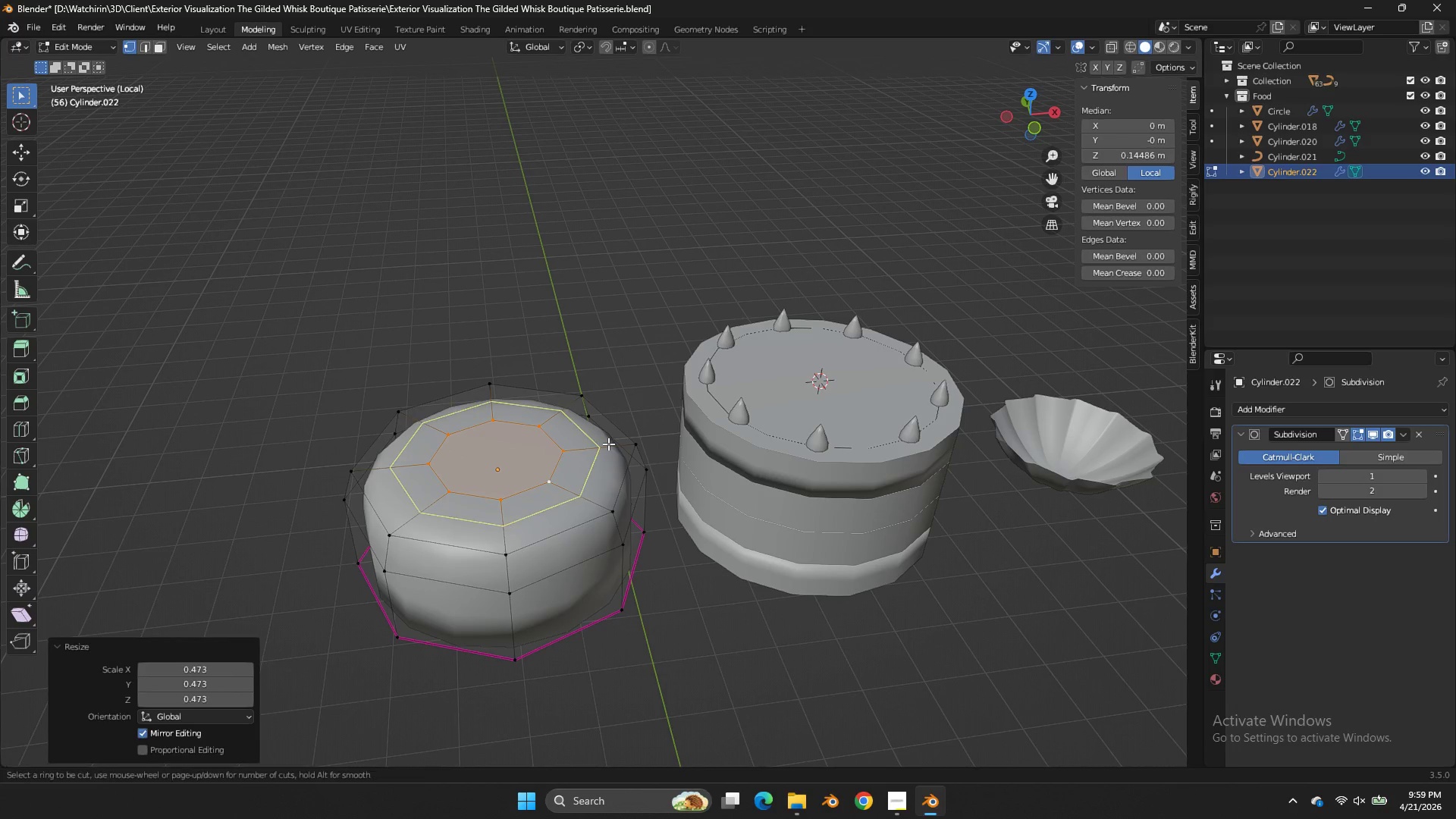 
key(Control+R)
 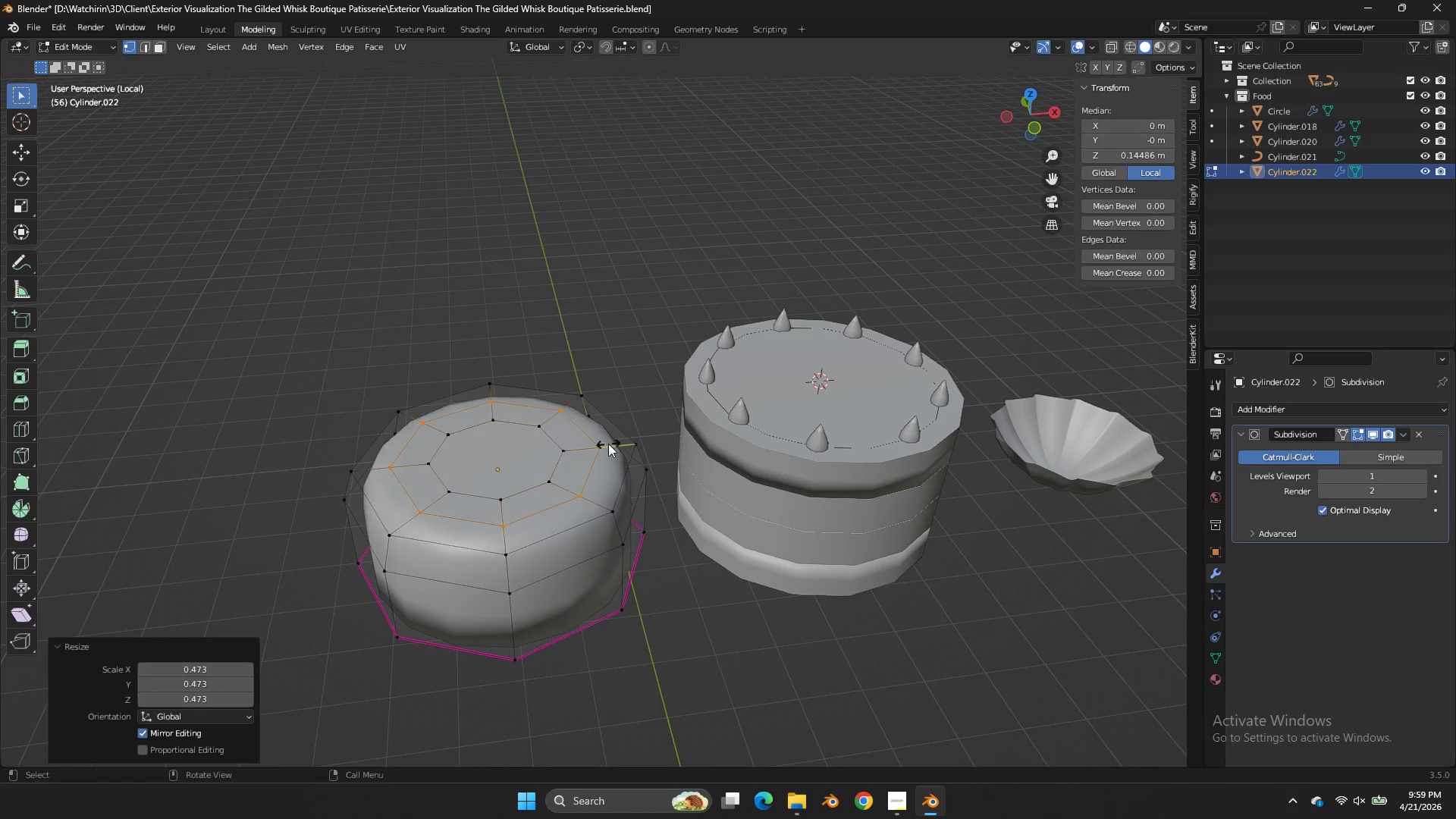 
left_click([608, 444])
 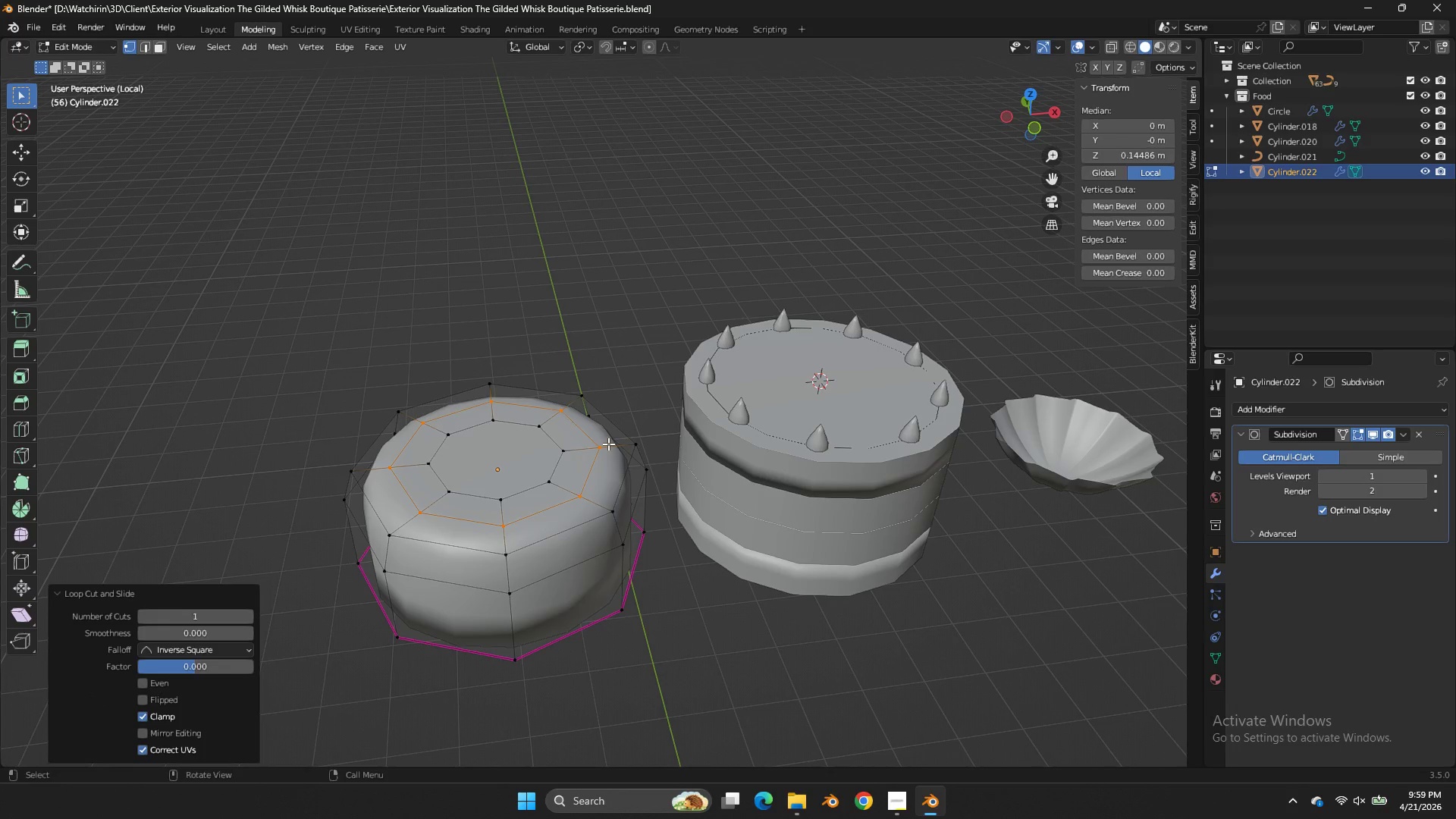 
right_click([608, 444])
 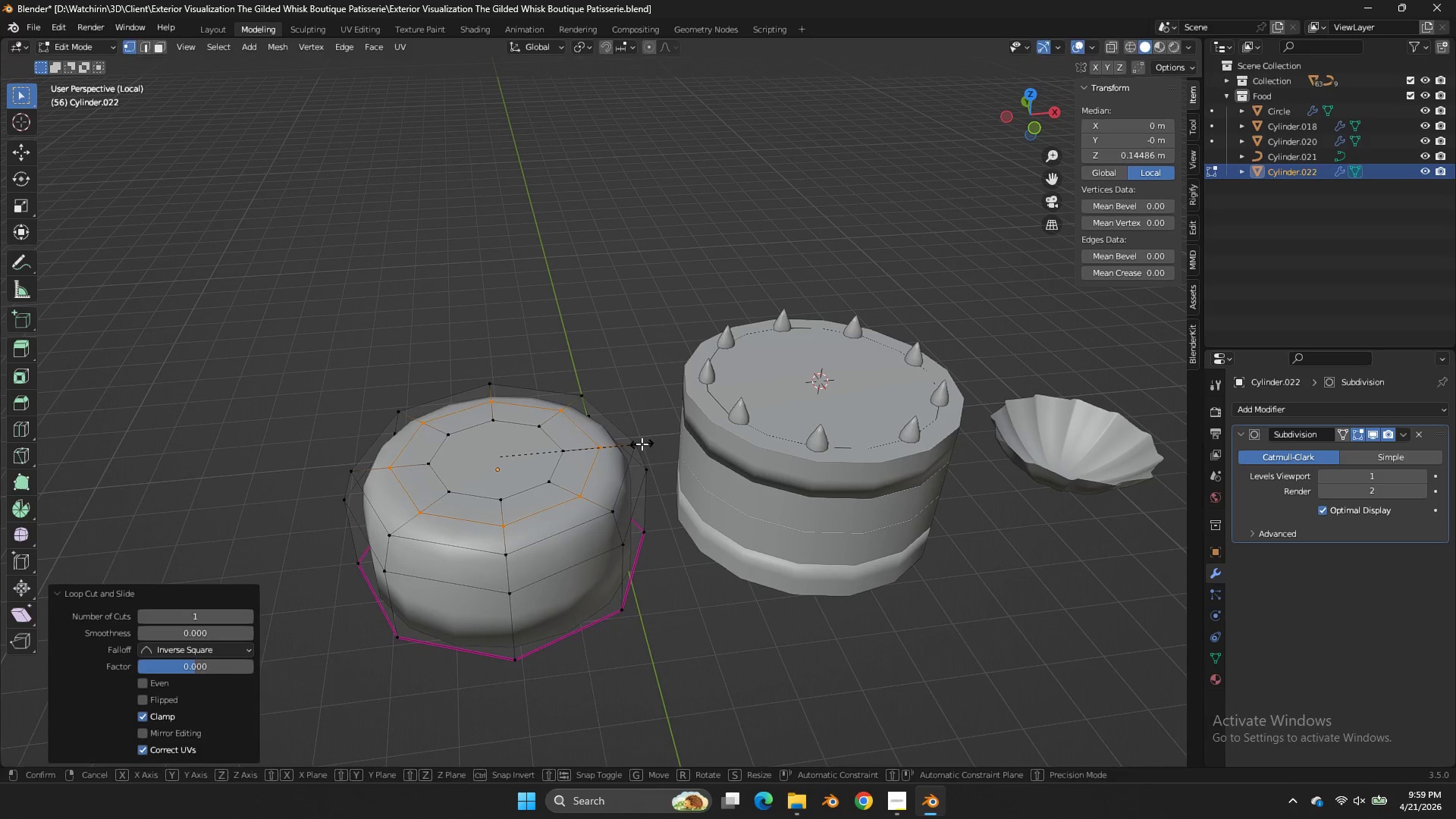 
key(S)
 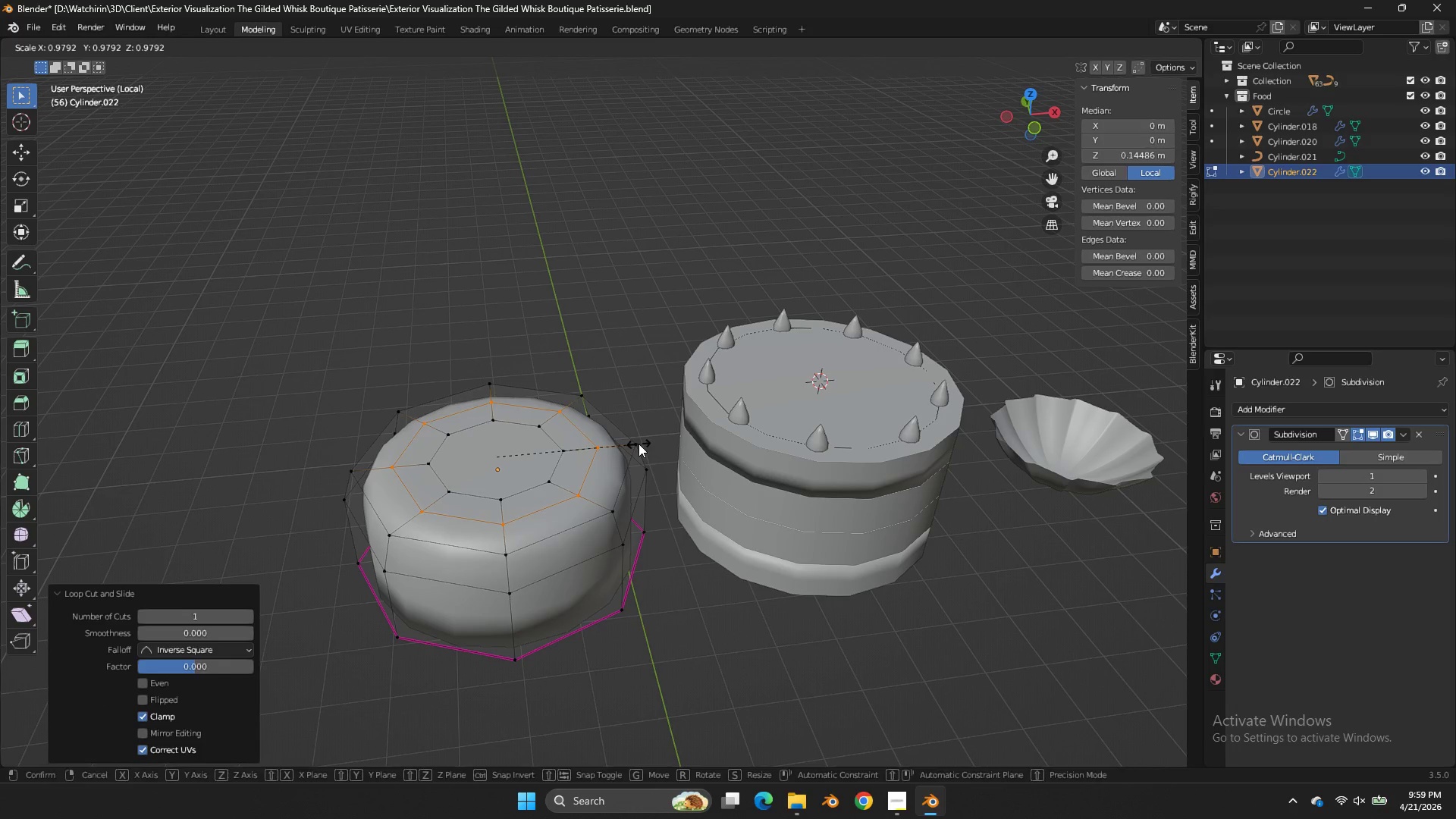 
right_click([639, 444])
 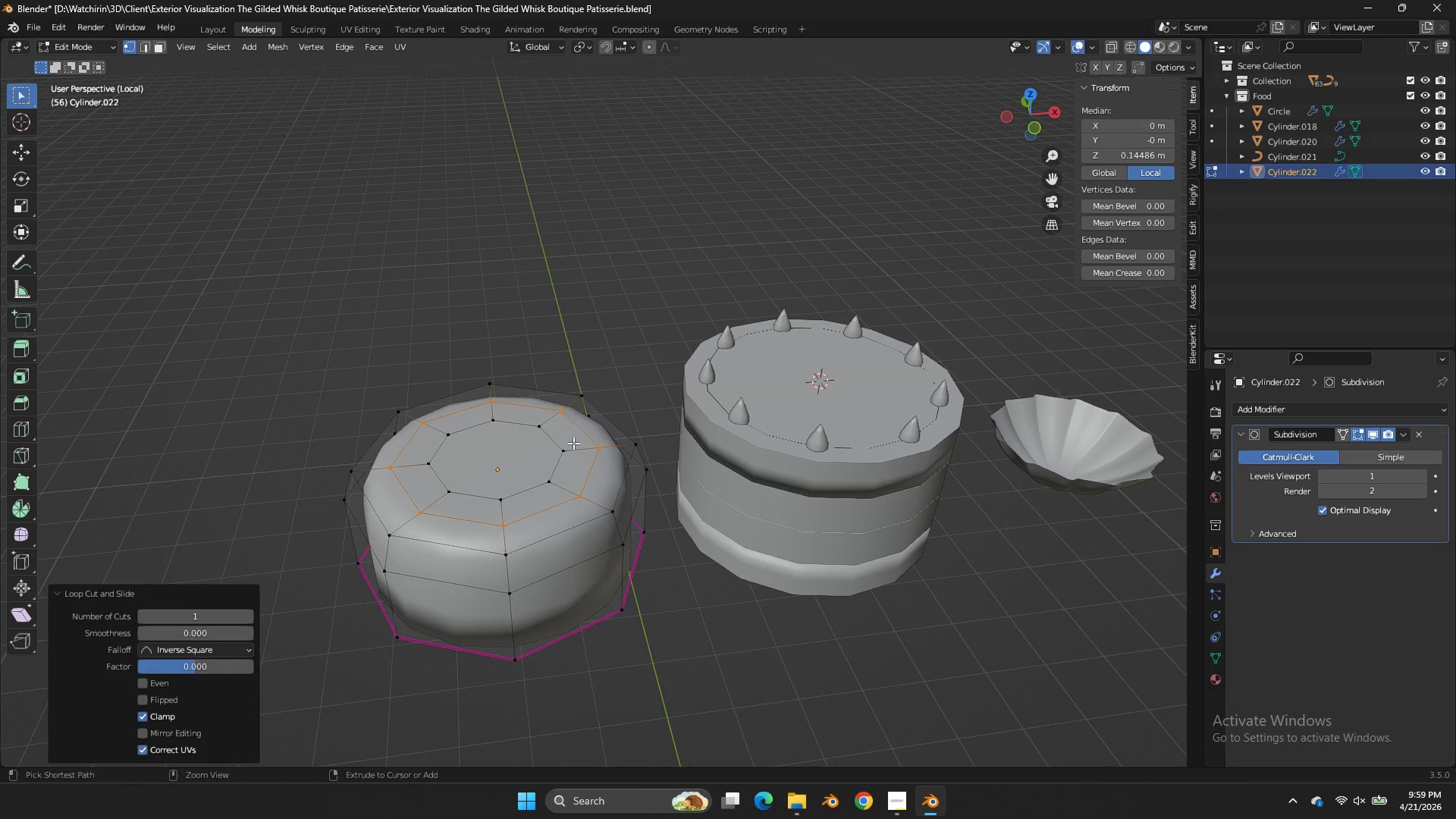 
key(Control+R)
 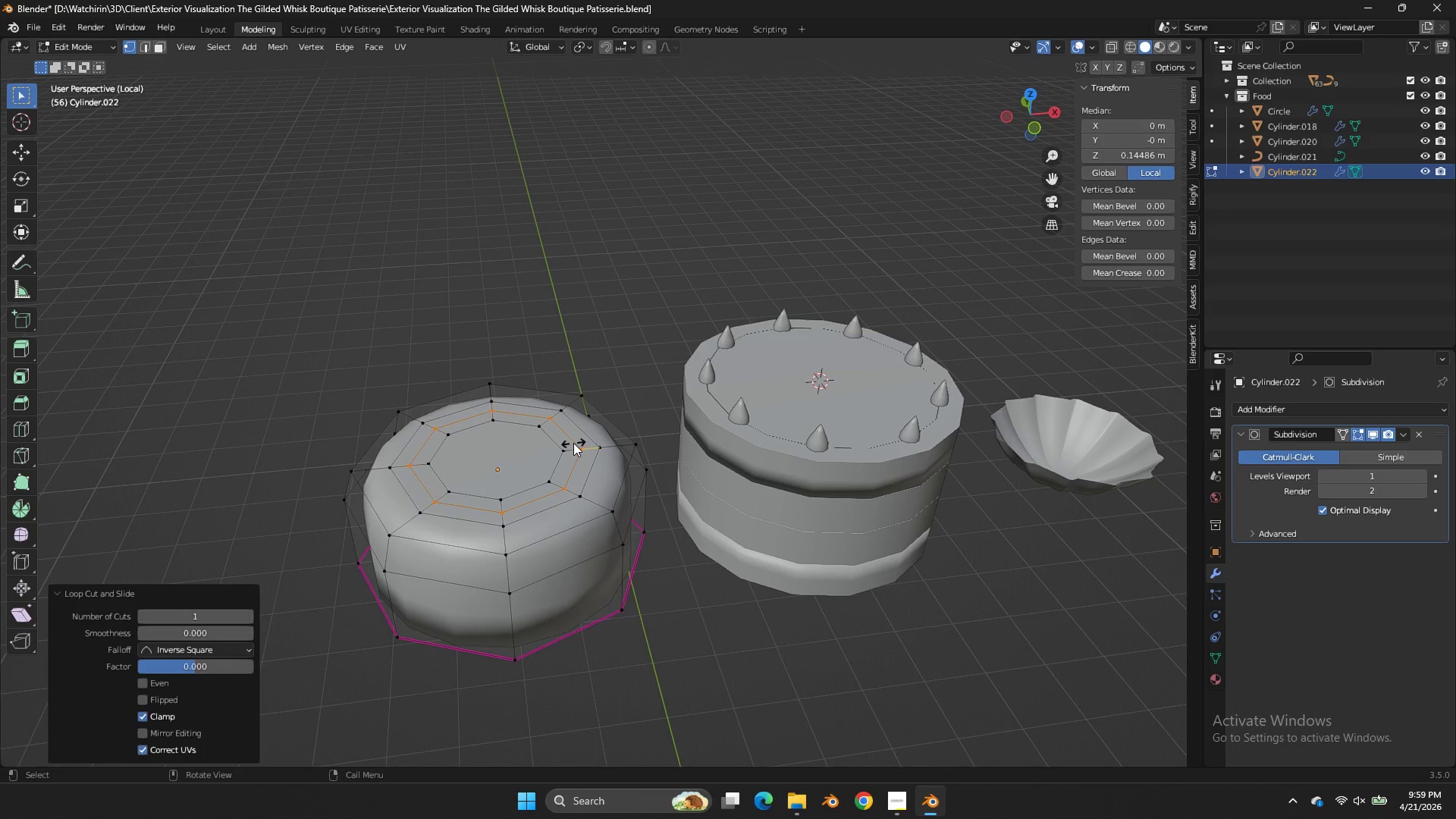 
left_click([573, 443])
 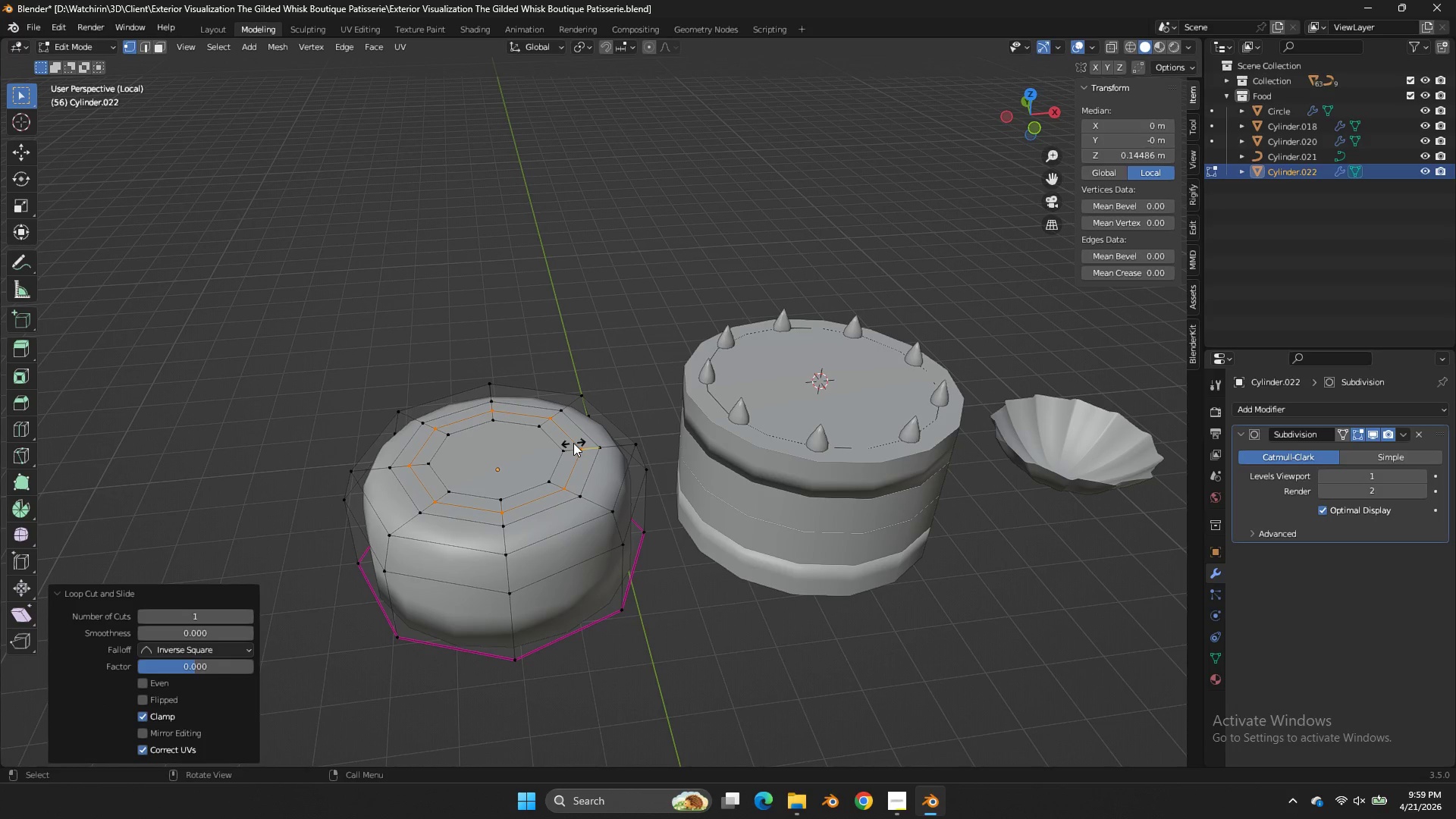 
right_click([573, 443])
 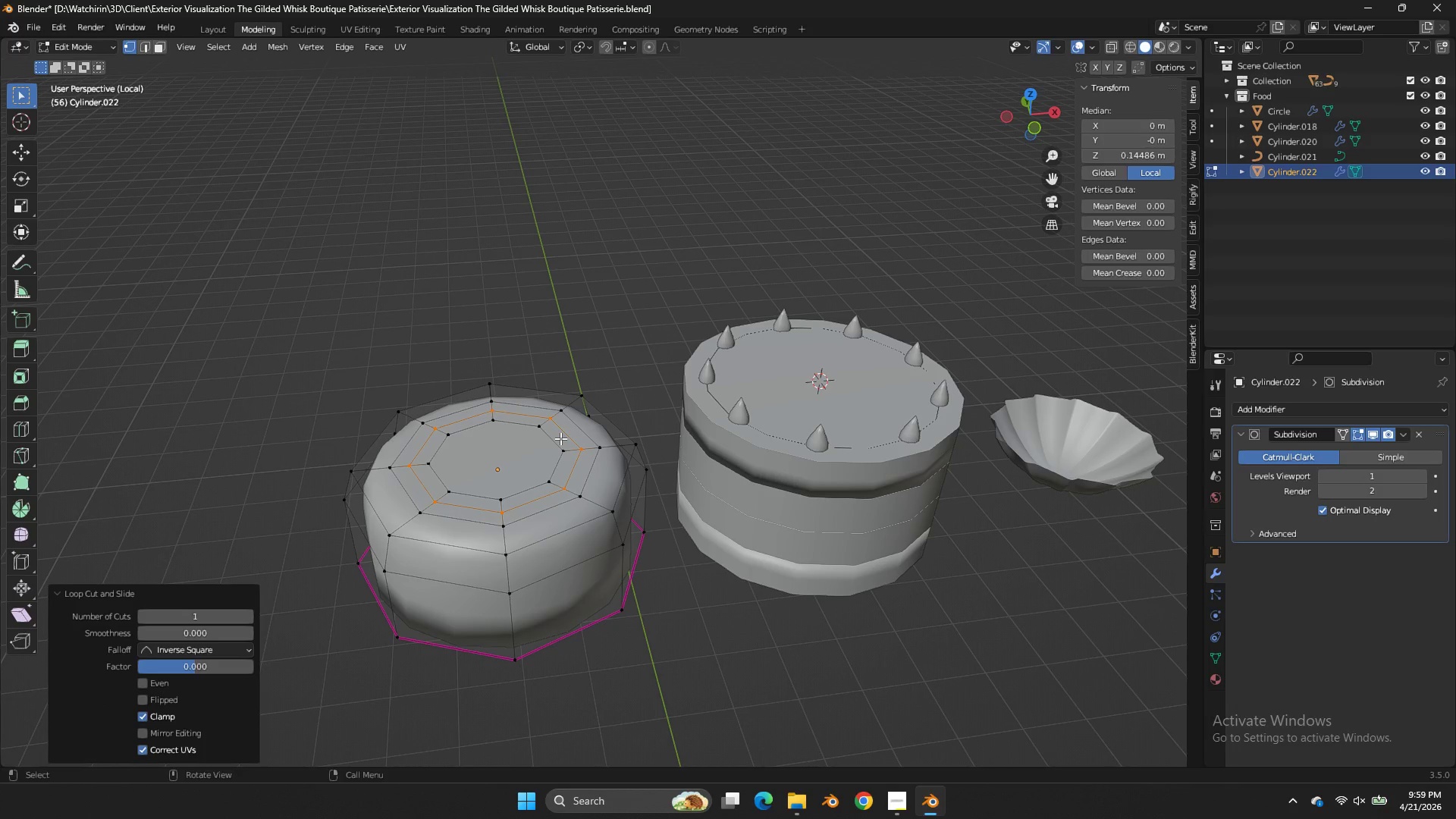 
hold_key(key=AltLeft, duration=0.39)
left_click([555, 438])
 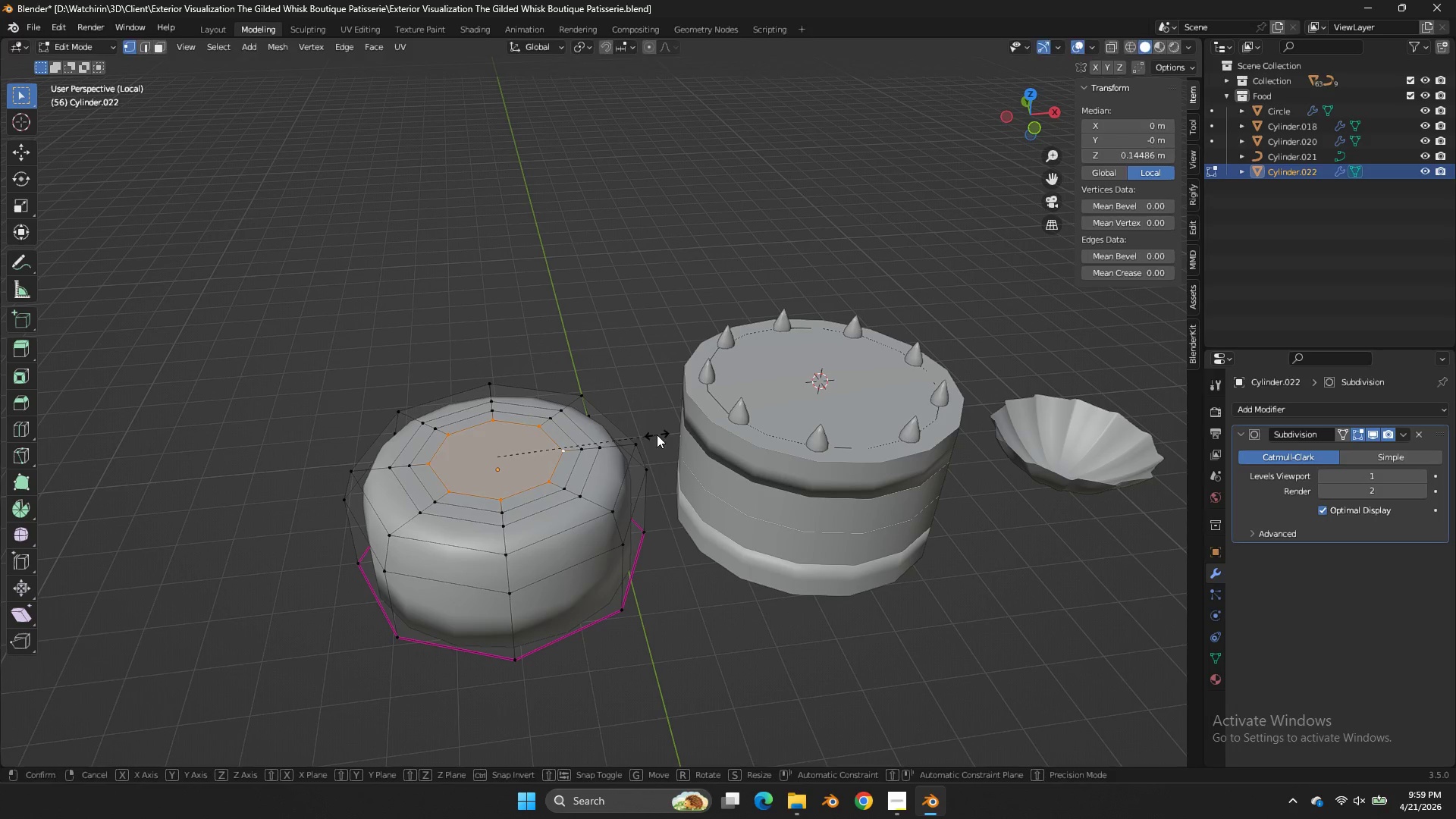 
key(S)
 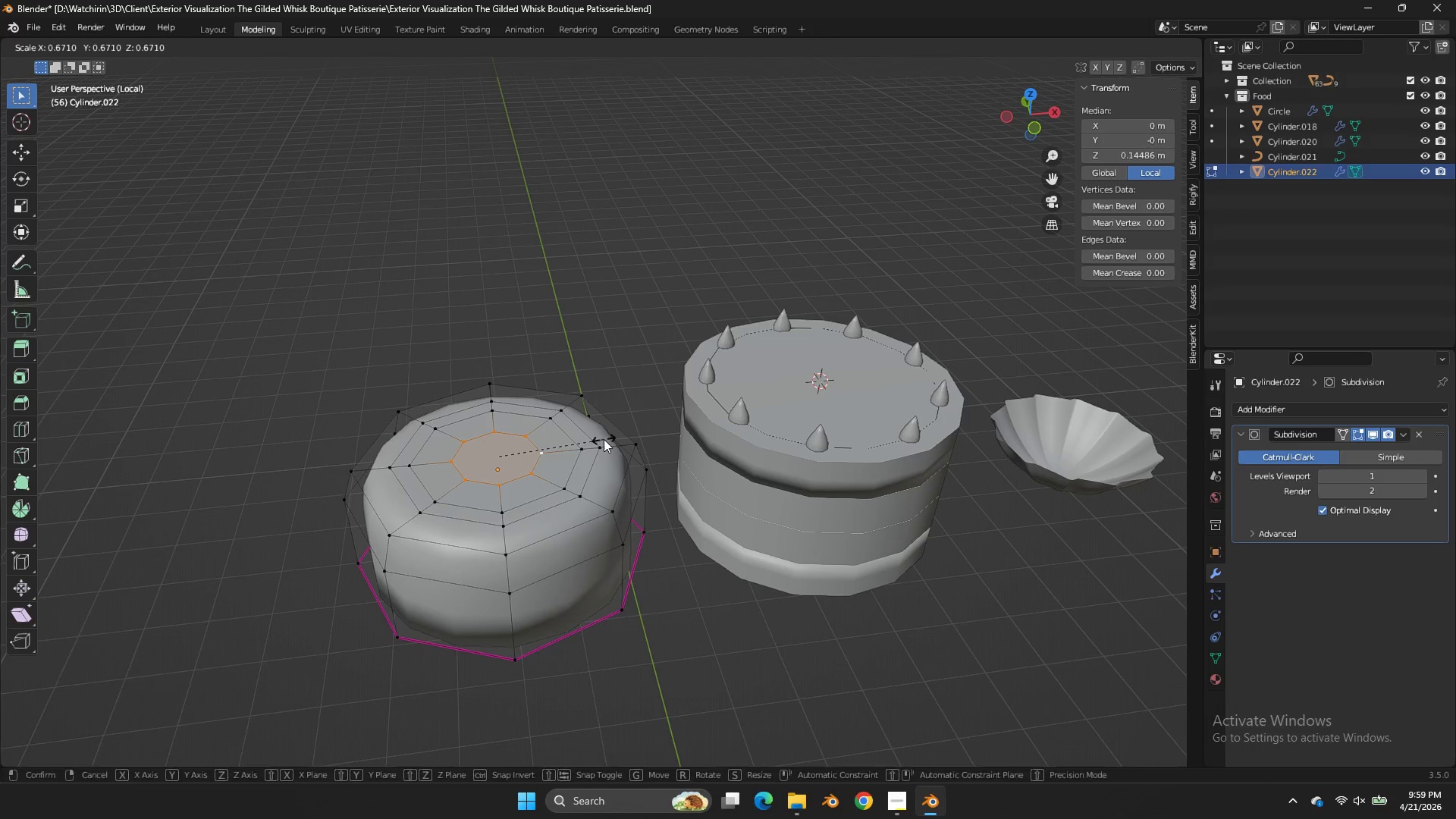 
left_click([604, 439])
 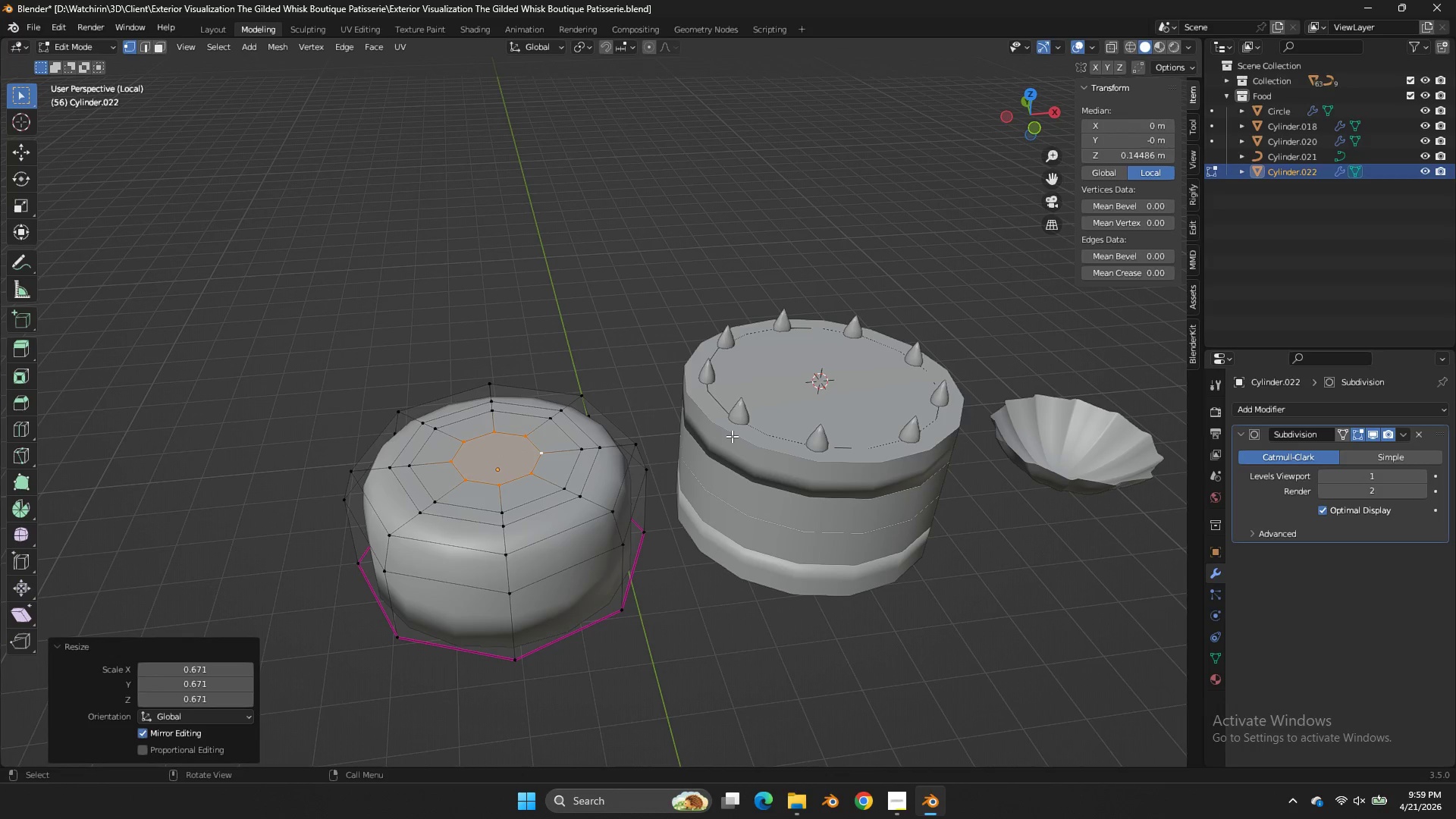 
key(S)
 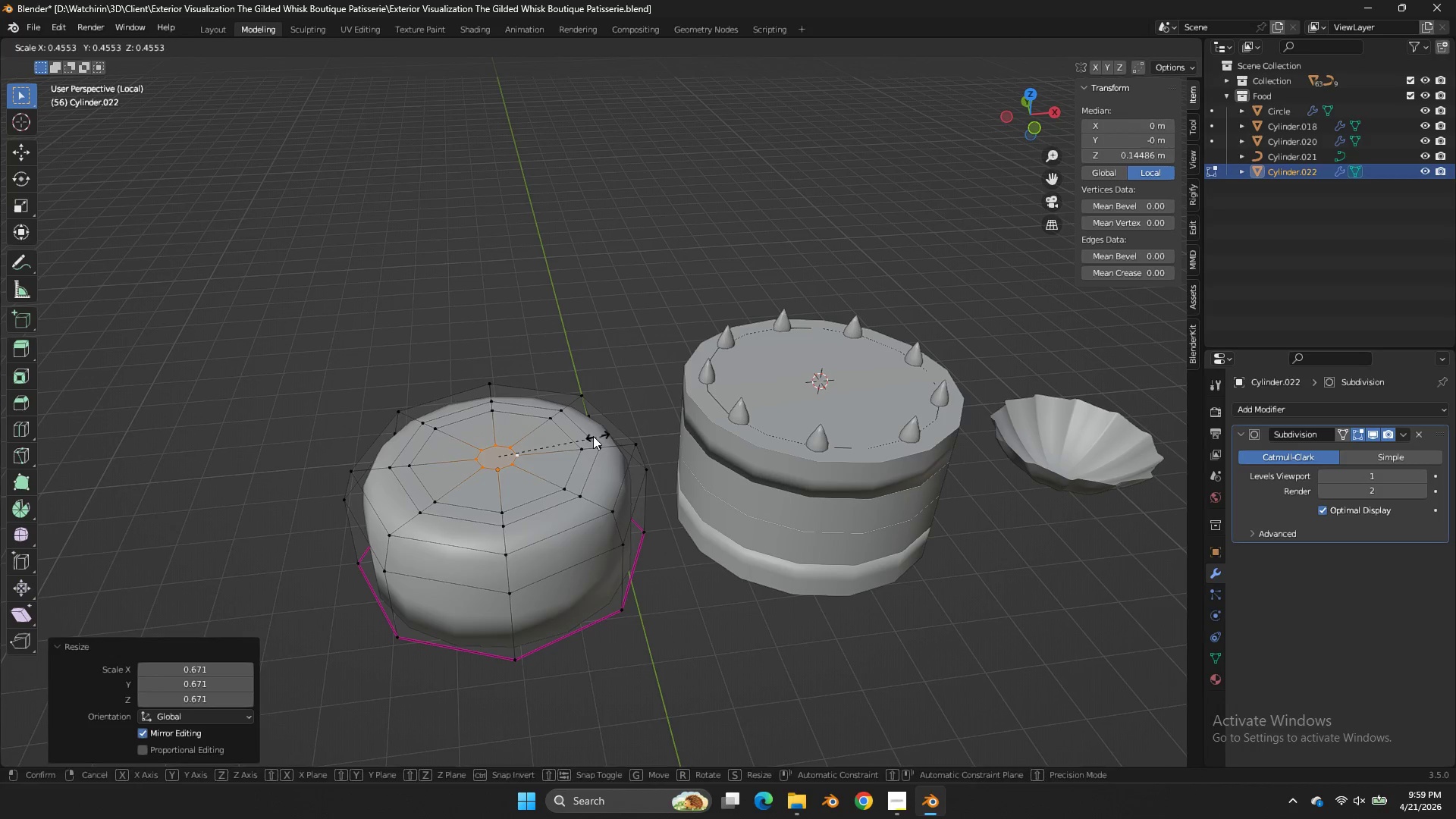 
left_click([592, 436])
 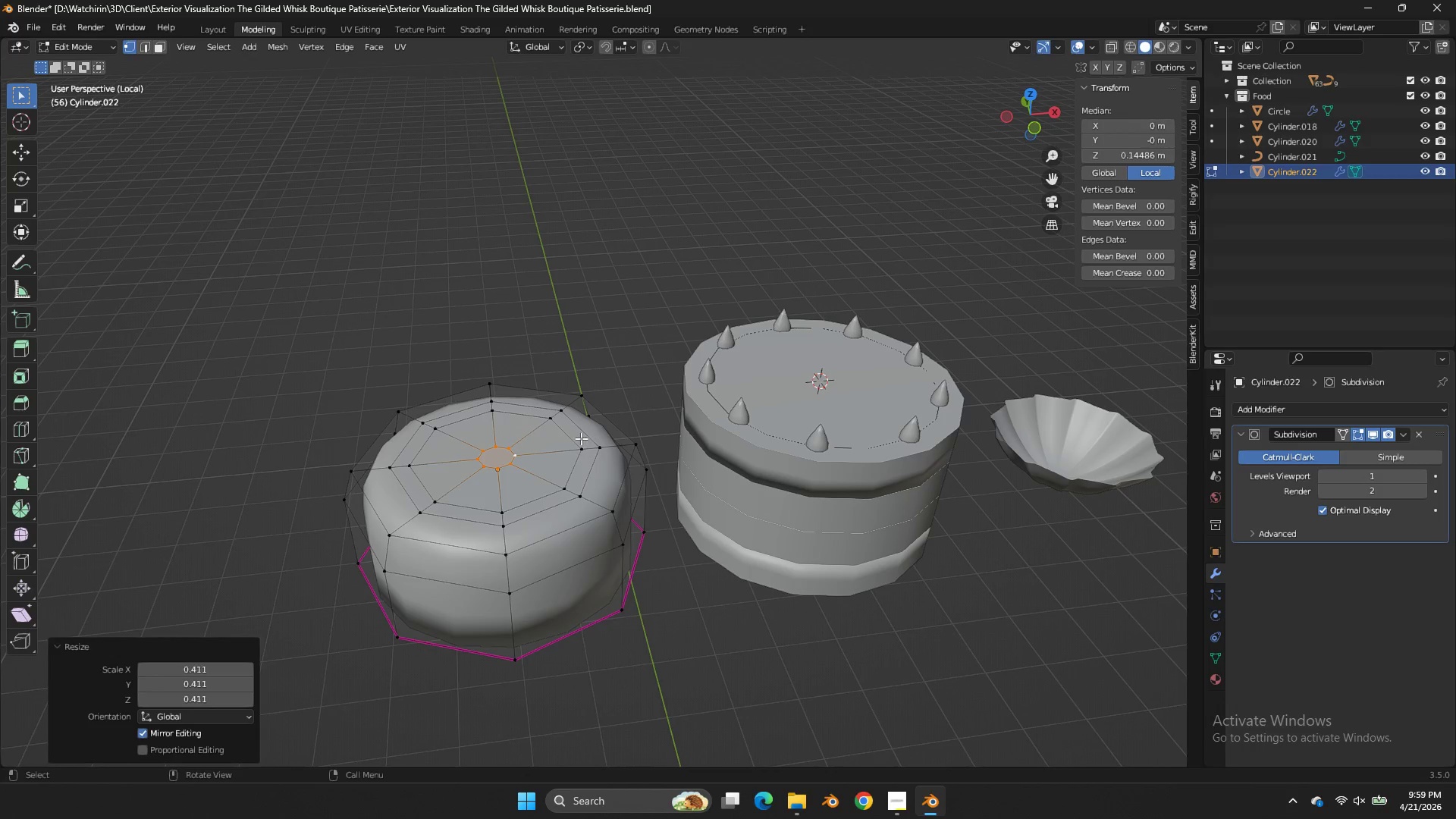 
key(Control+ControlLeft)
 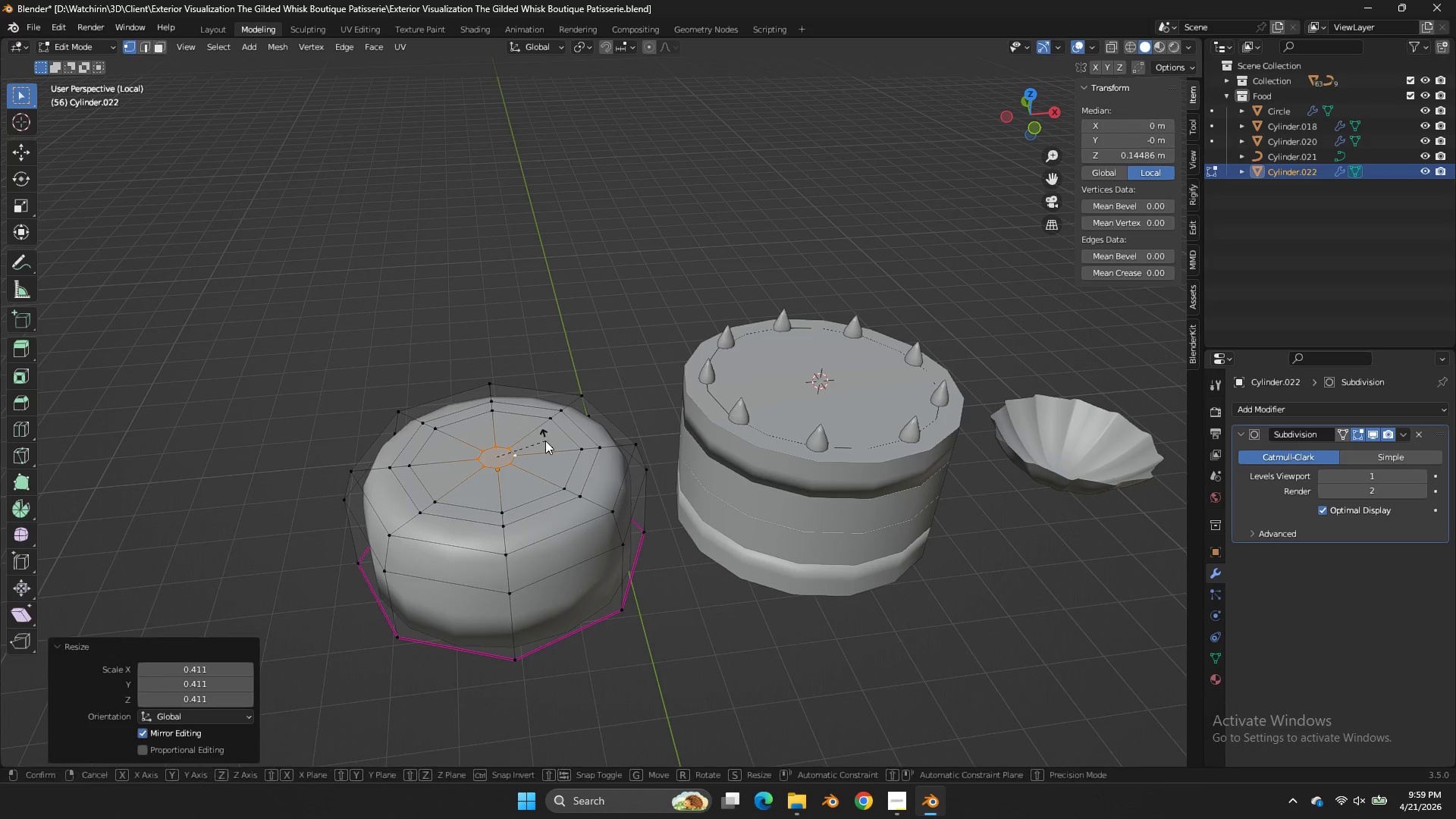 
key(R)
 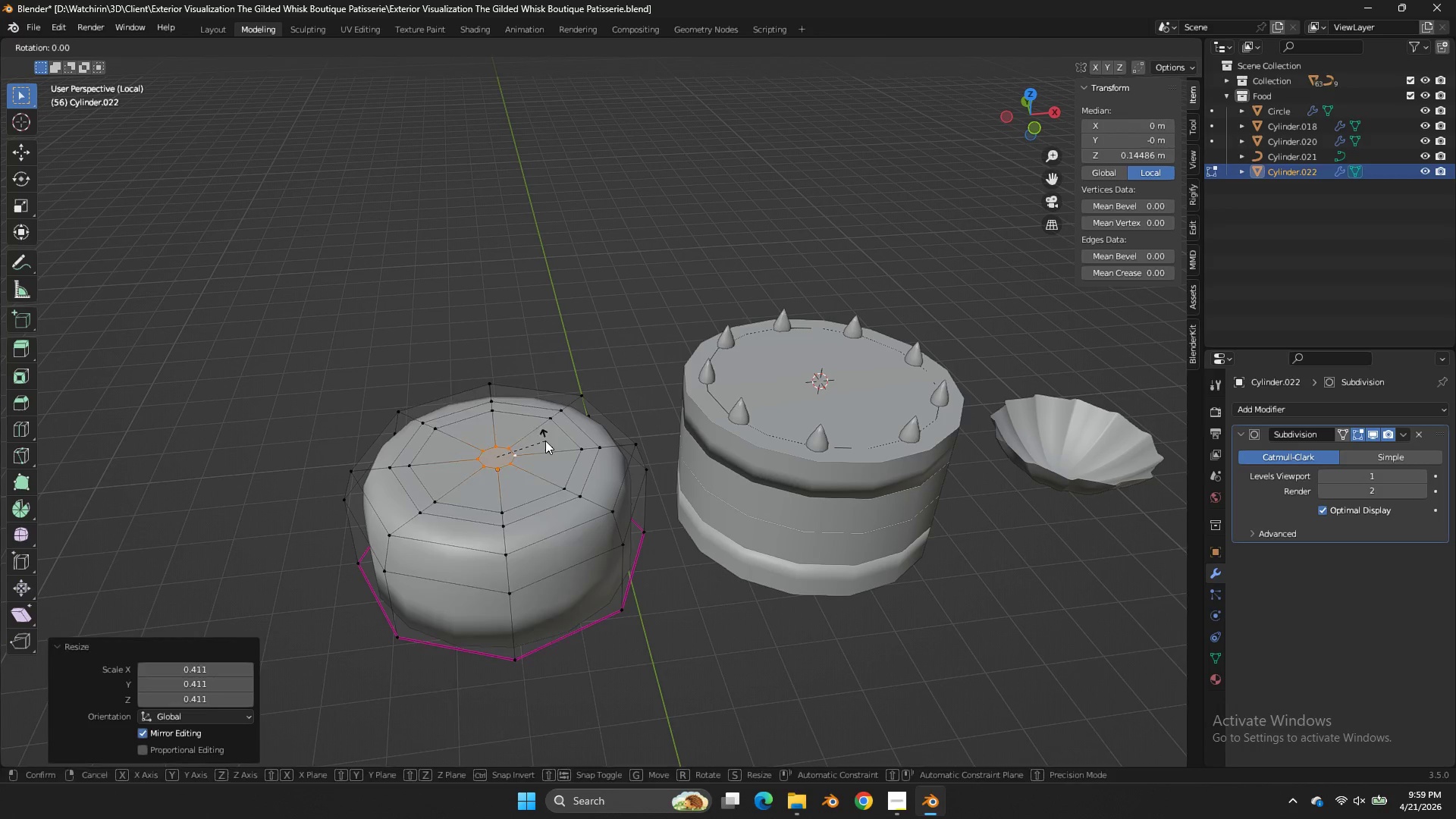 
key(Control+ControlLeft)
 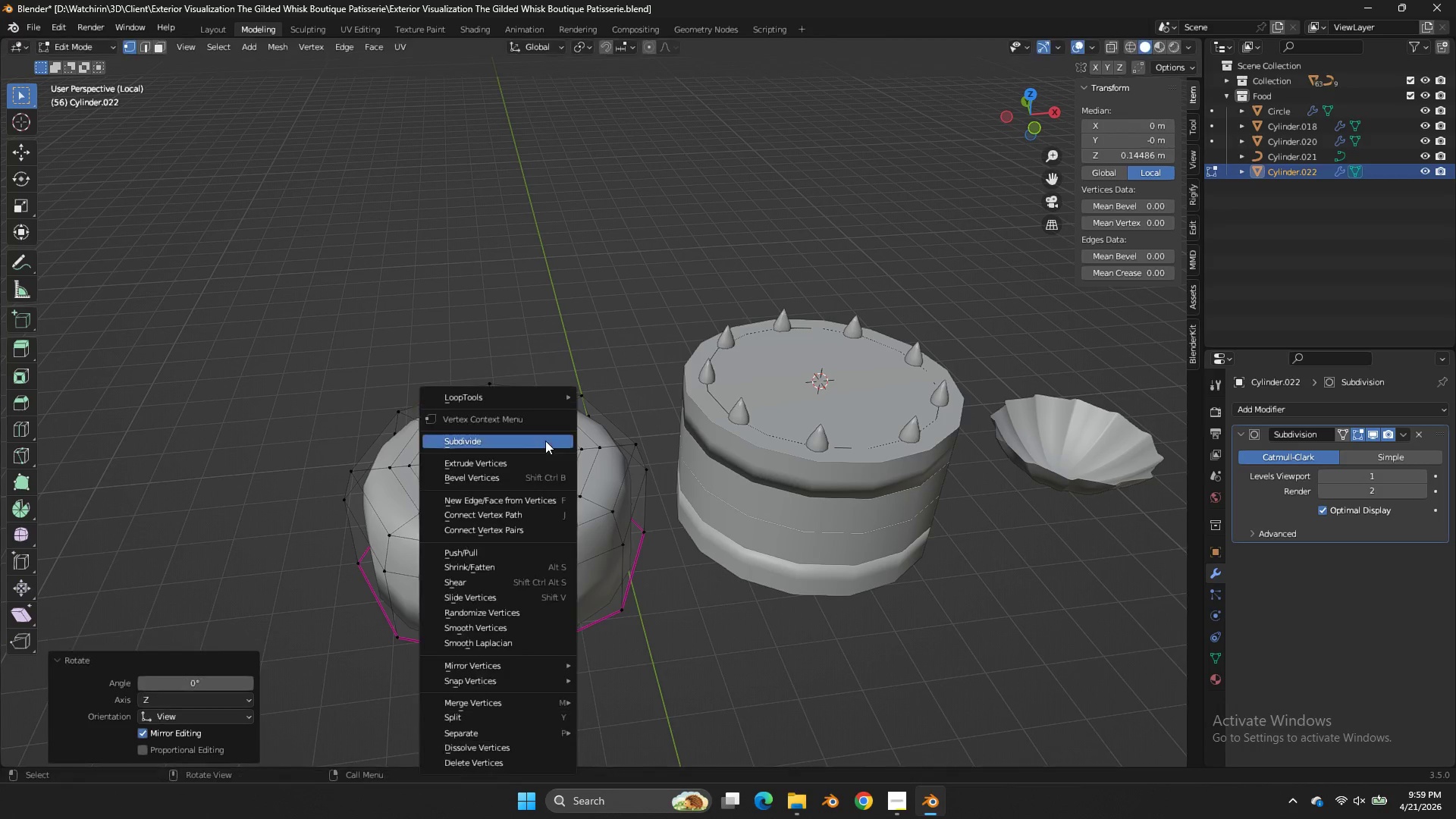 
left_click([545, 441])
 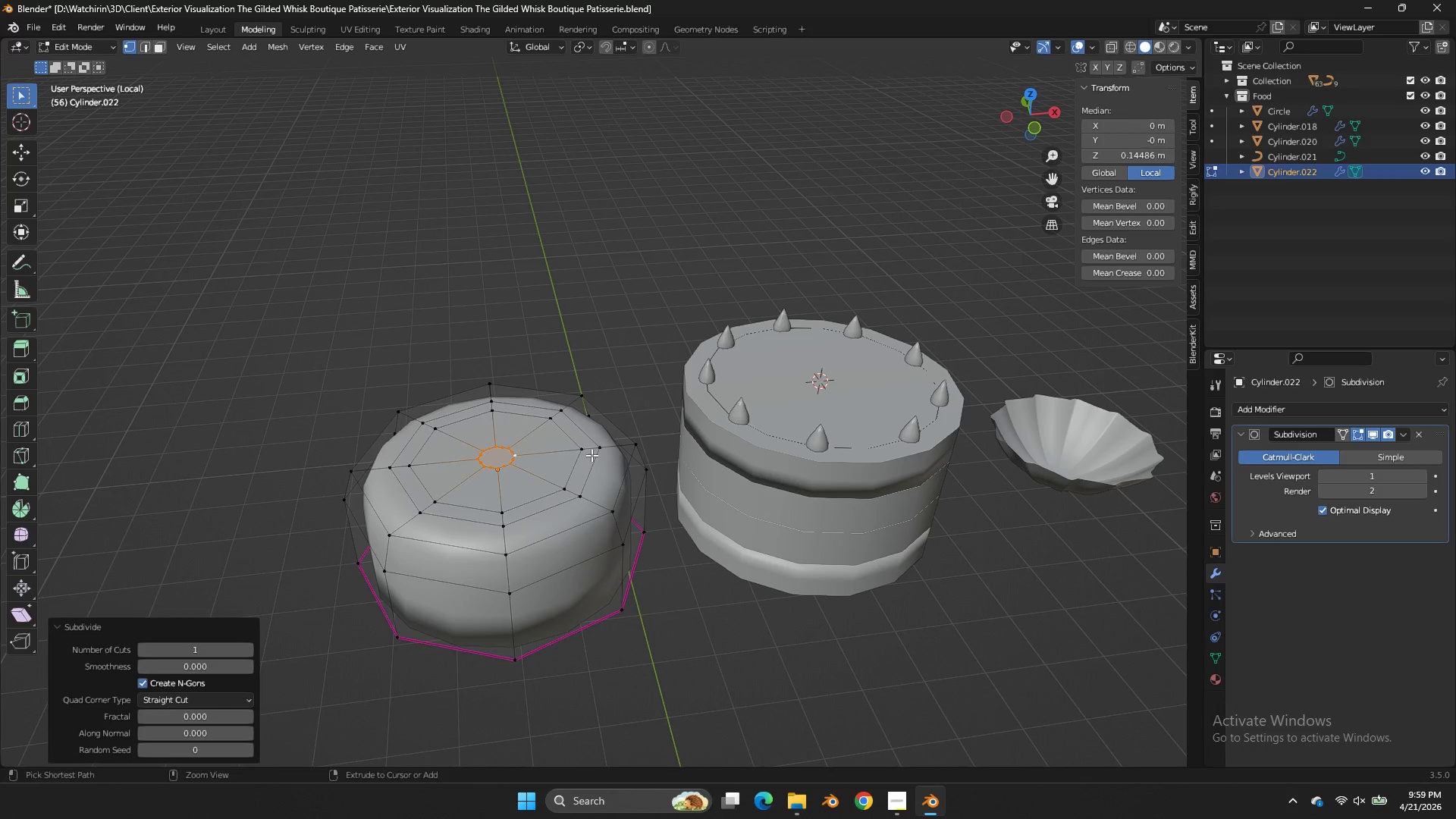 
right_click([545, 441])
 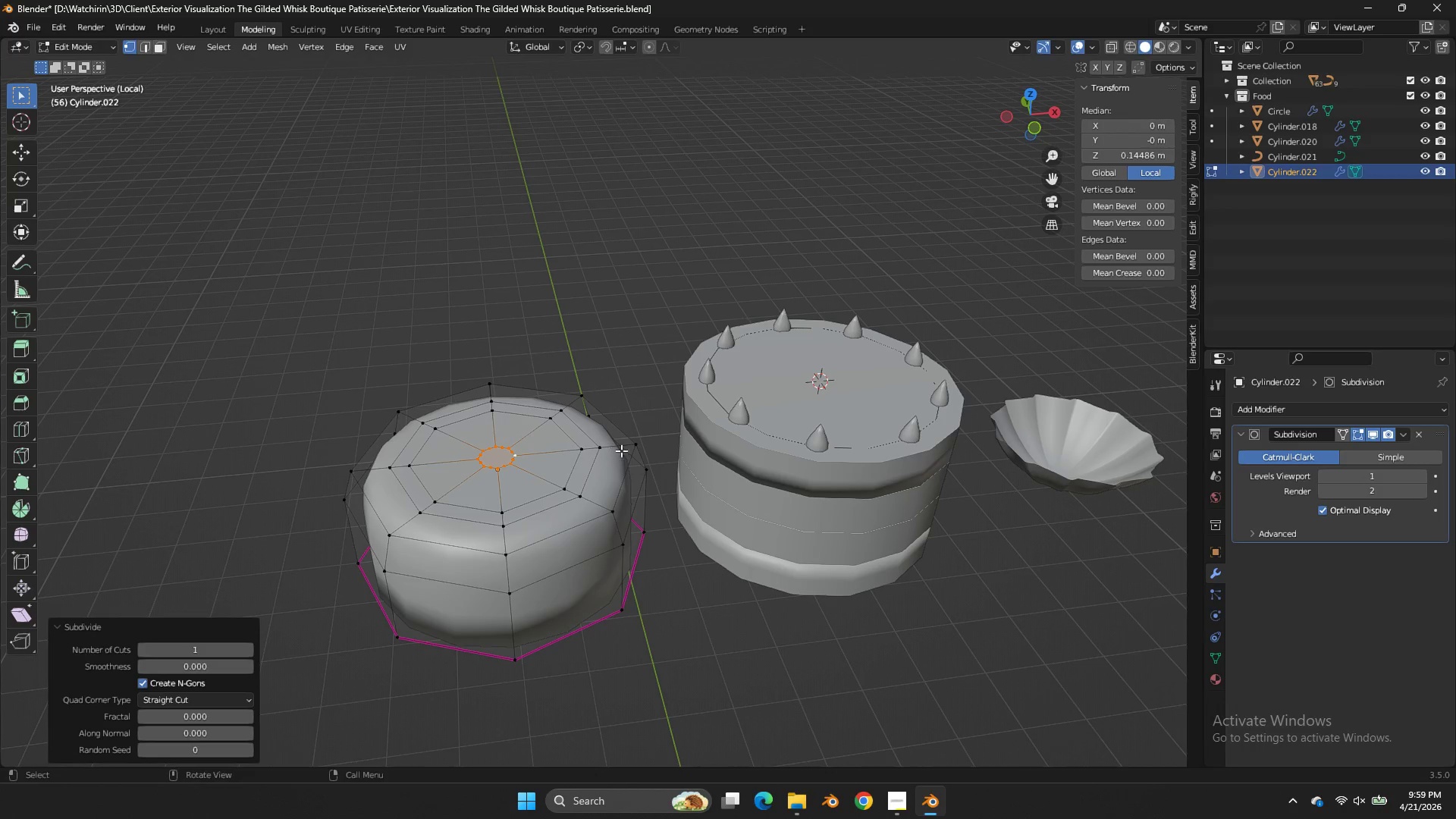 
key(Control+ControlLeft)
 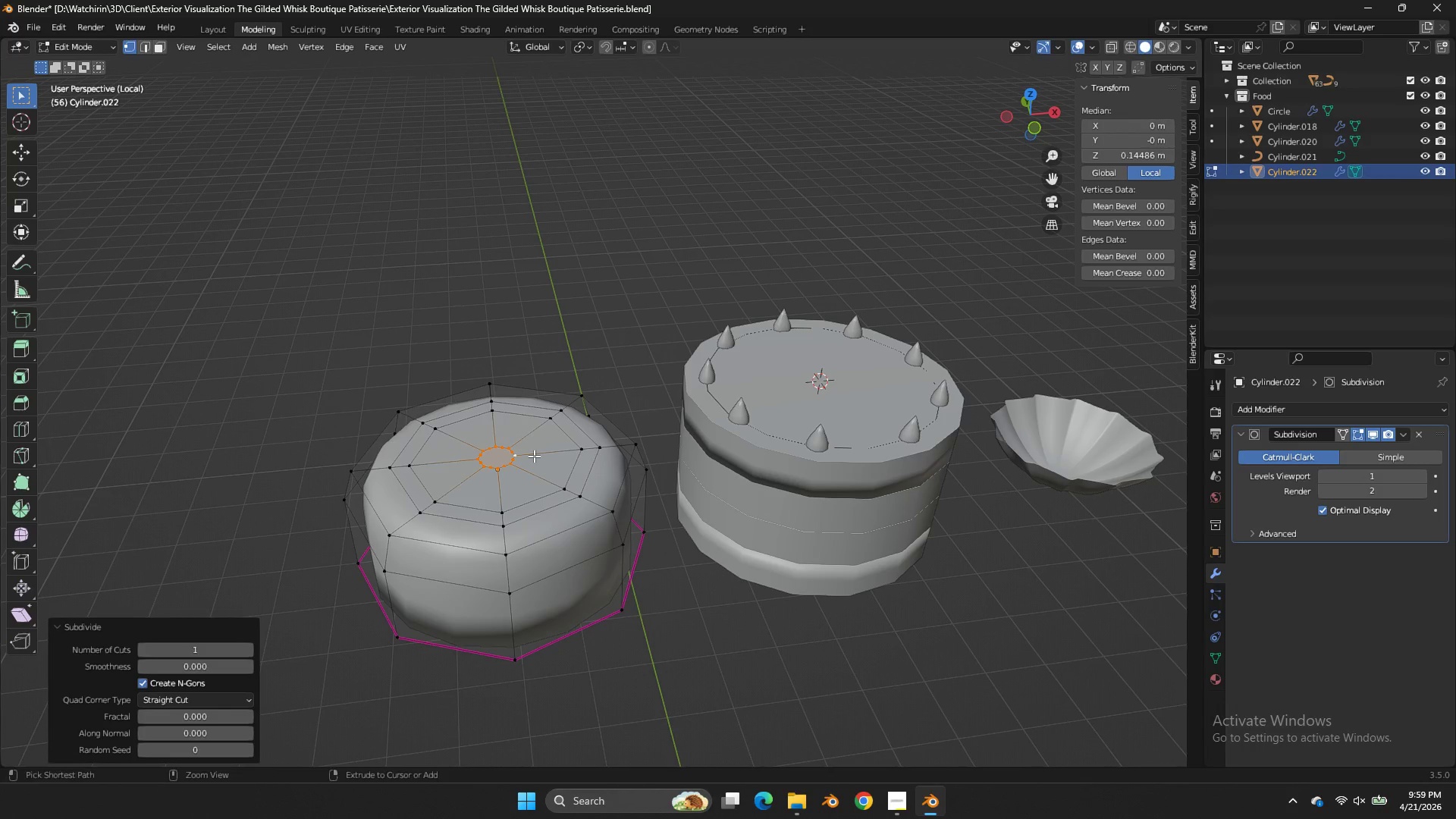 
key(Control+R)
 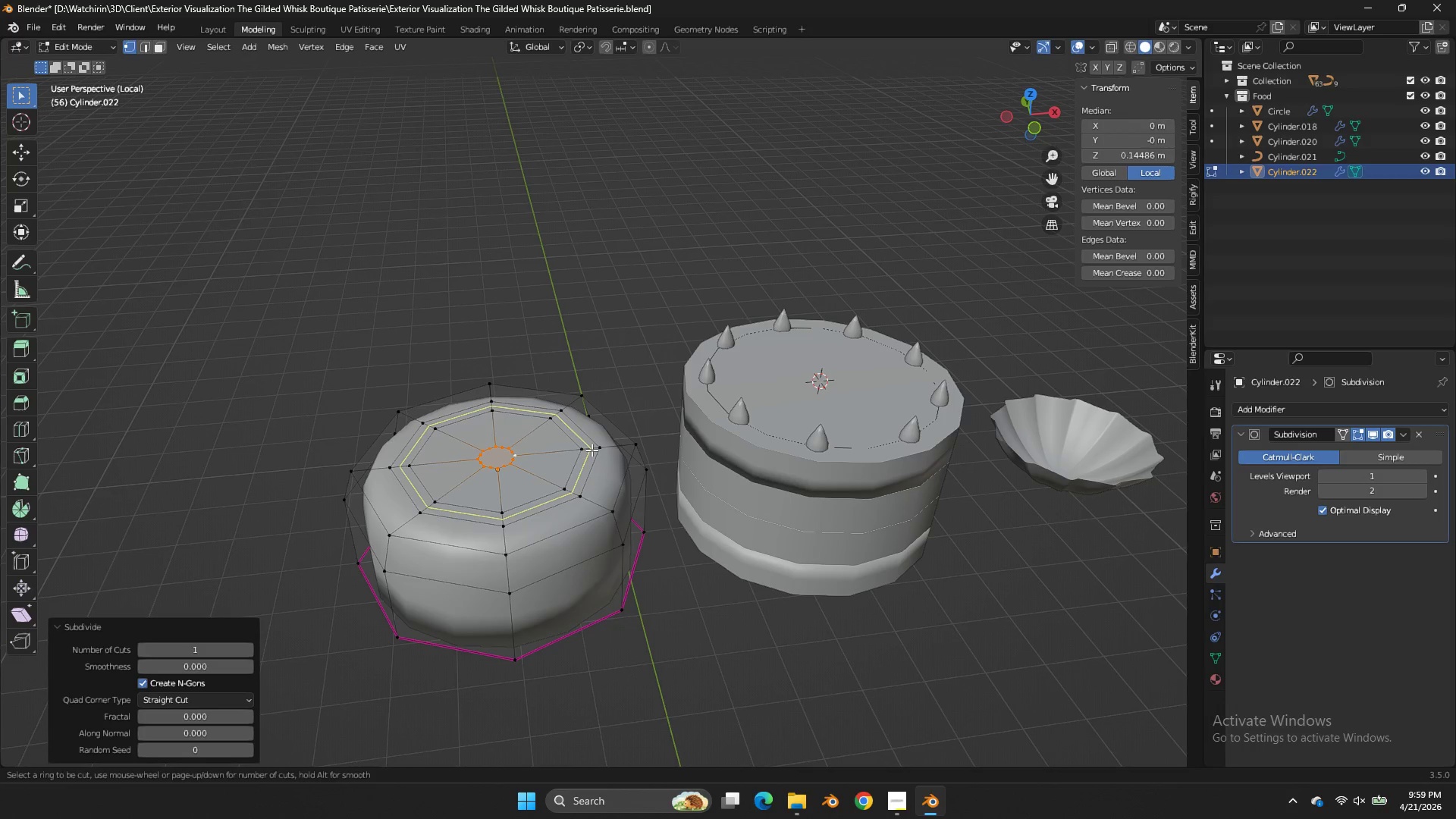 
key(Control+ControlLeft)
 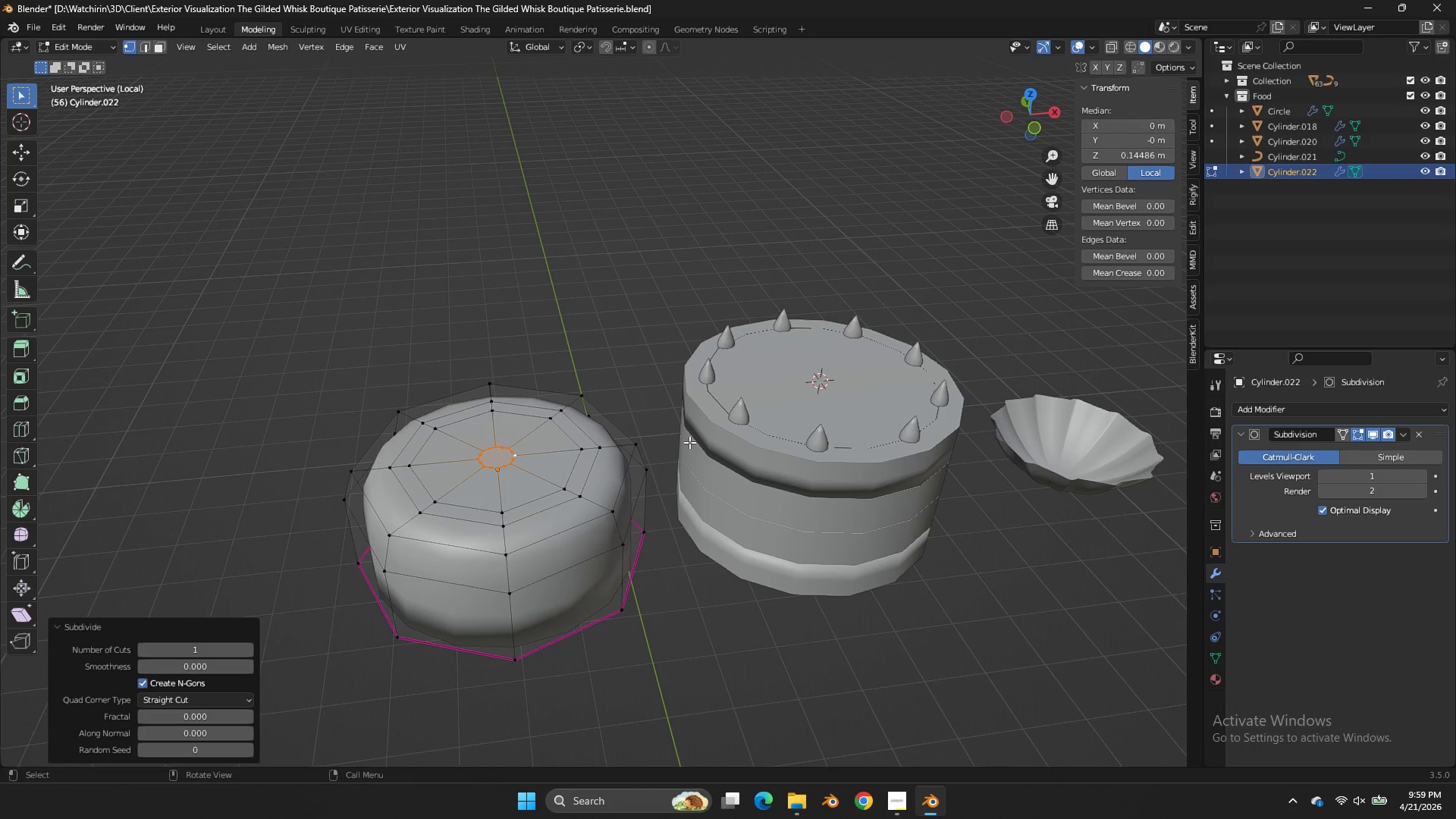 
right_click([689, 442])
 